 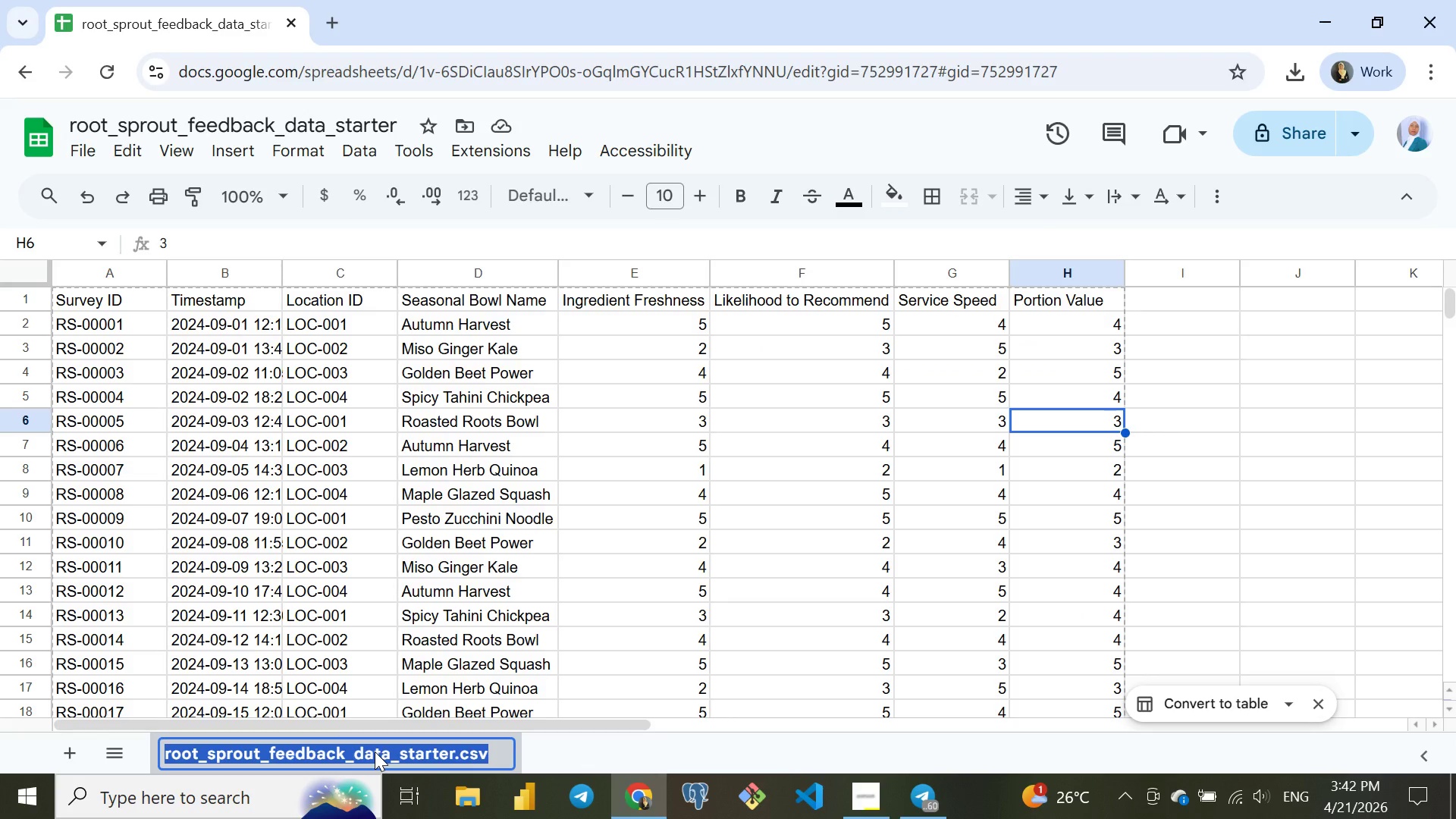 
hold_key(key=ShiftRight, duration=0.53)
 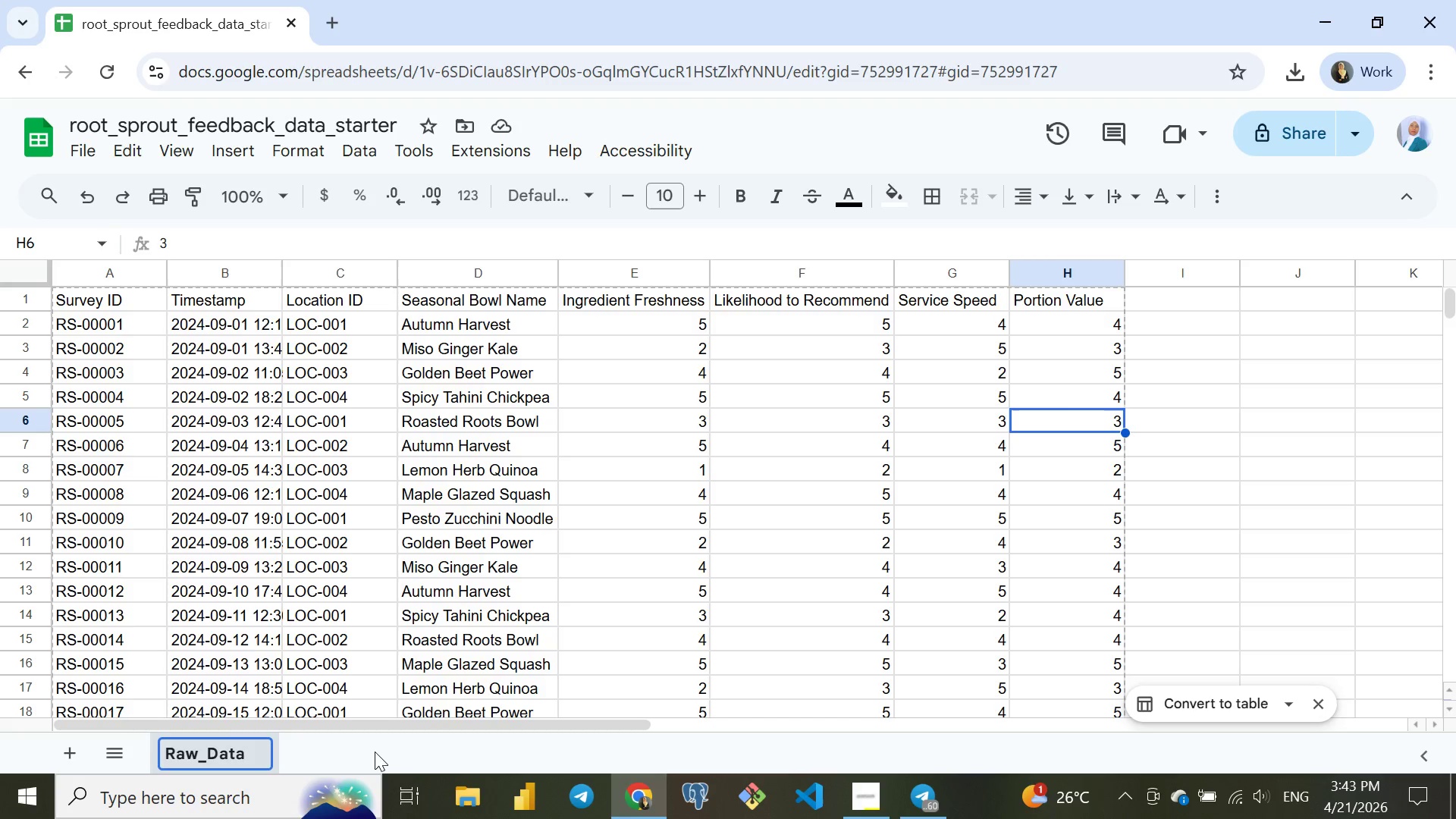 
key(Enter)
 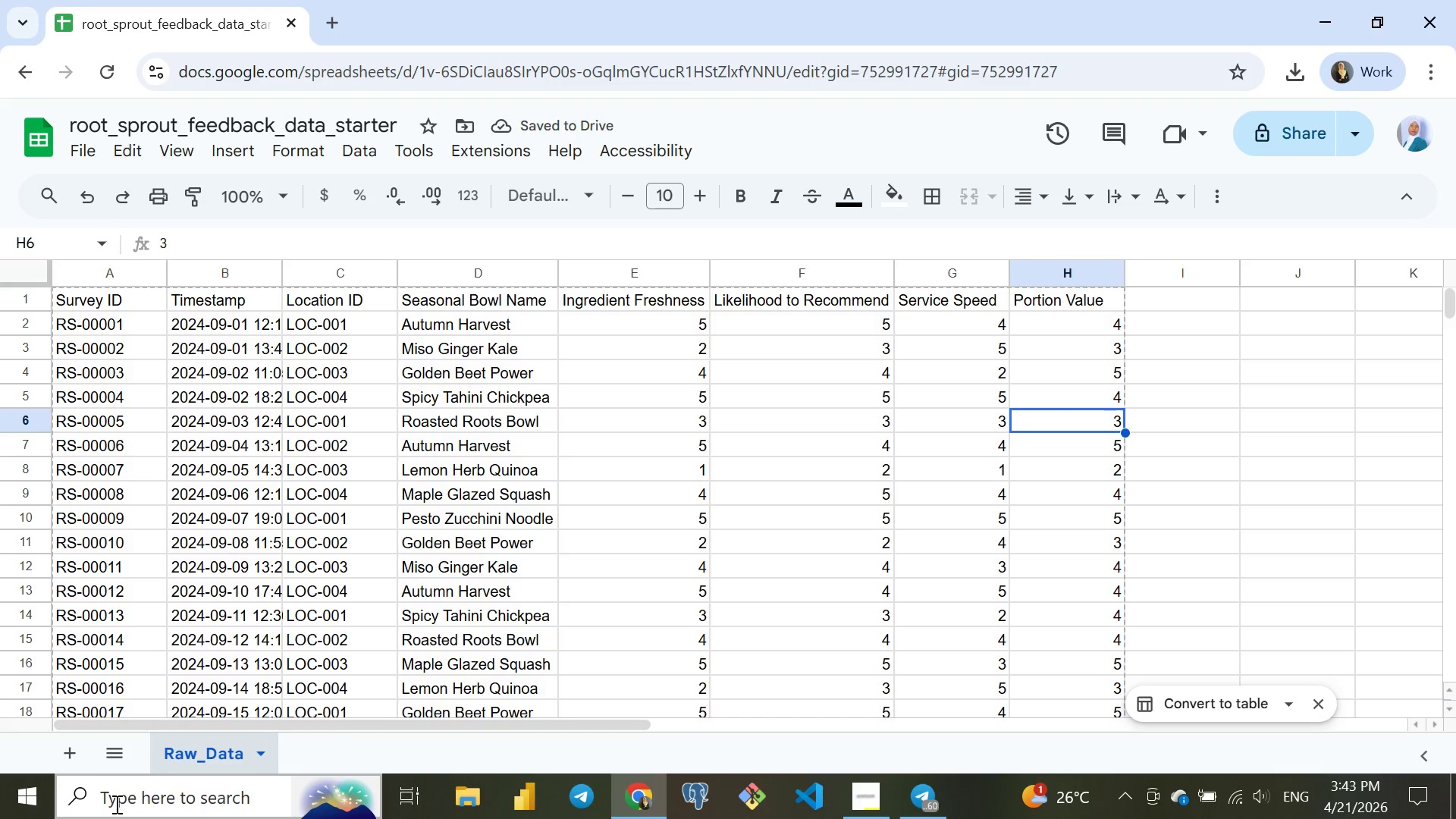 
left_click([72, 754])
 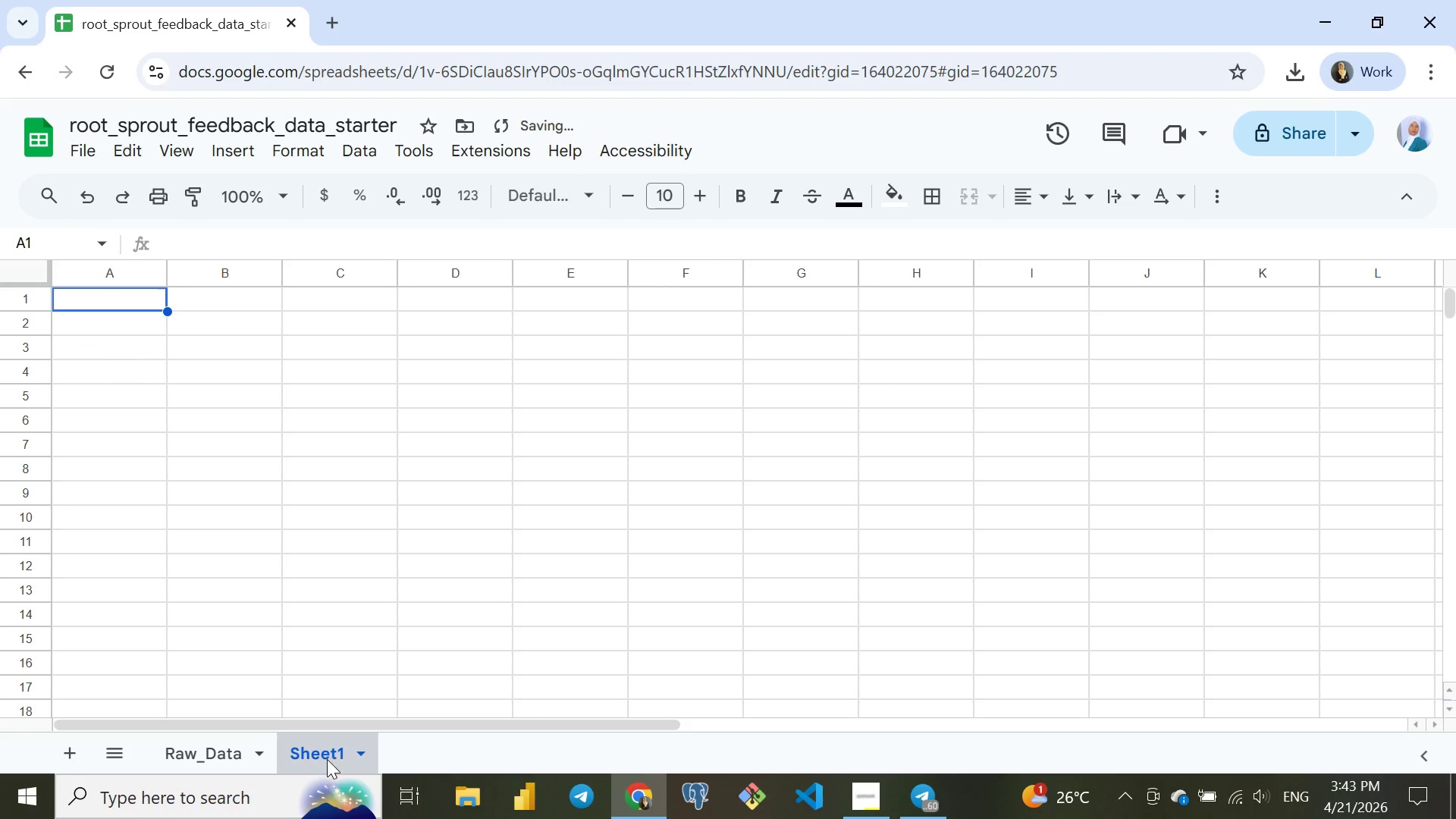 
double_click([321, 761])
 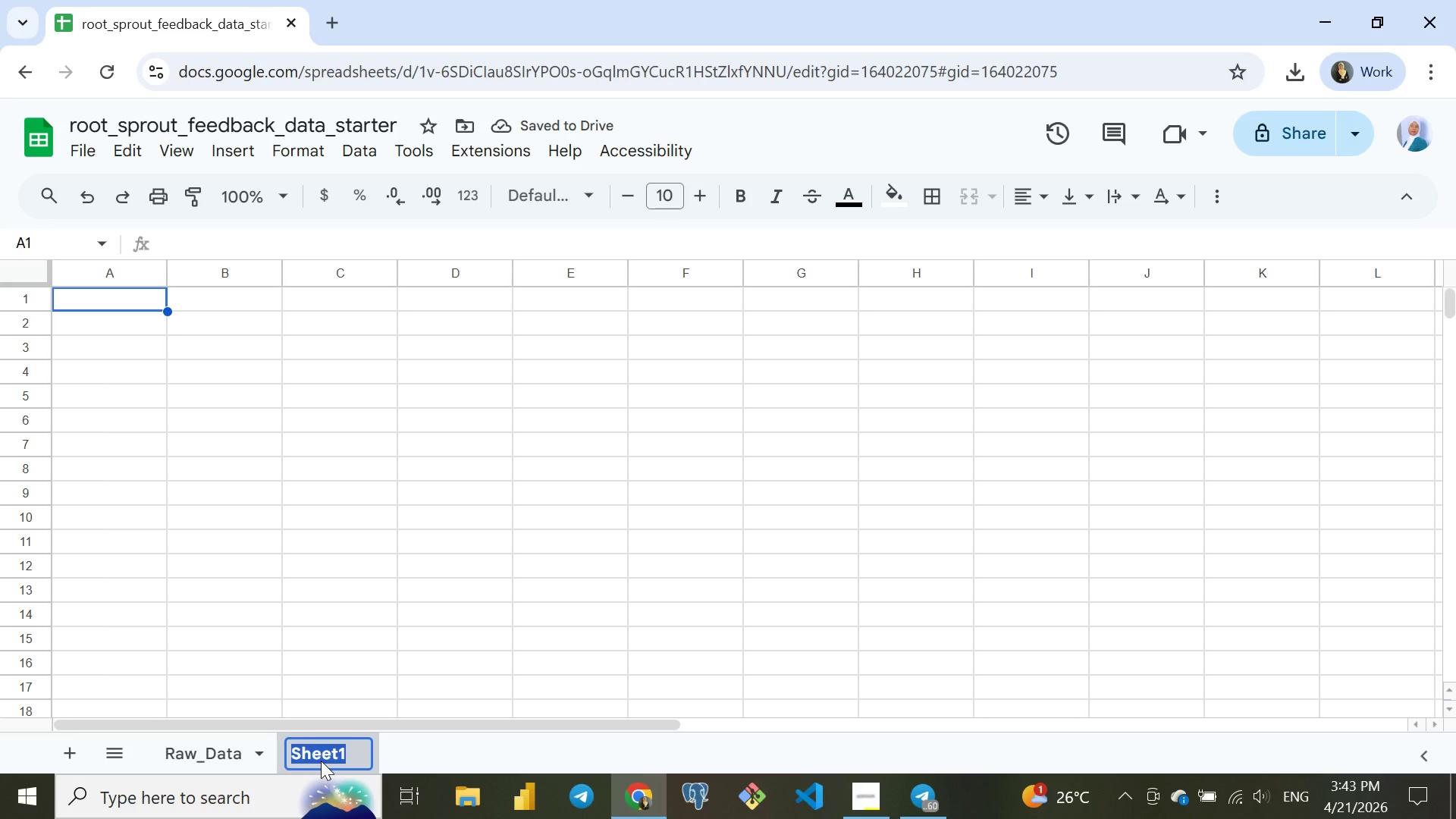 
type(Location )
key(Backspace)
type(_Lookup)
 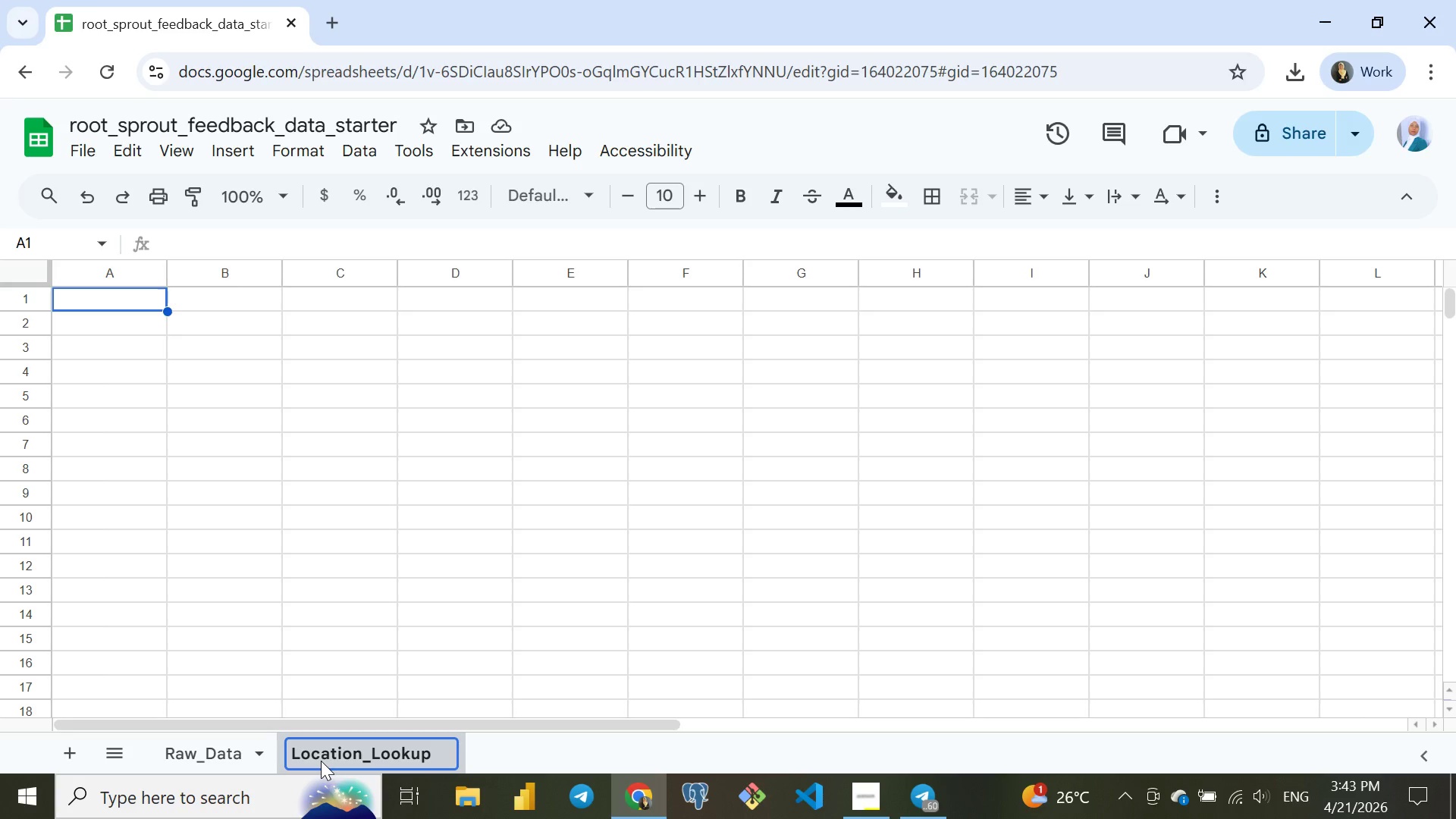 
key(Enter)
 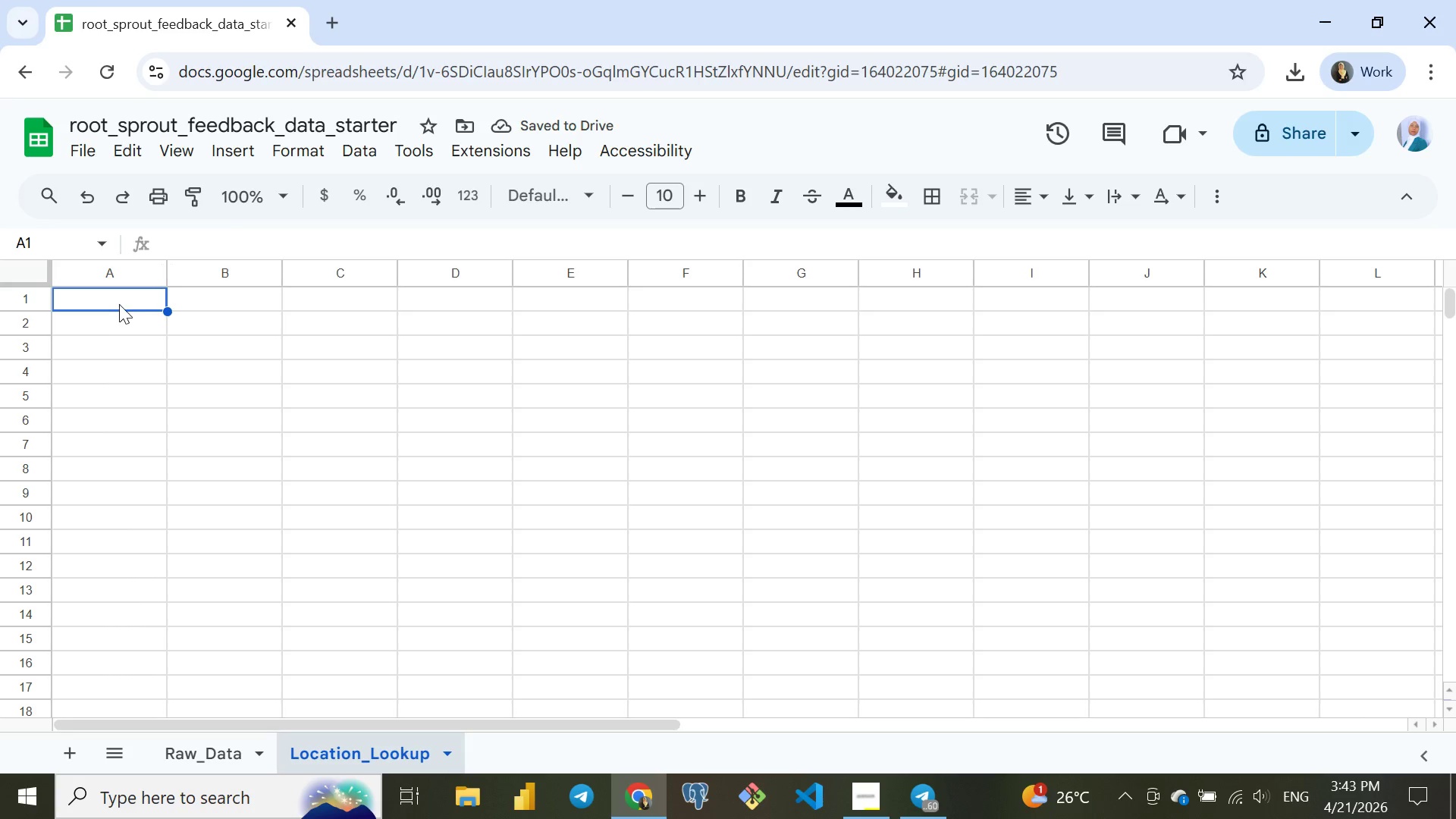 
wait(5.27)
 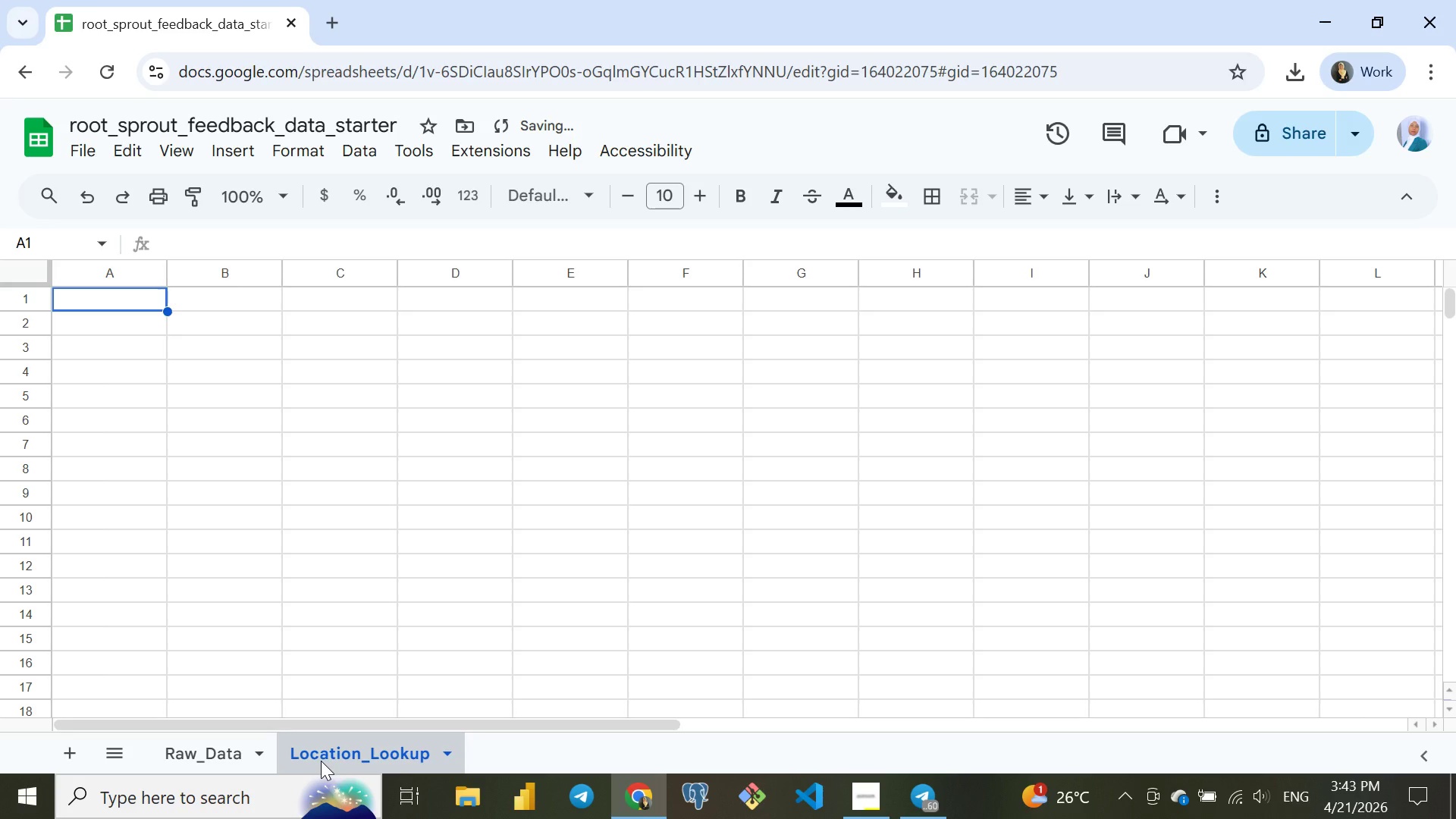 
type(Location_ID)
 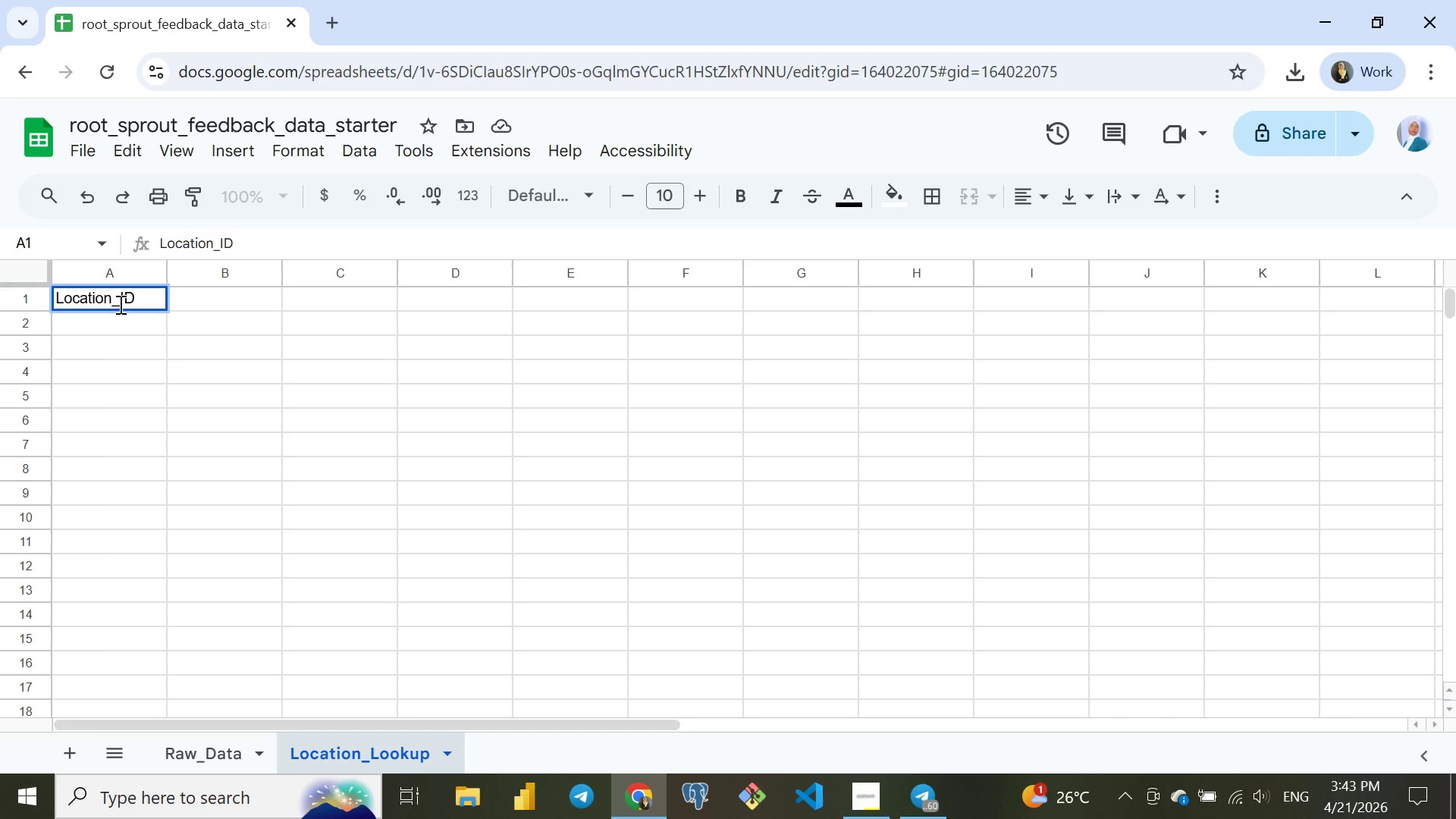 
key(Enter)
 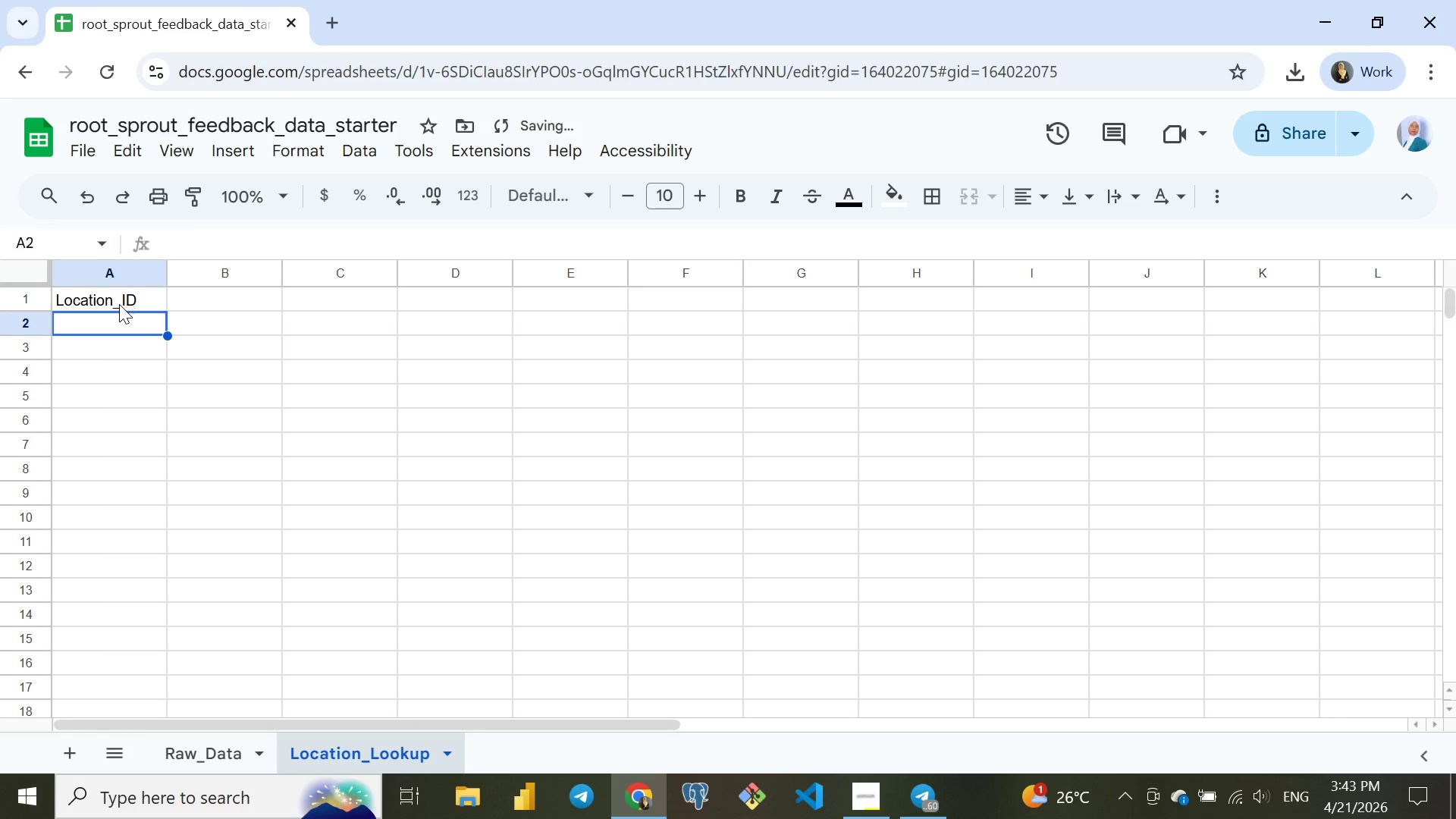 
type(=Arra)
 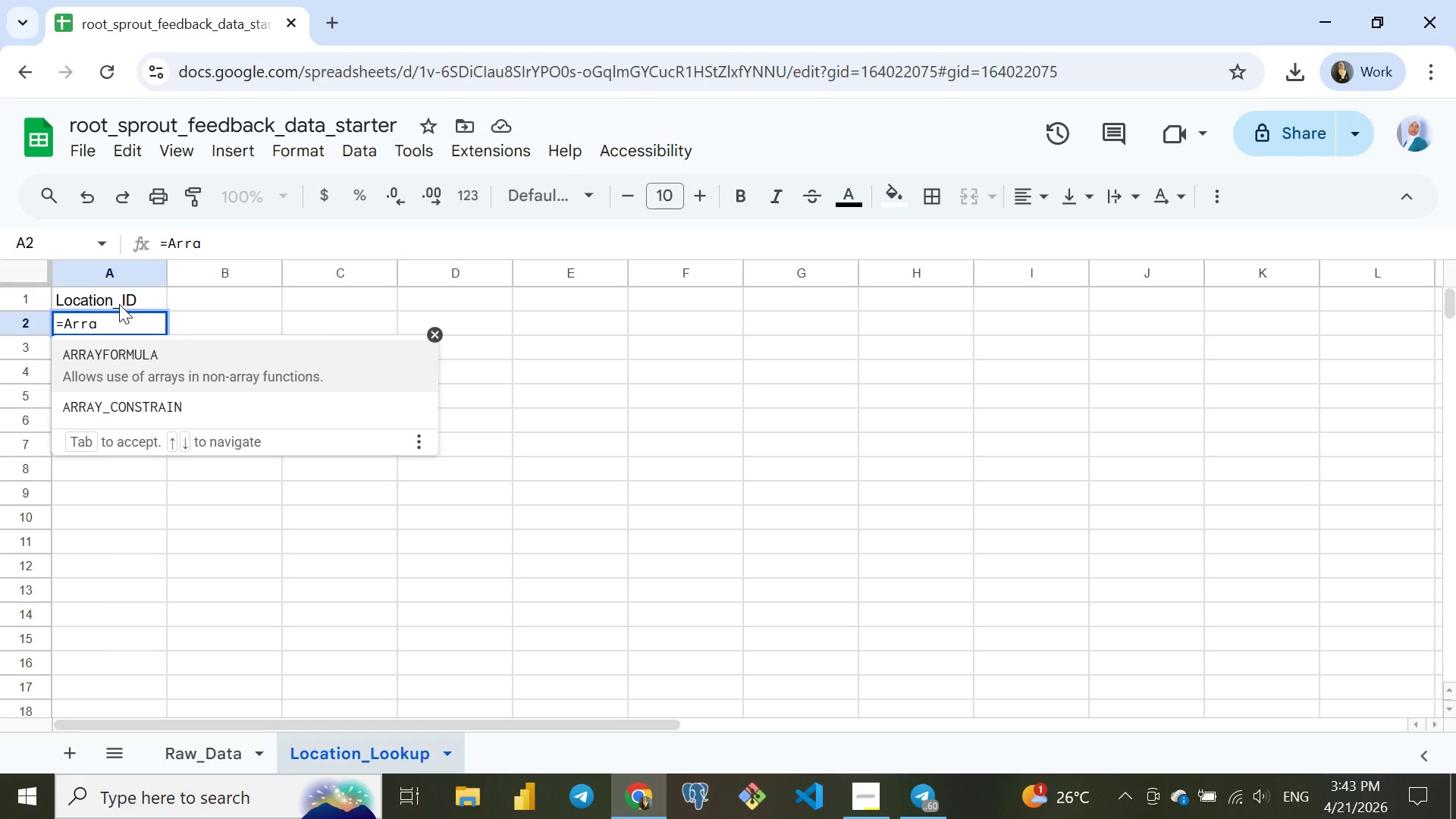 
key(Enter)
 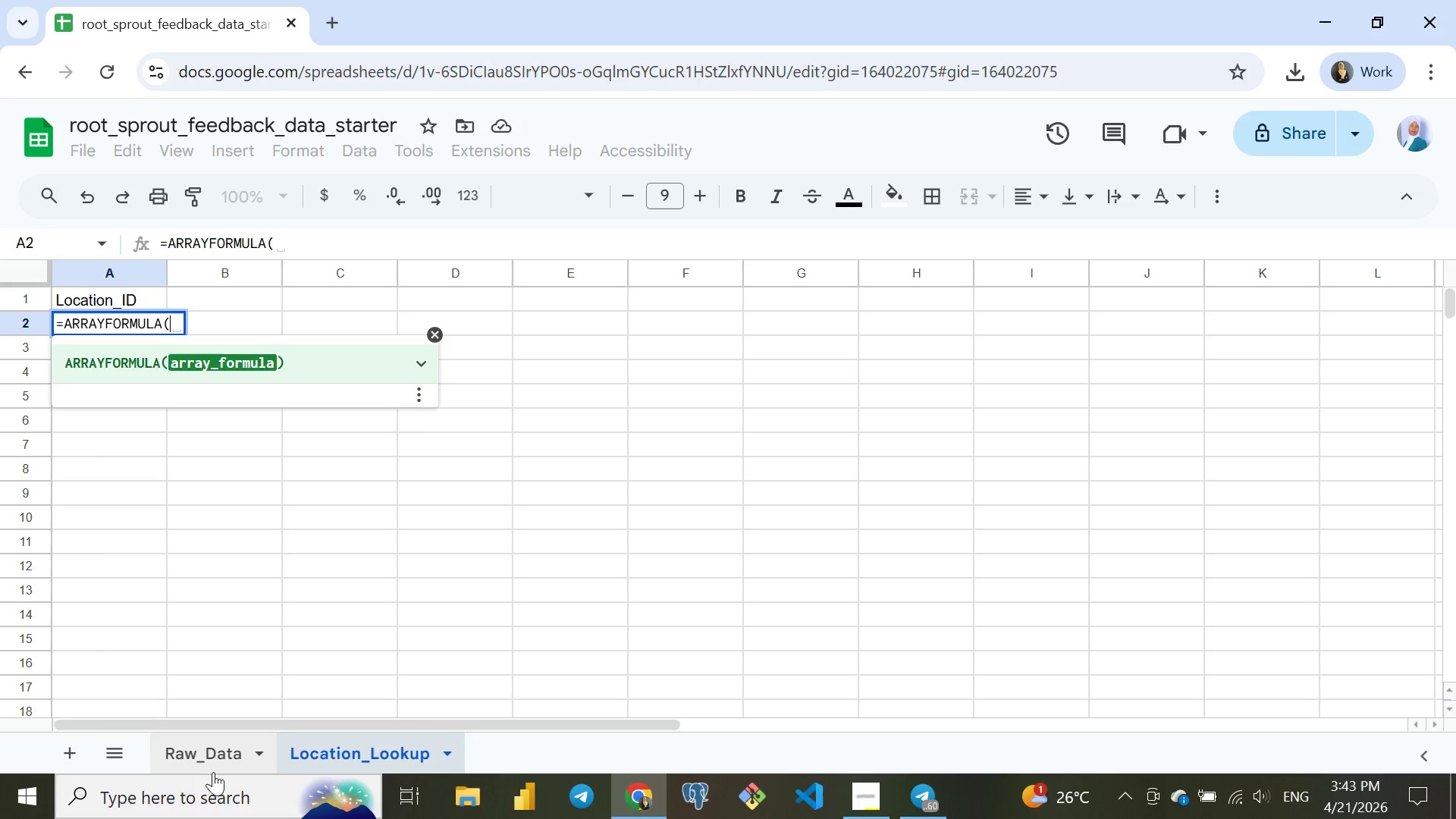 
left_click([185, 747])
 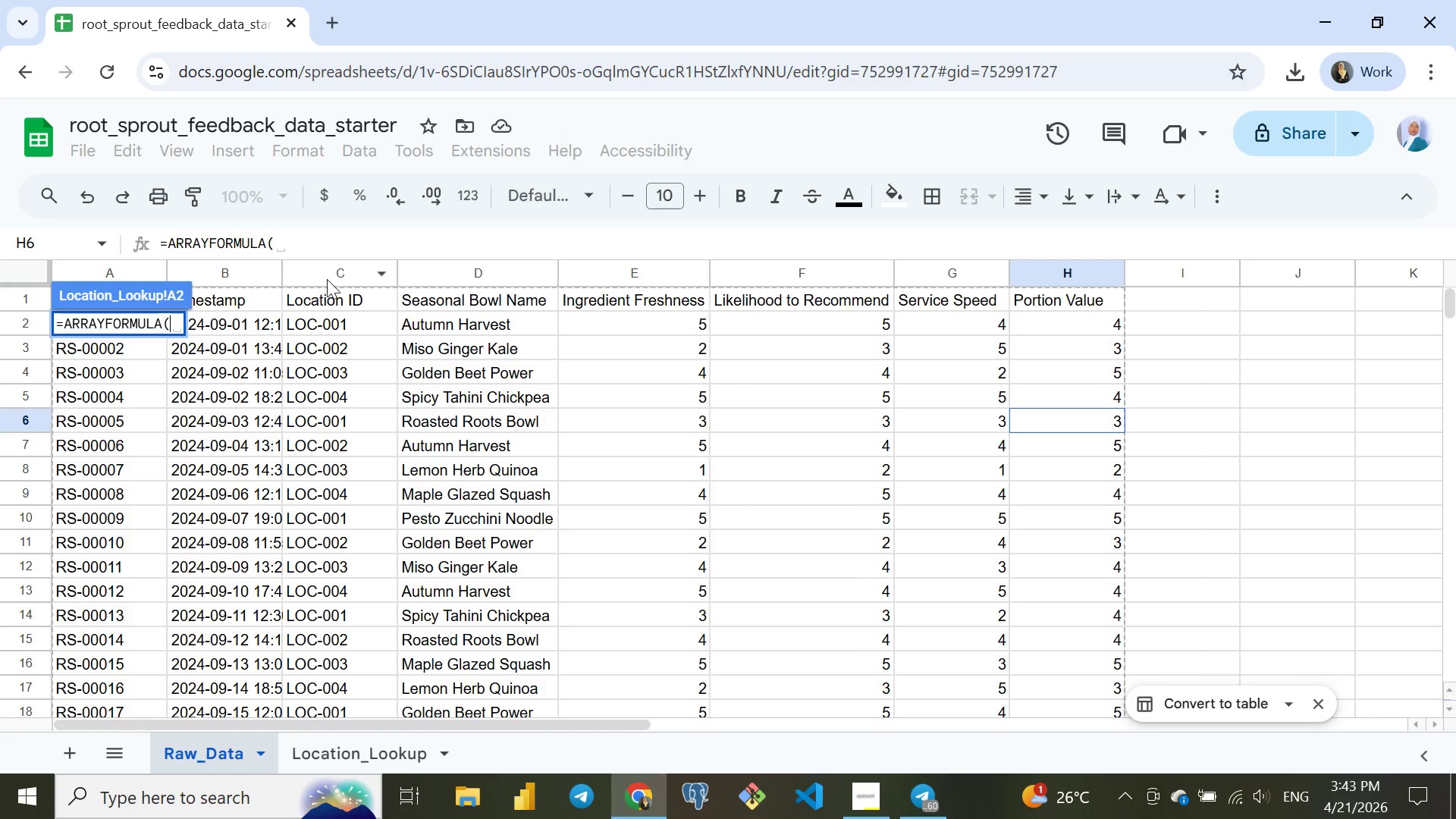 
left_click([318, 261])
 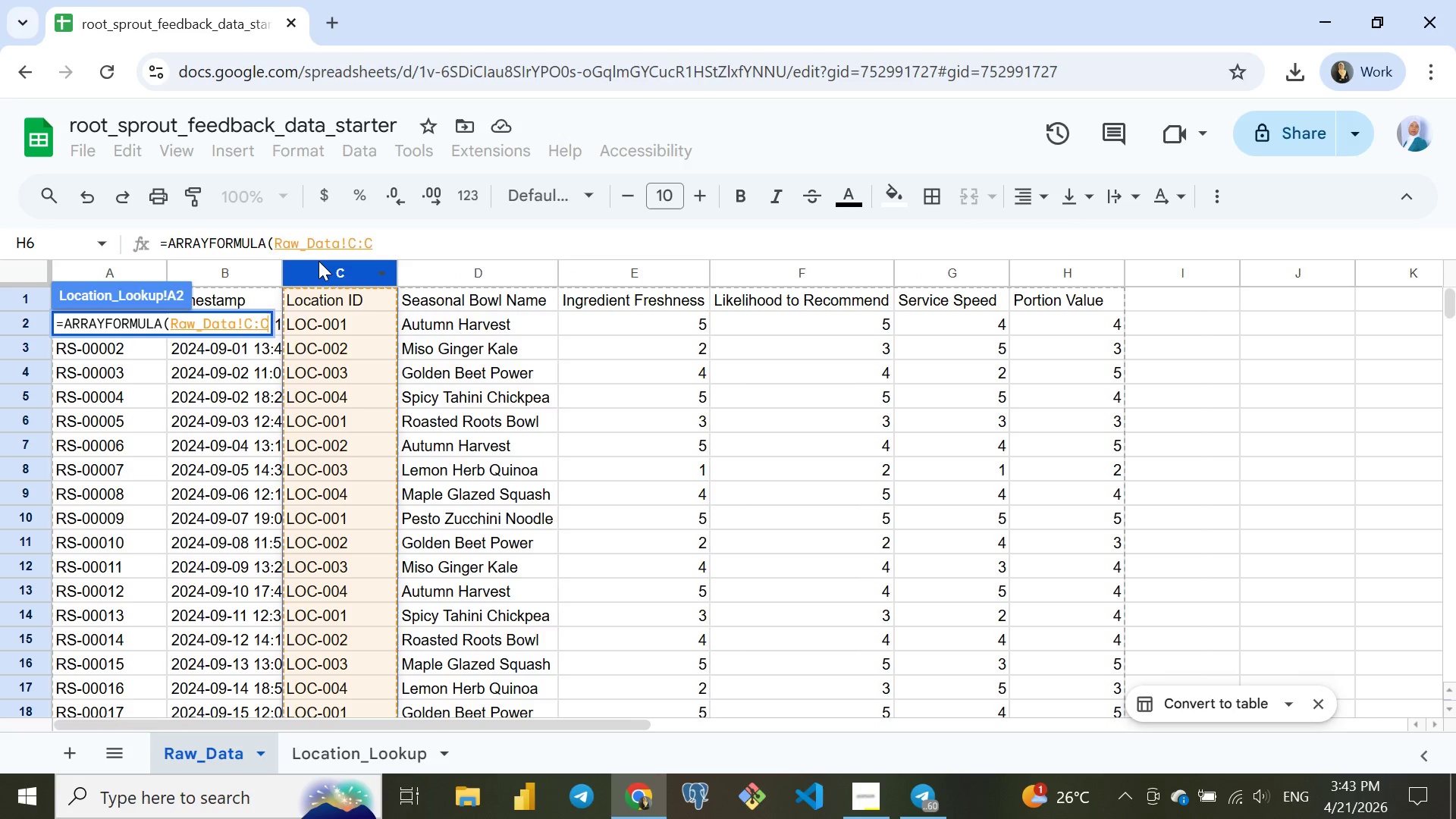 
key(Enter)
 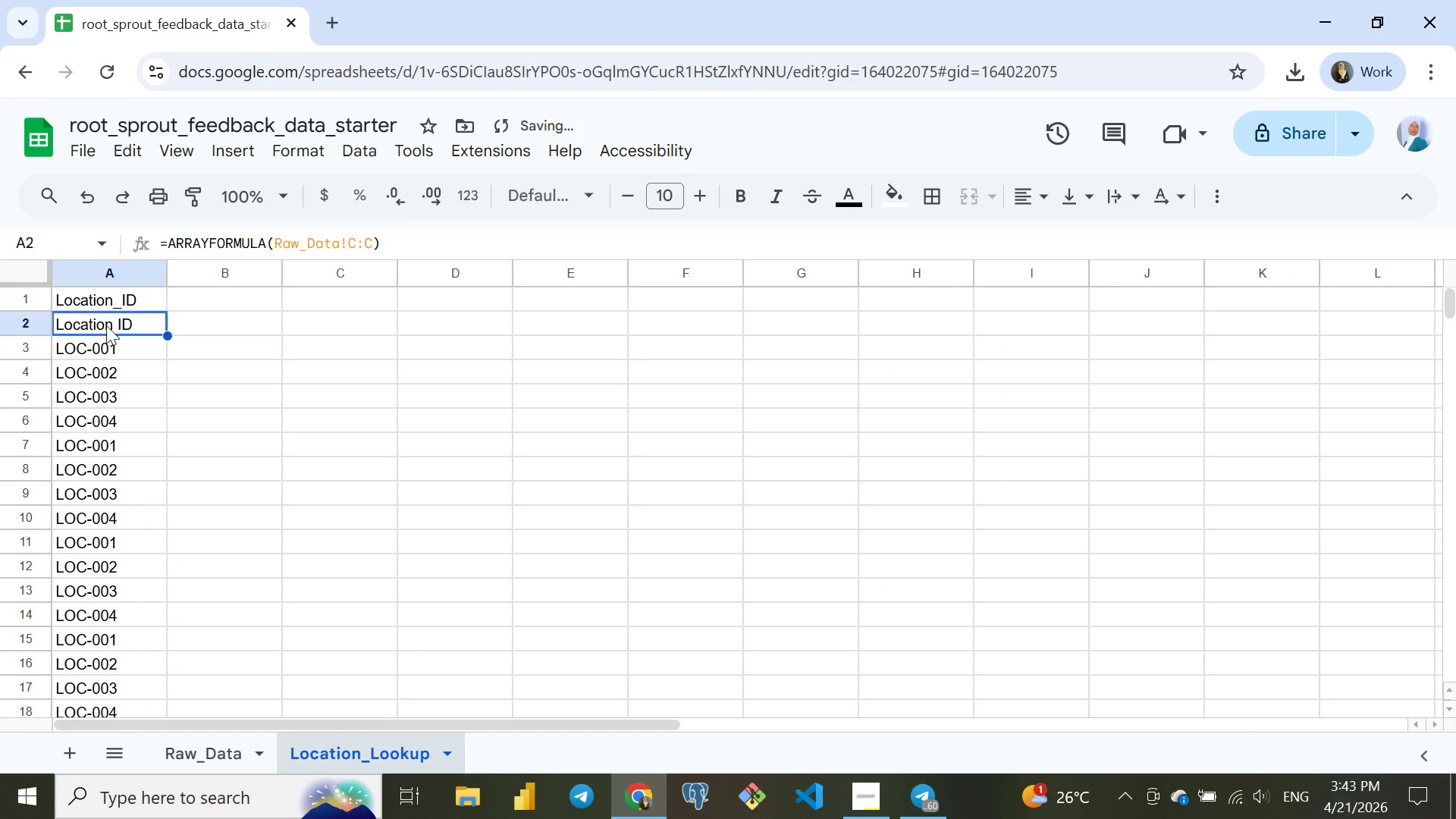 
double_click([106, 325])
 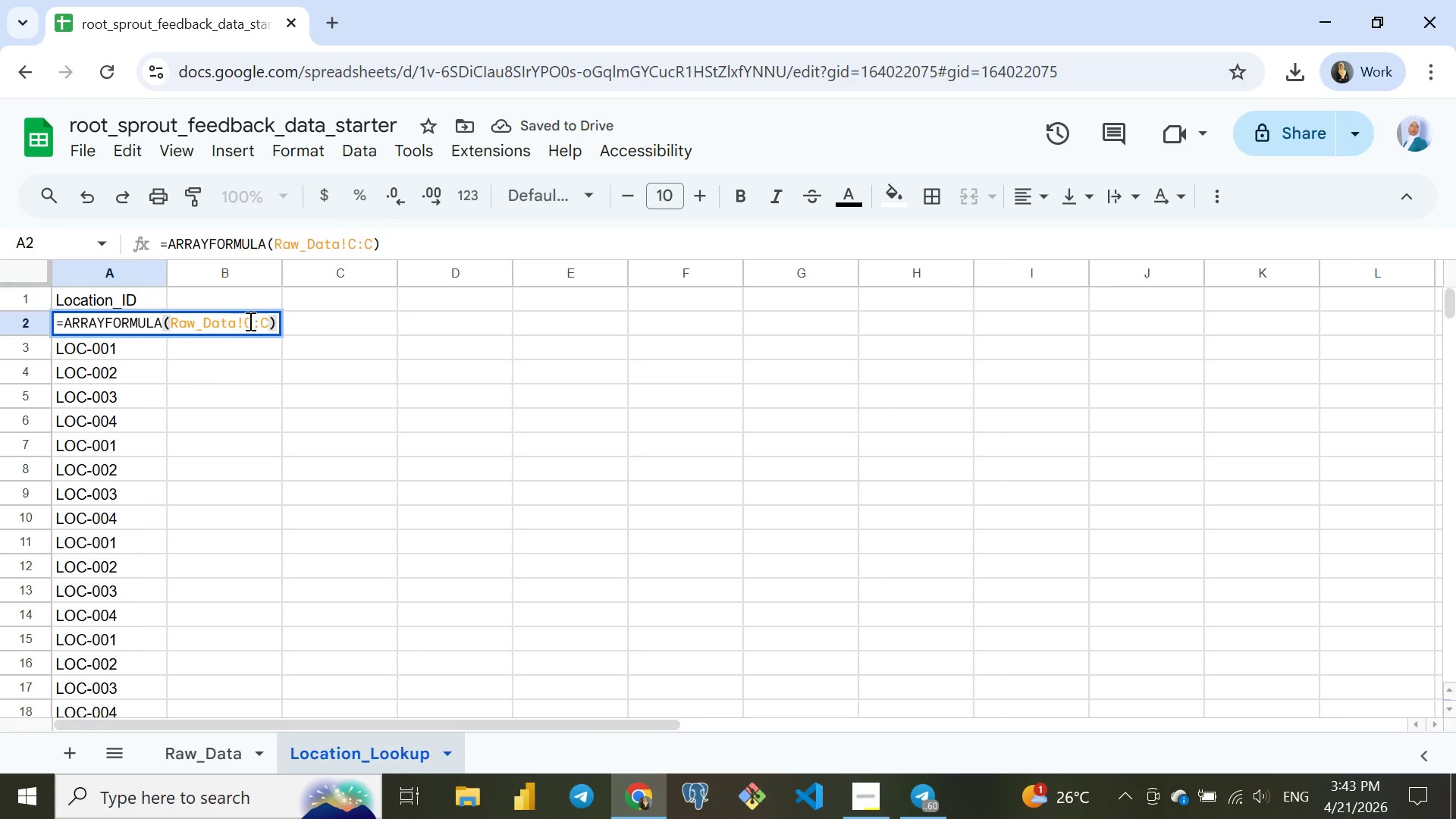 
left_click([251, 321])
 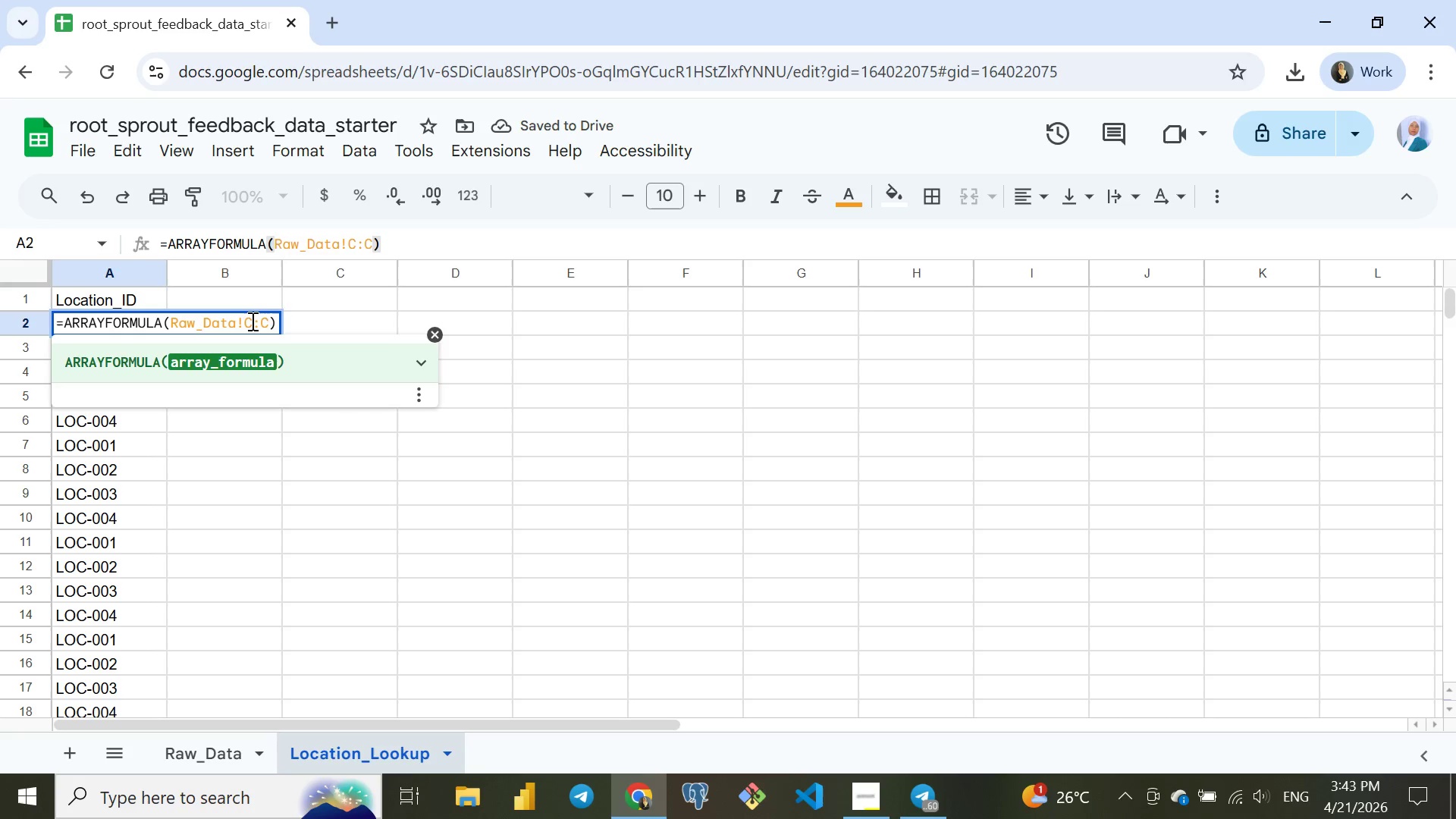 
key(2)
 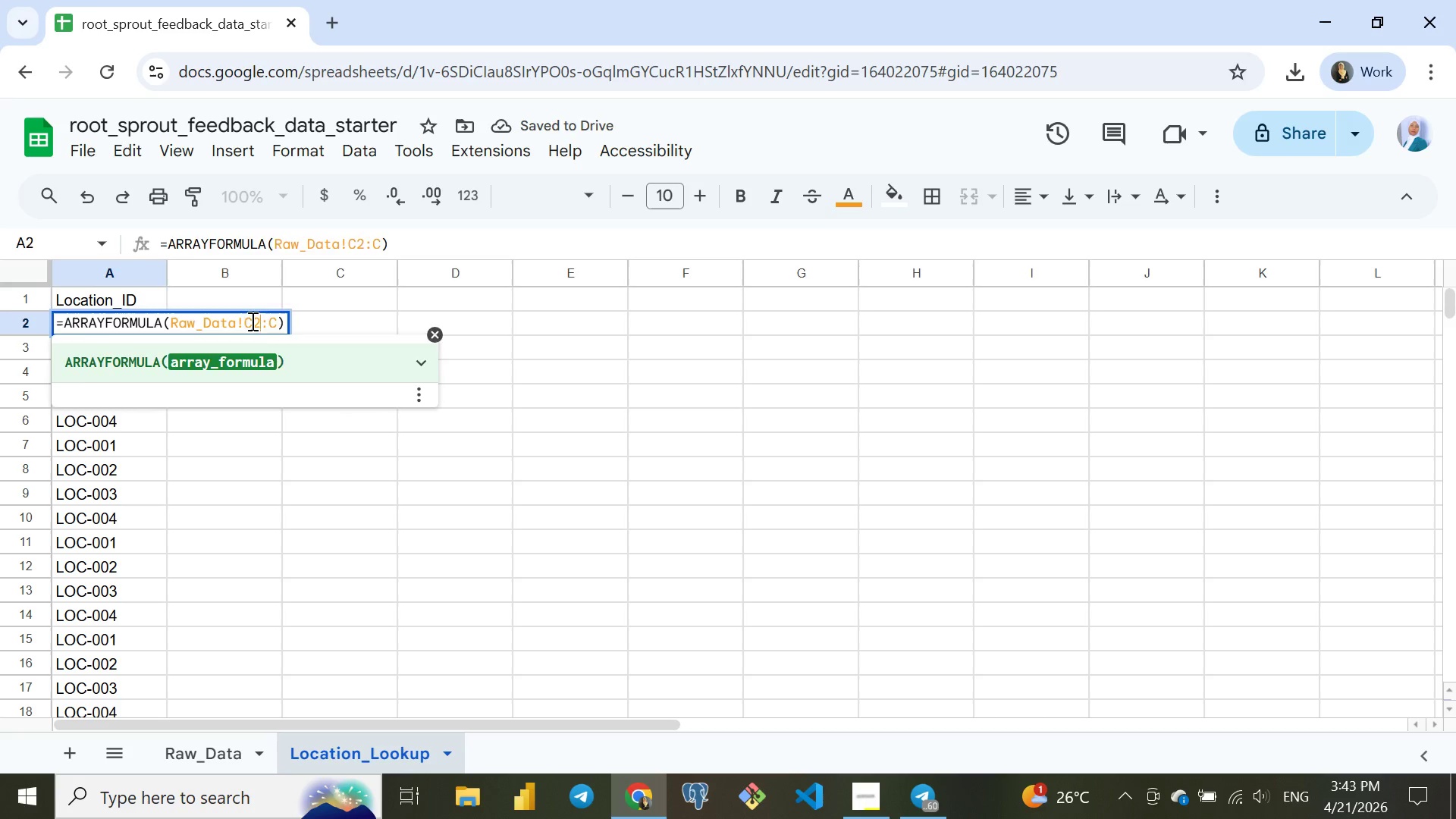 
key(Enter)
 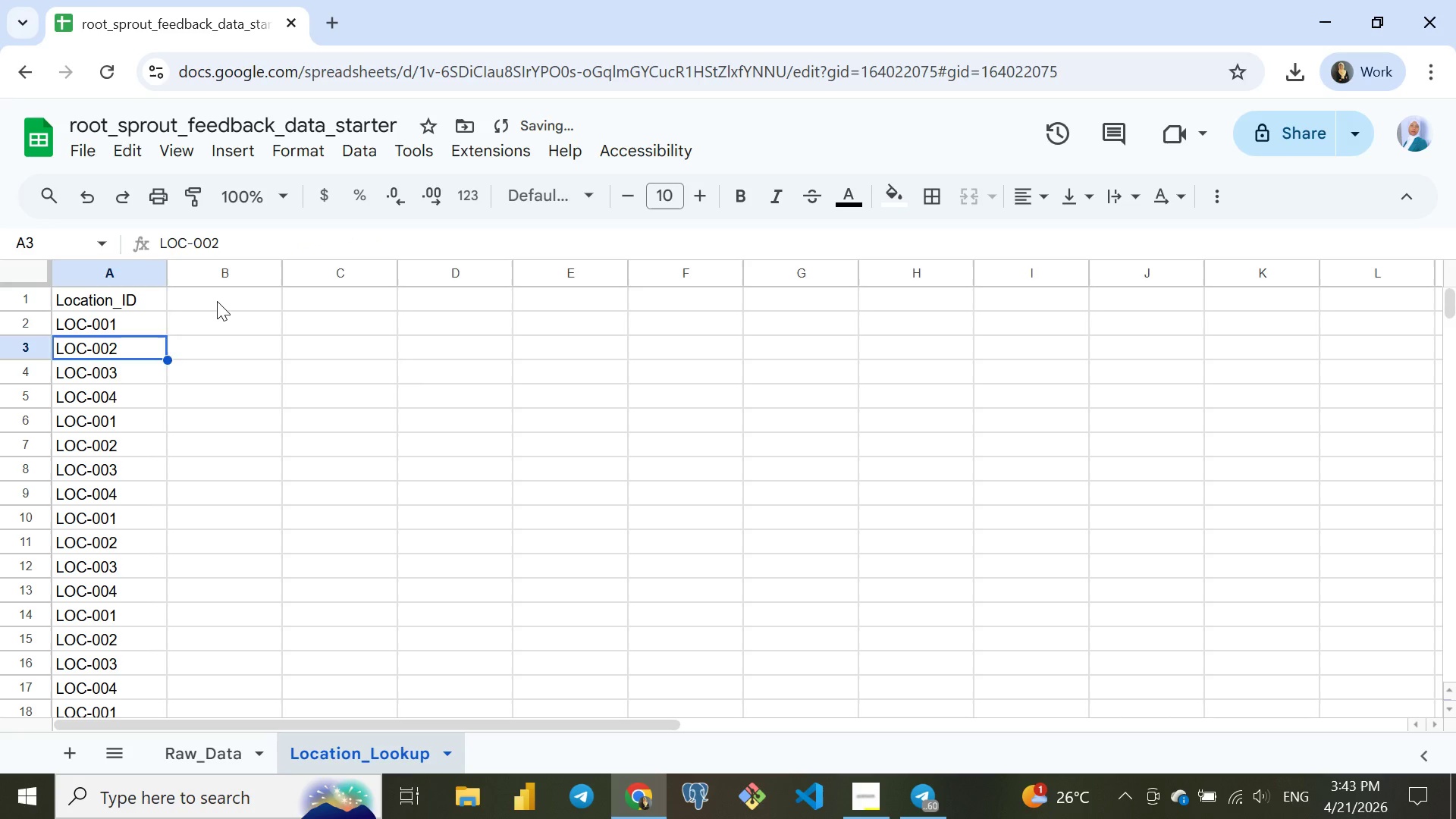 
left_click([217, 301])
 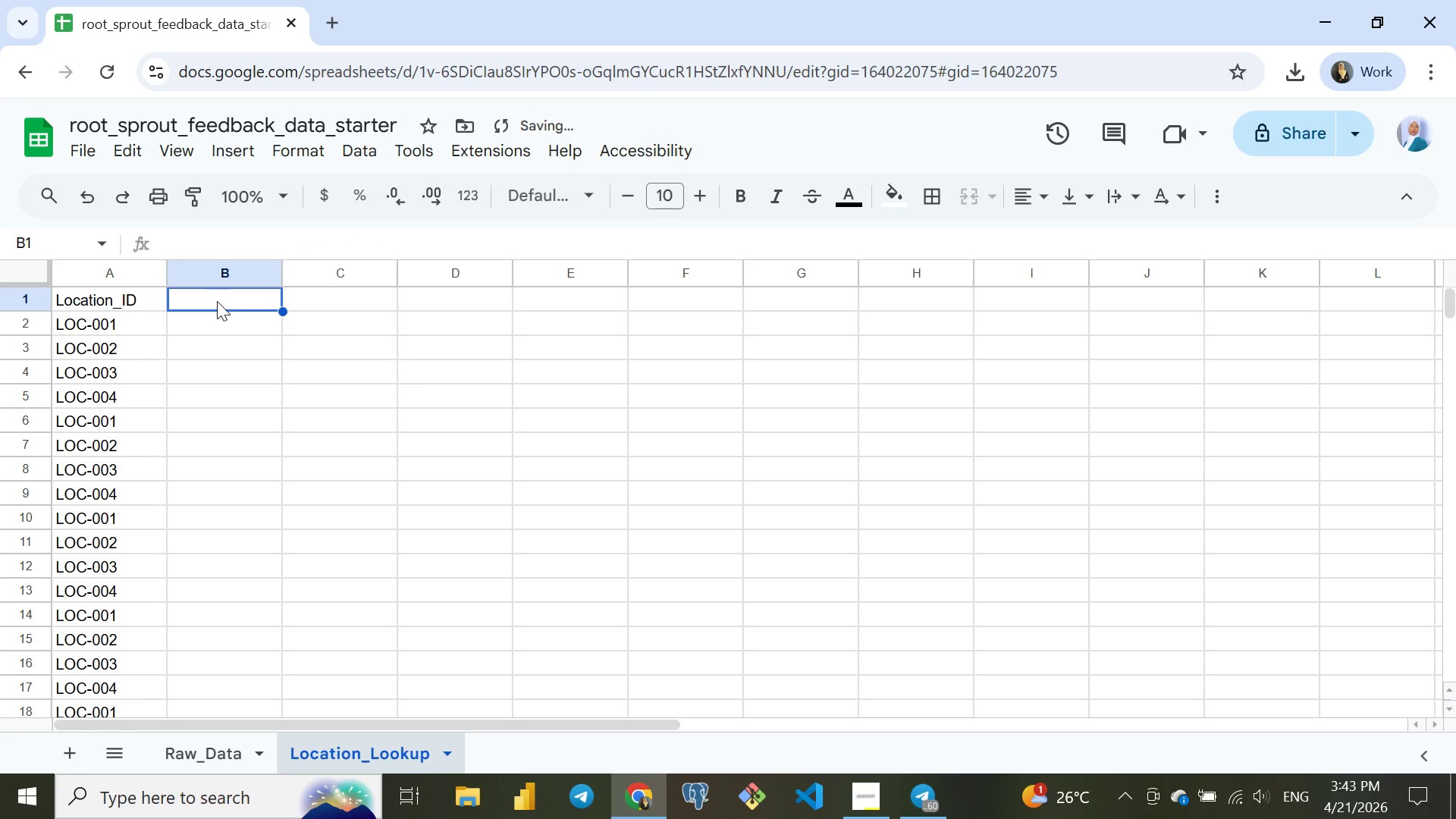 
type(Location an)
key(Backspace)
key(Backspace)
key(Backspace)
type(_Name)
 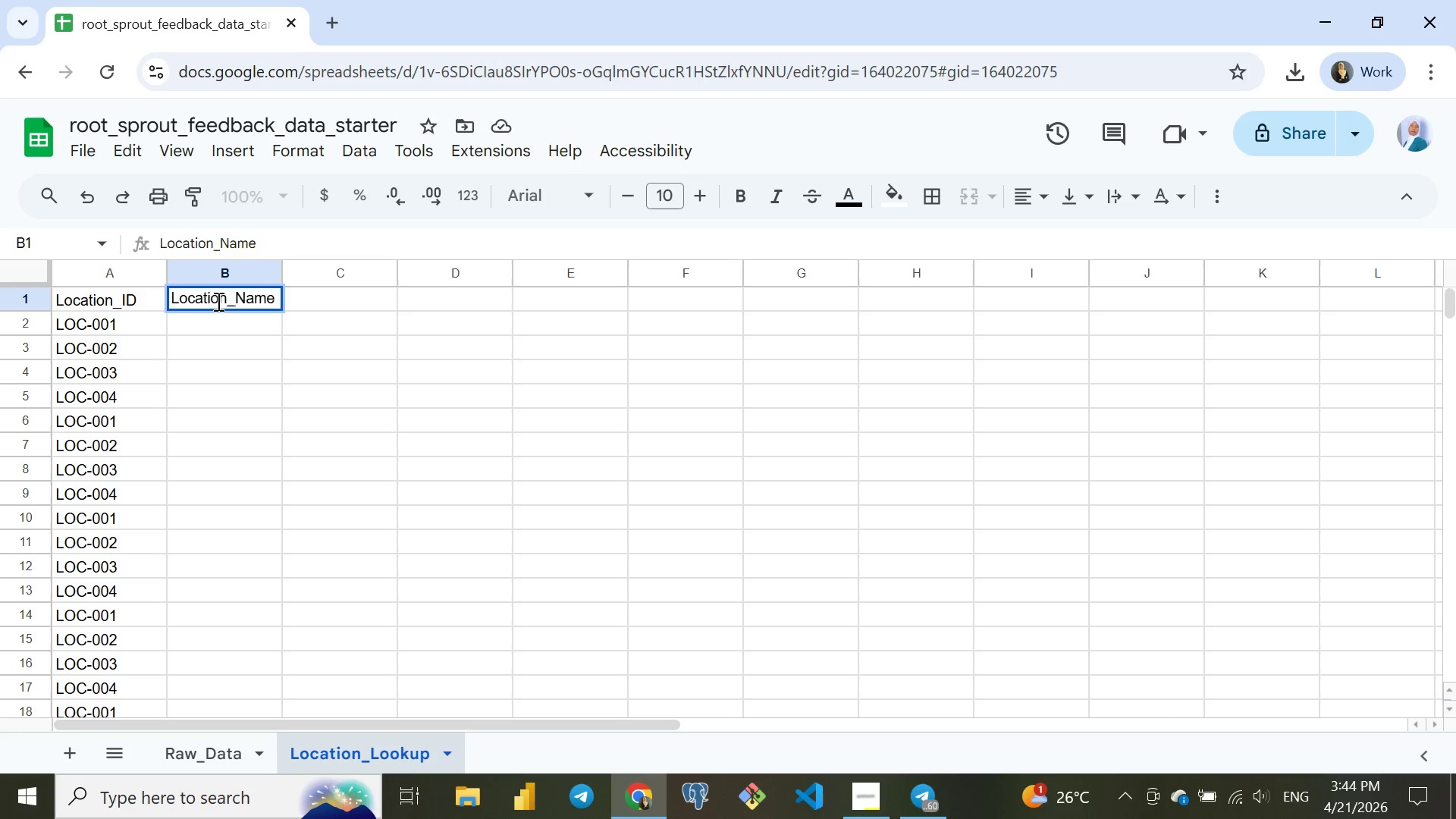 
key(Enter)
 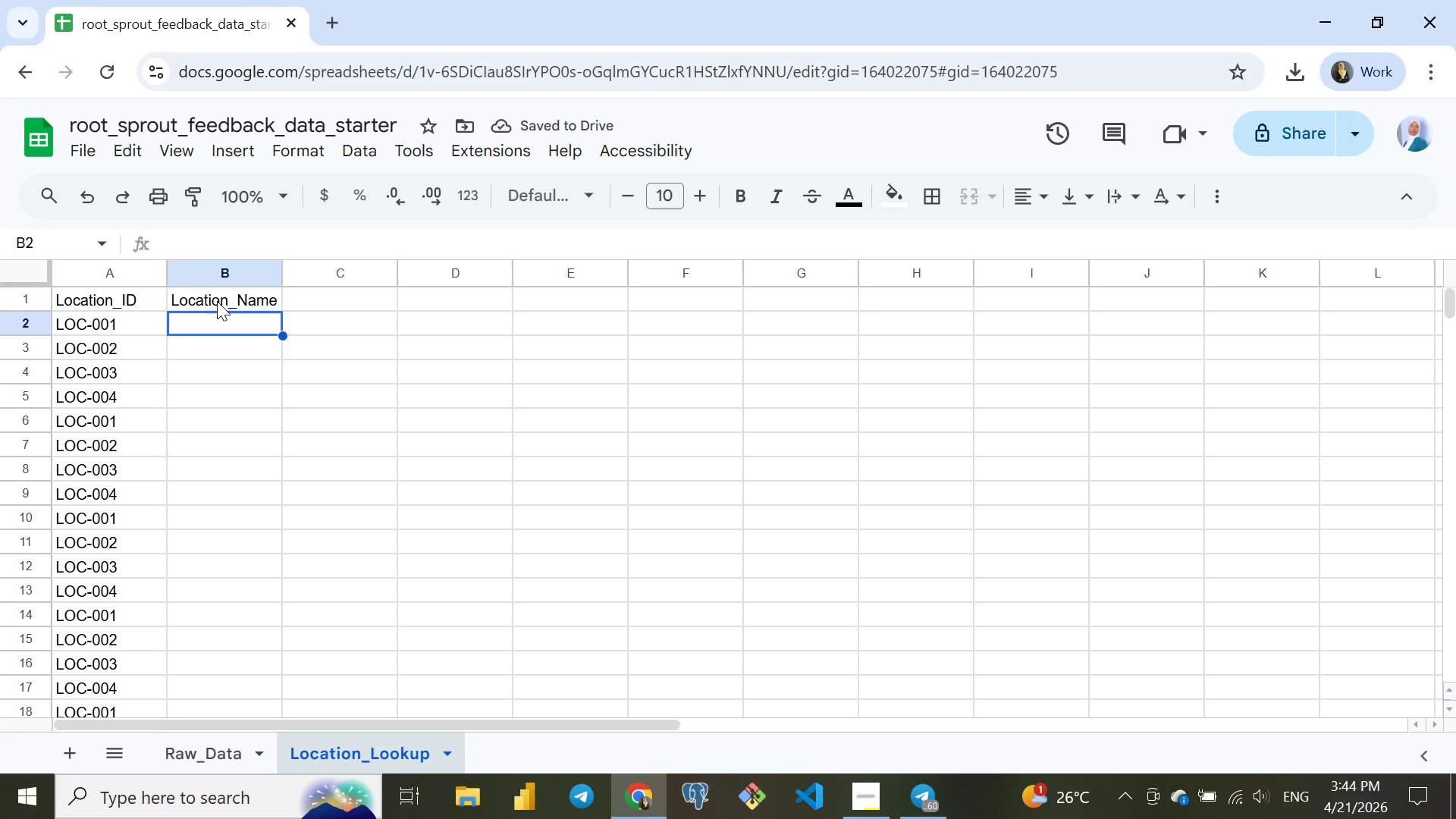 
type(=Arr)
 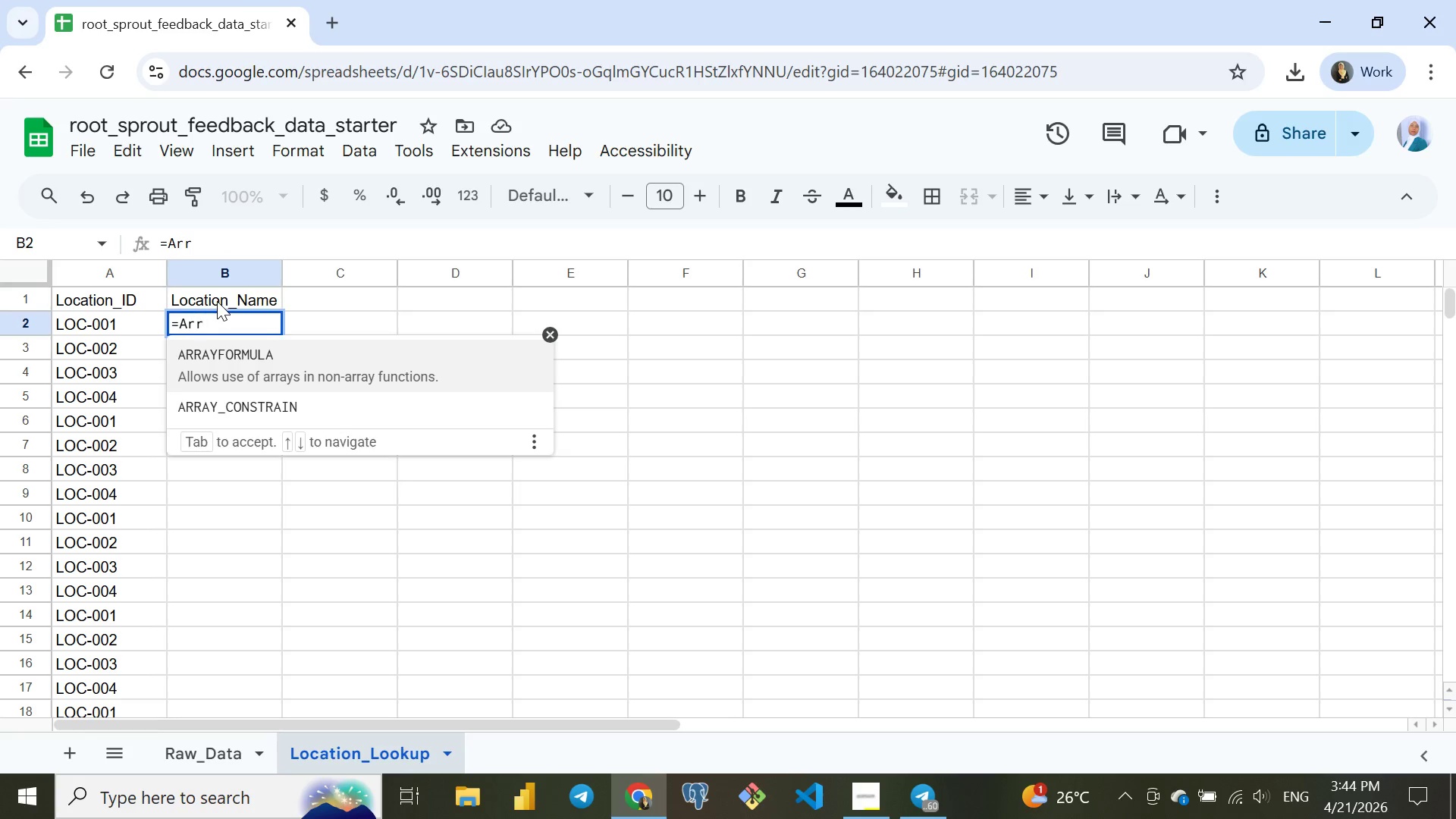 
key(Enter)
 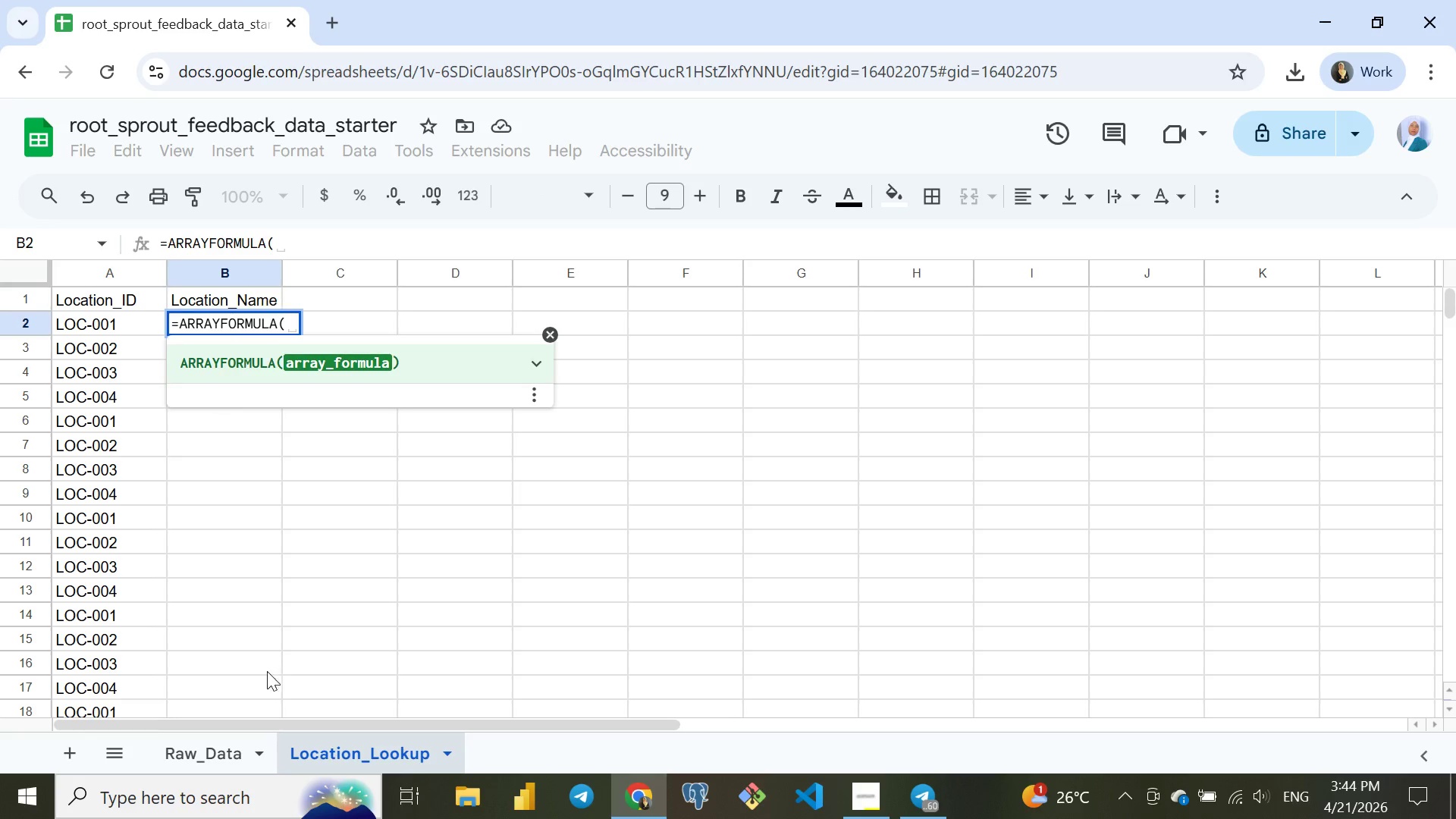 
left_click([233, 752])
 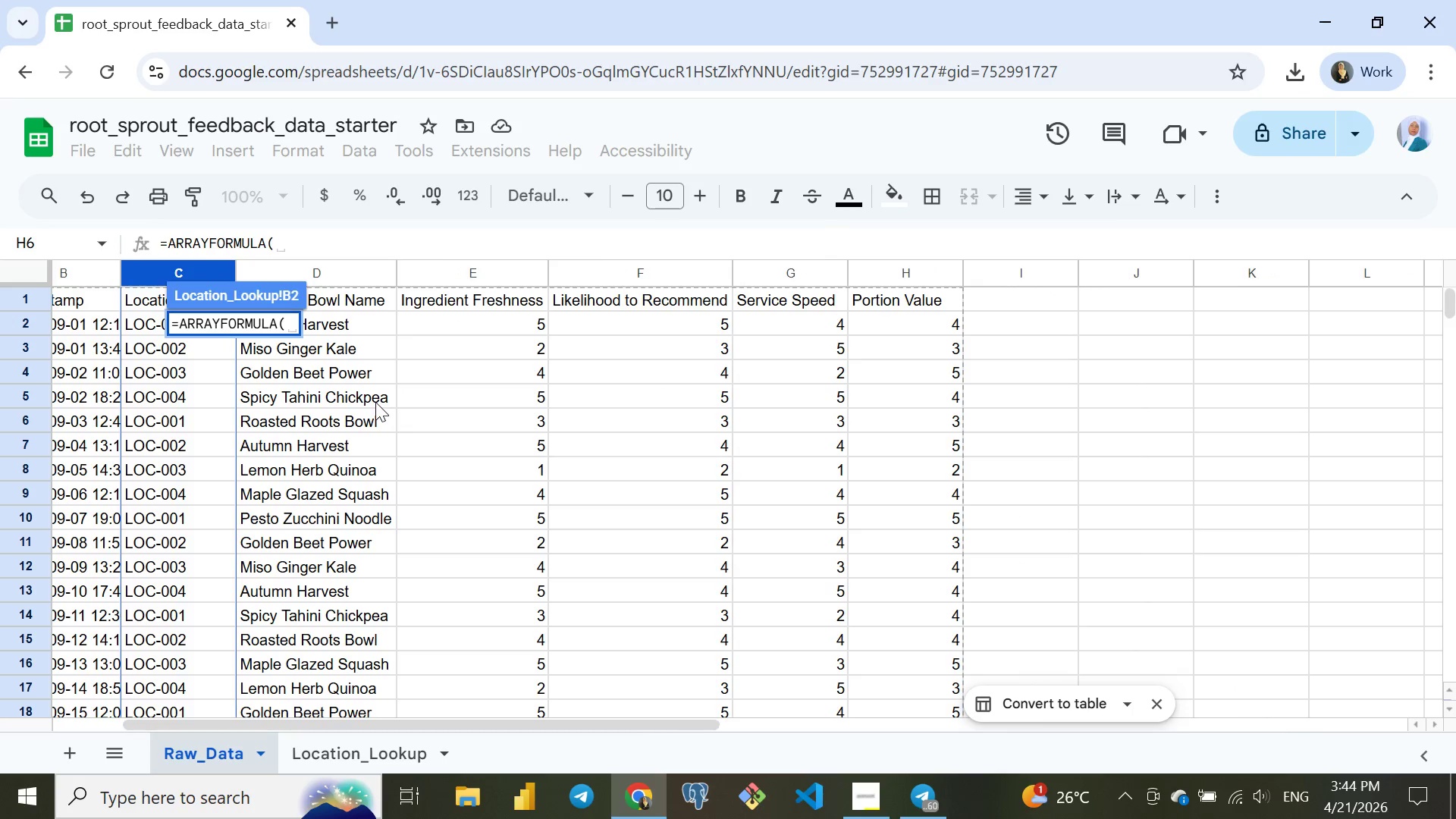 
wait(15.86)
 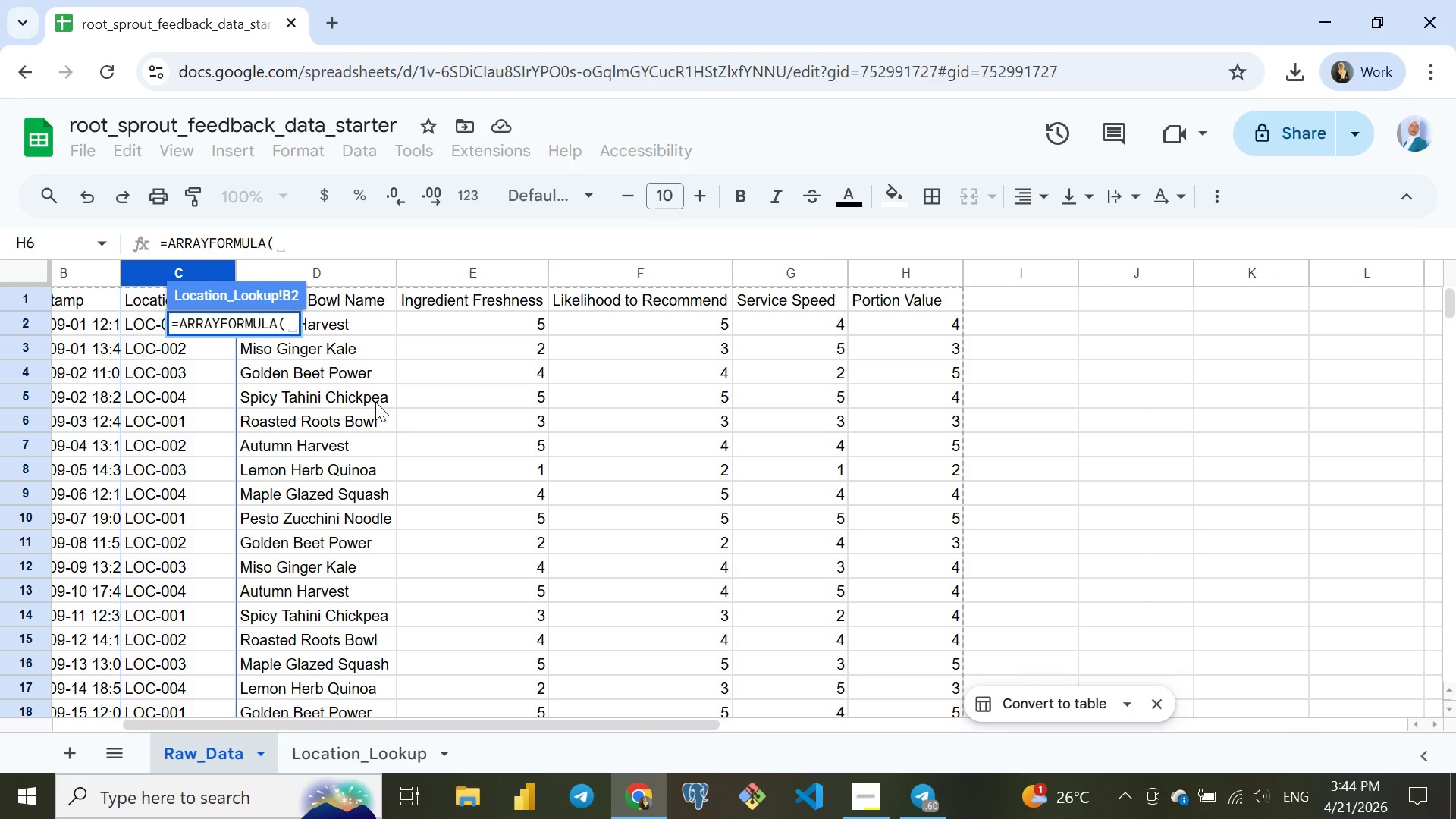 
hold_key(key=Backspace, duration=1.05)
 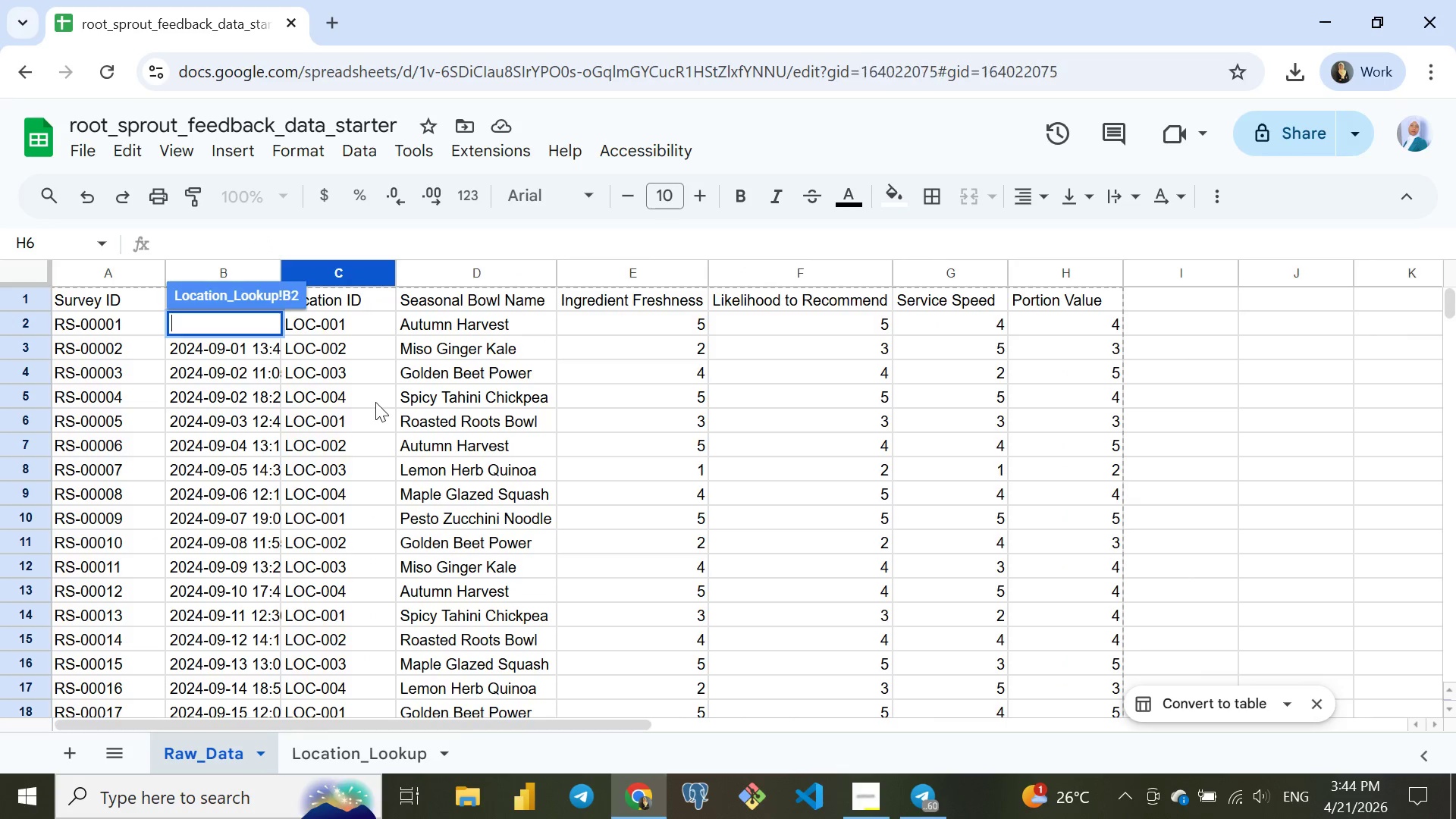 
key(Enter)
 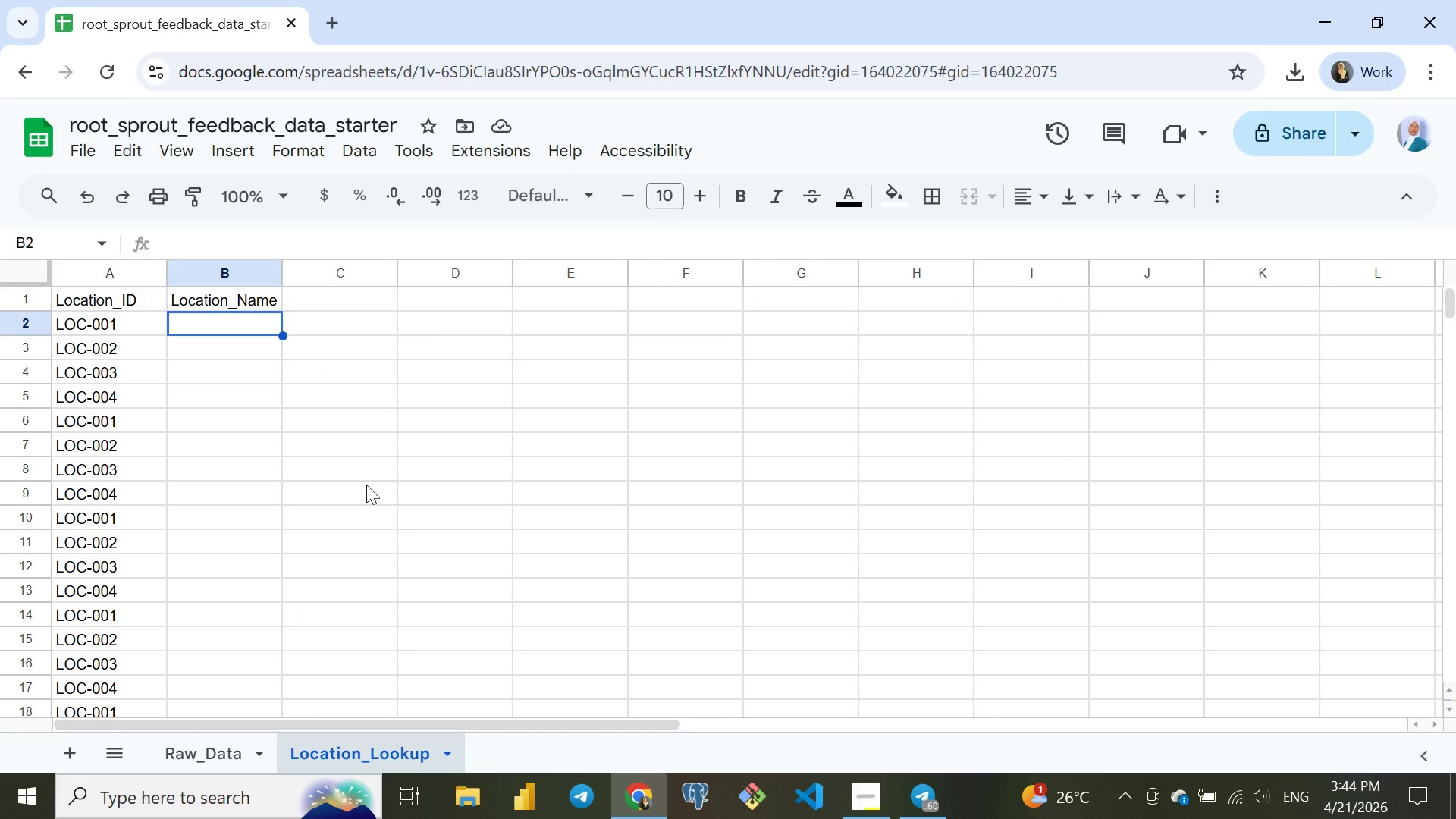 
left_click([199, 748])
 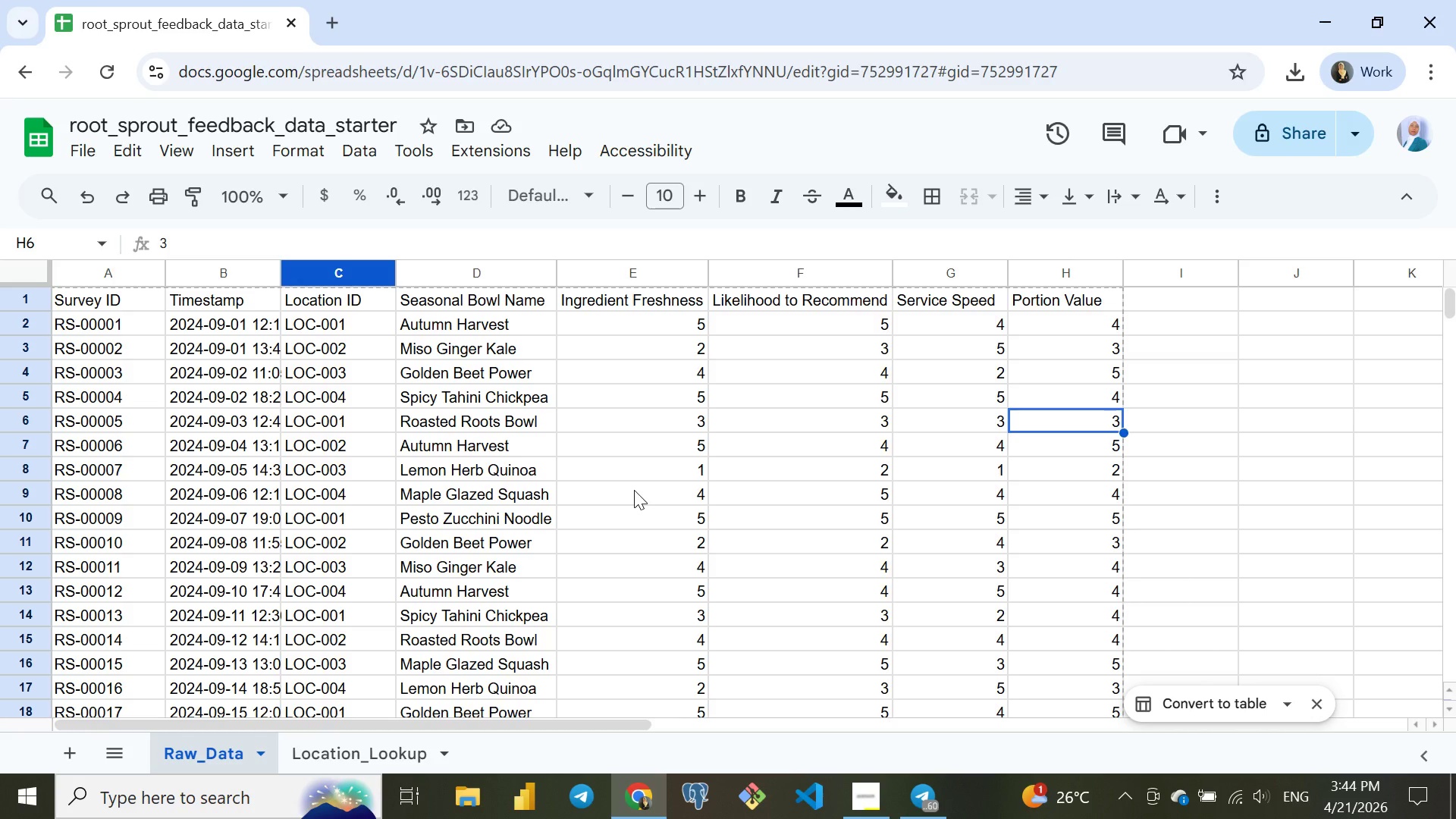 
wait(12.45)
 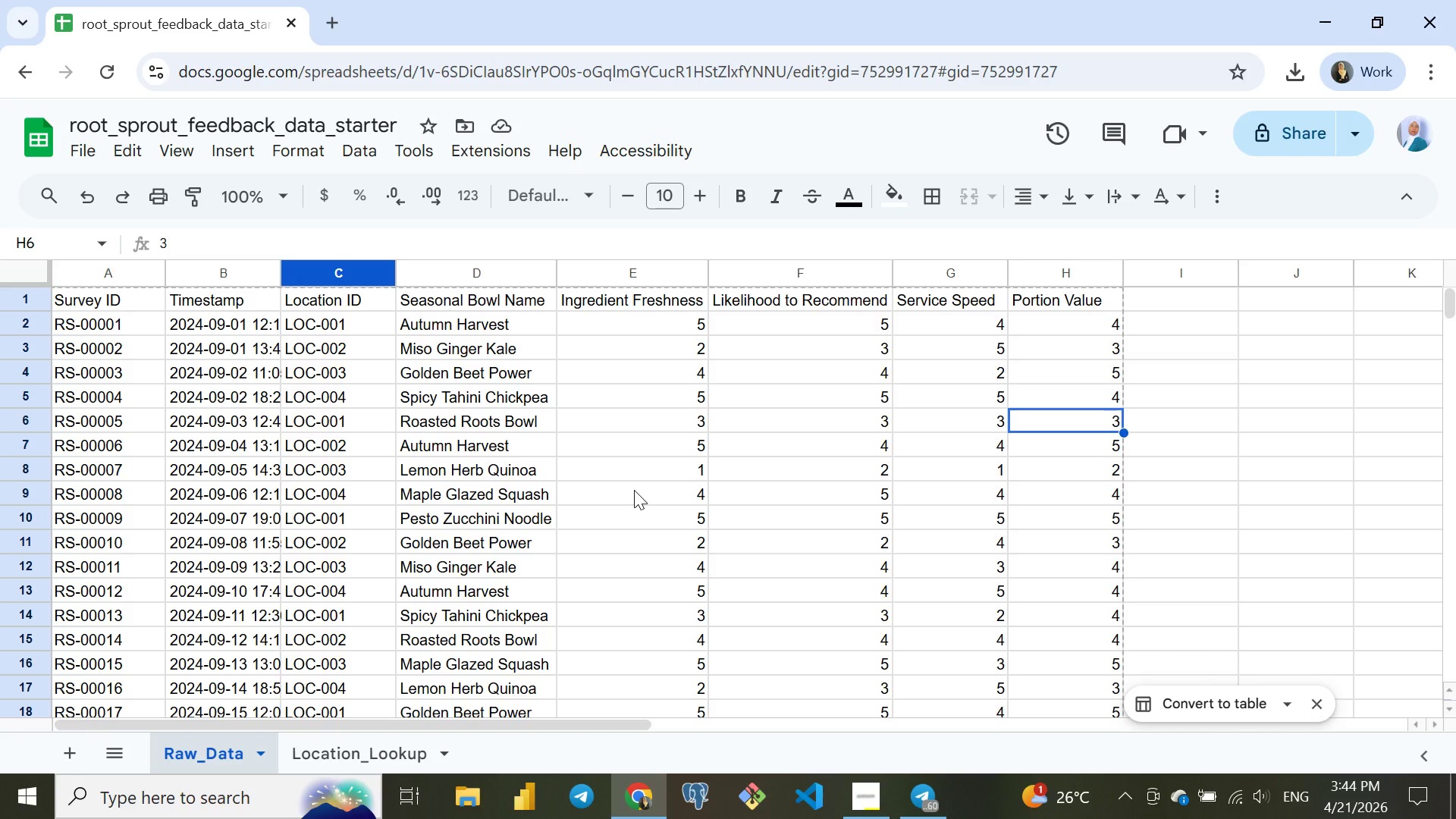 
left_click([343, 753])
 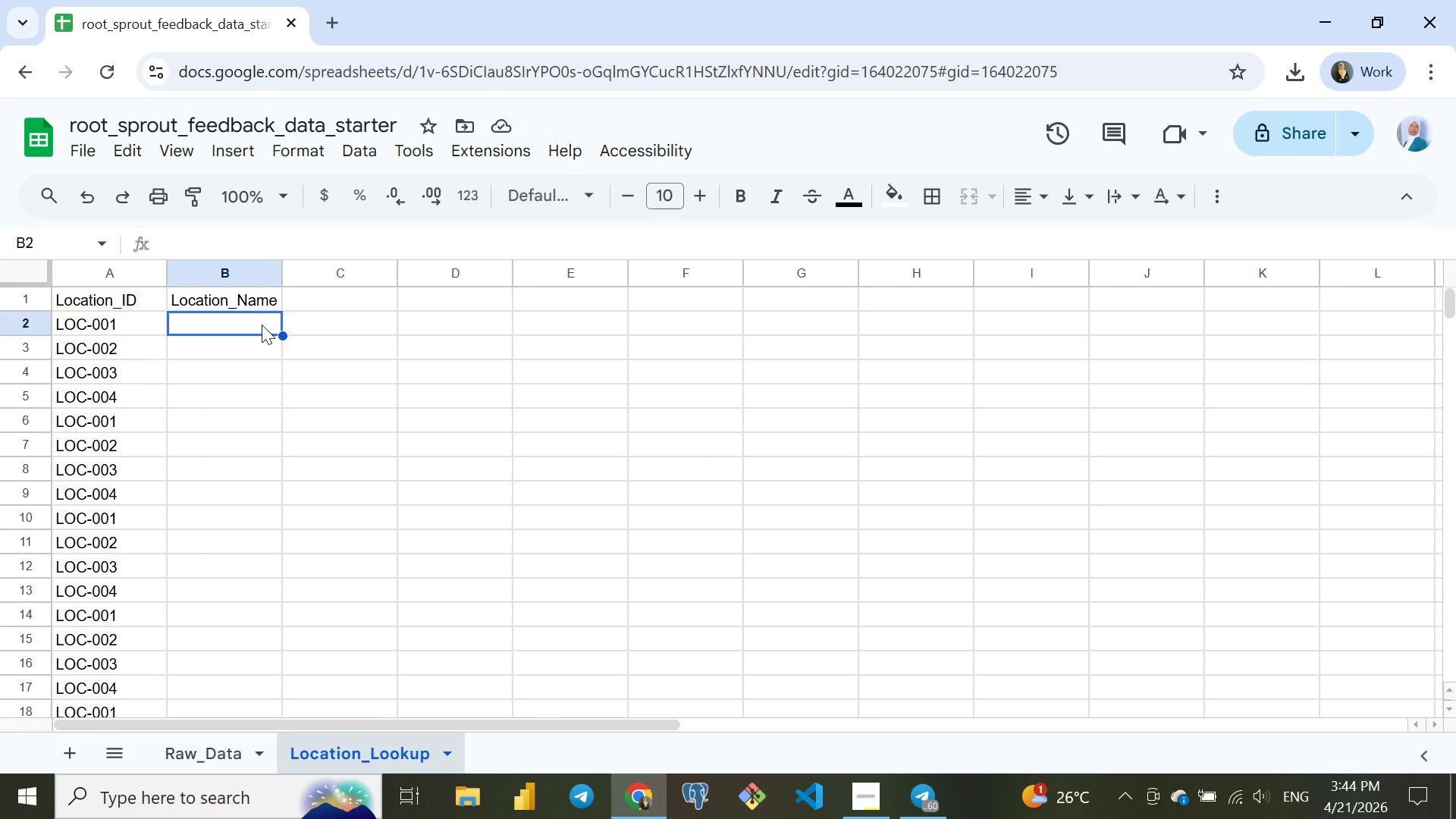 
wait(16.08)
 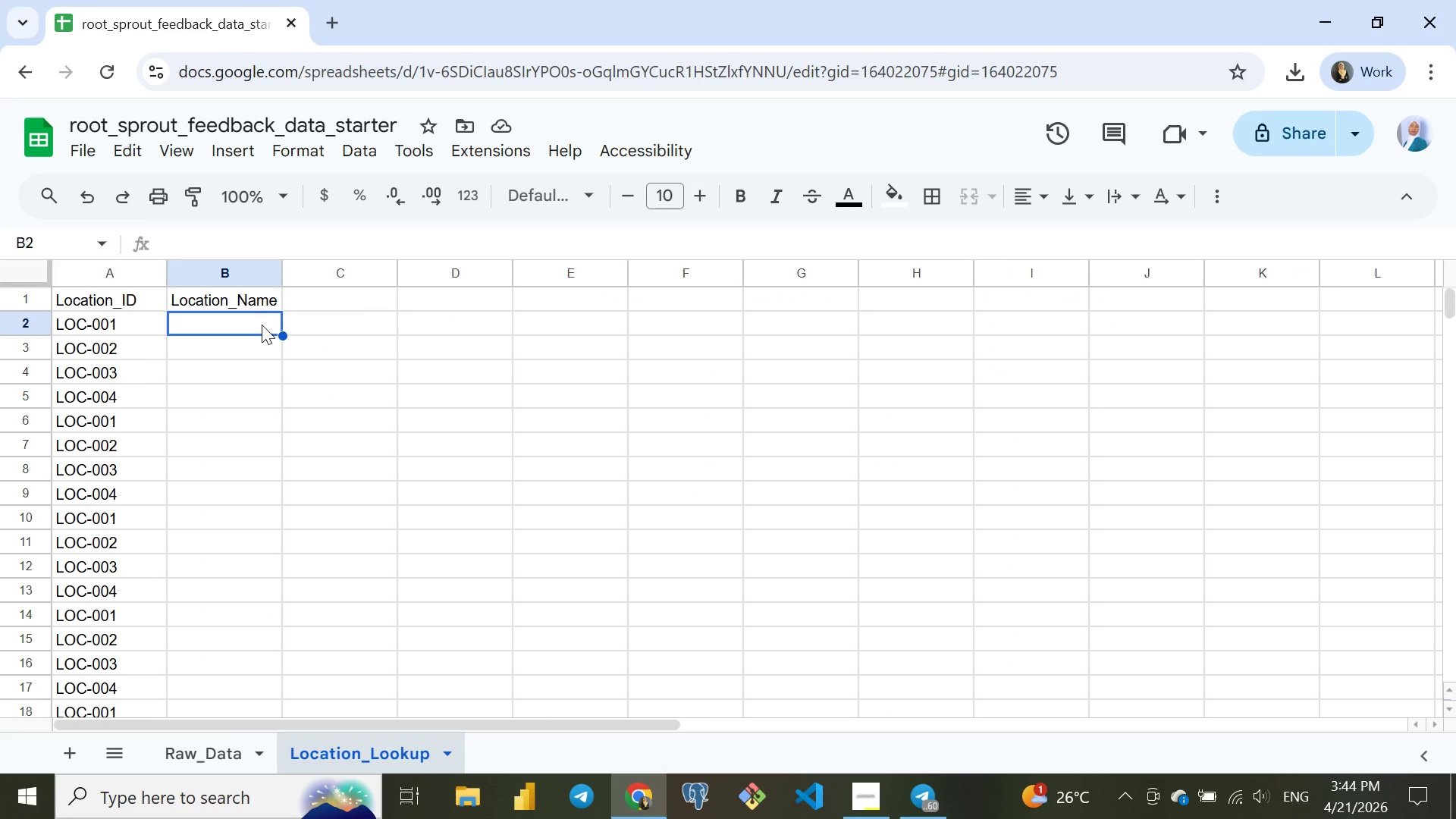 
type(Bole Branch)
 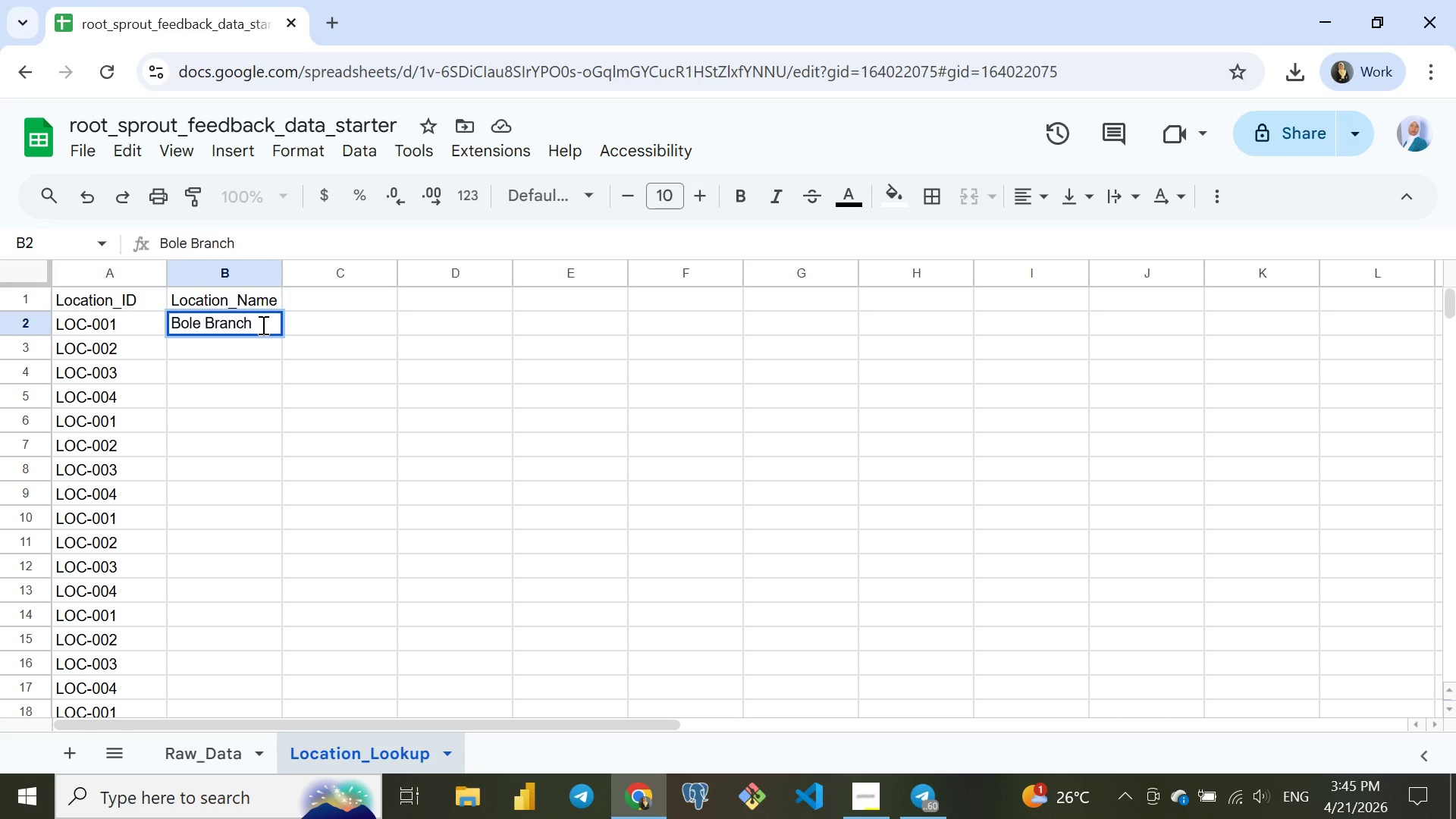 
key(Enter)
 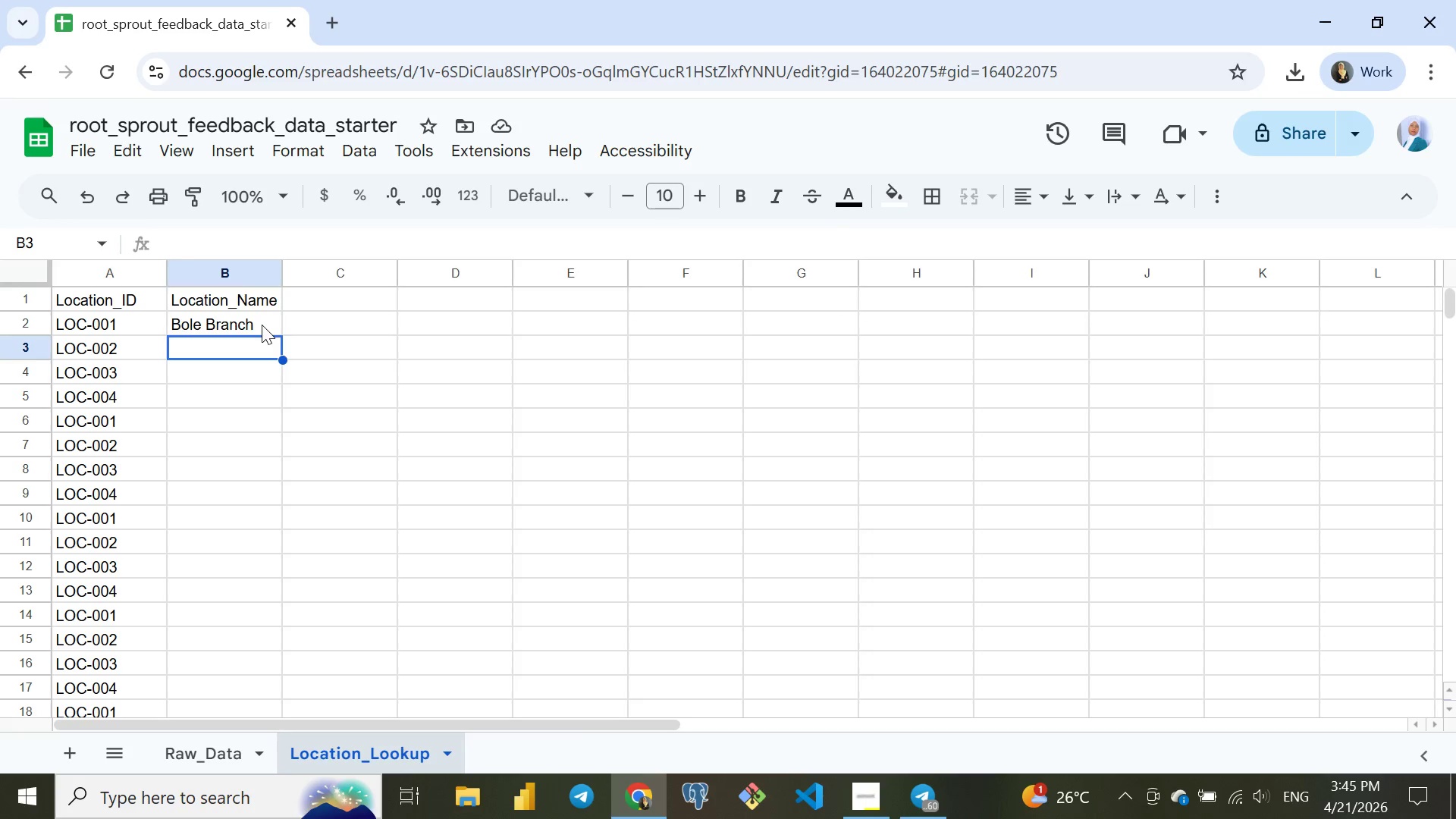 
wait(11.56)
 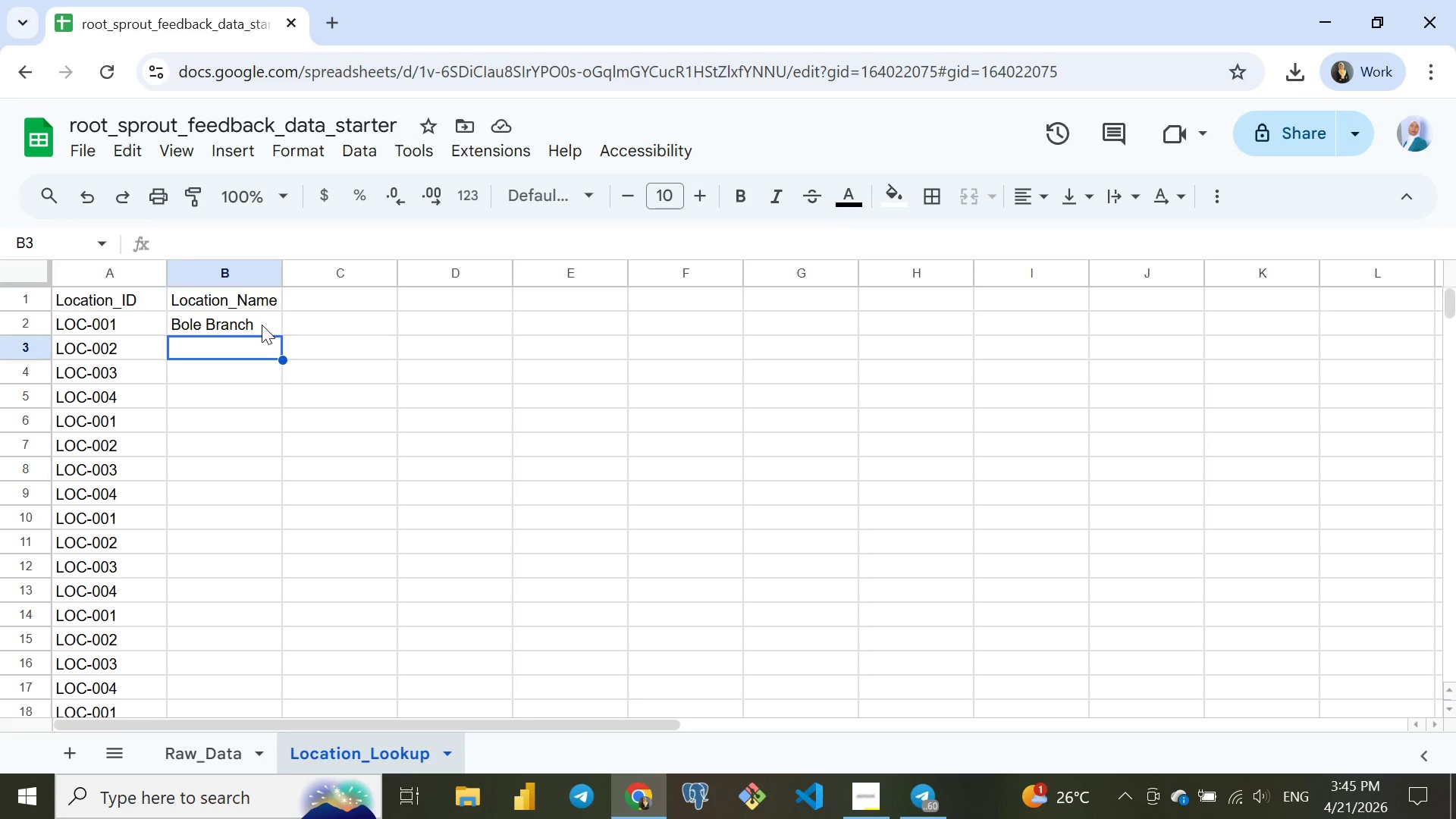 
type(Kazanchis Hub)
 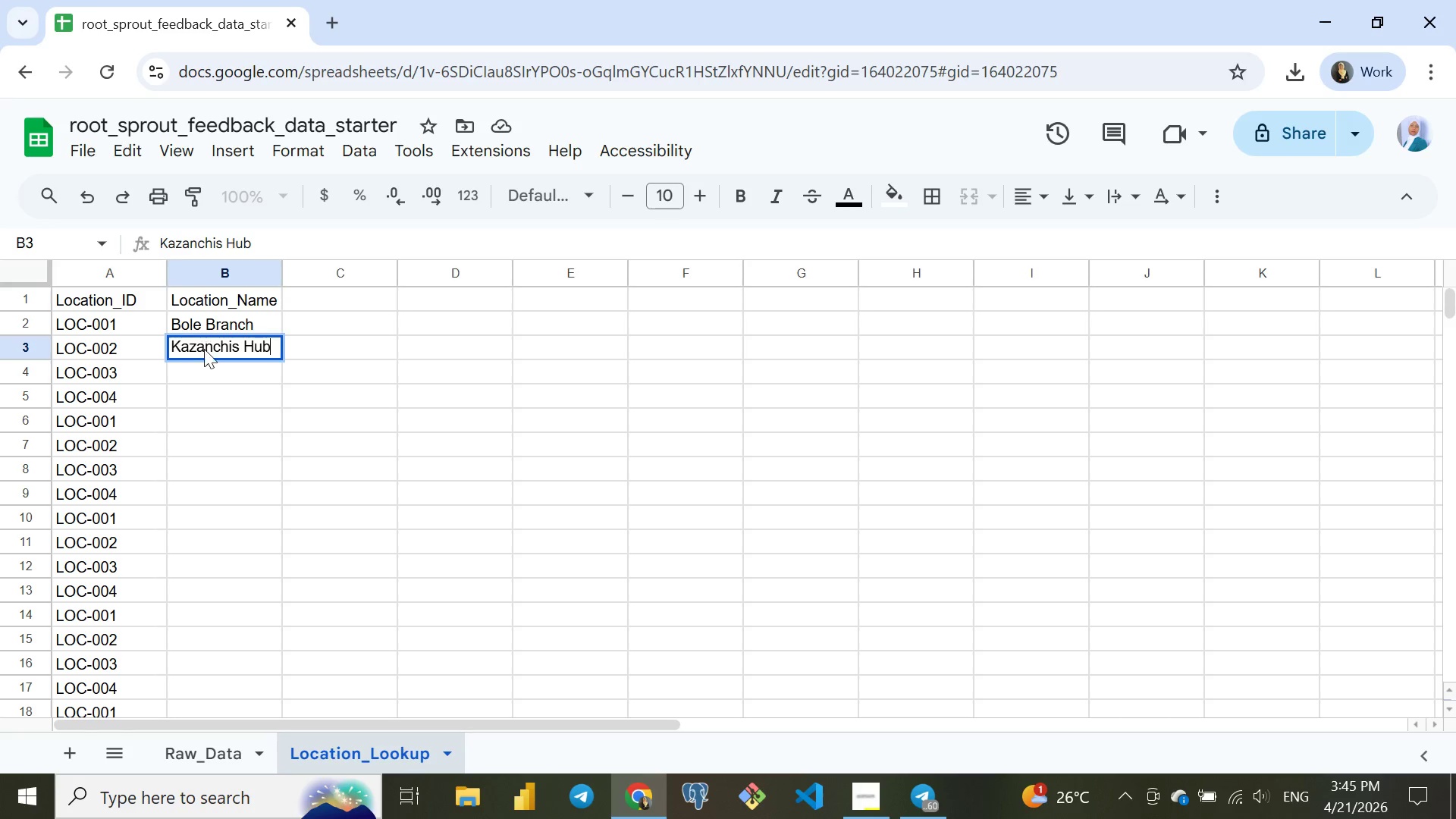 
key(Enter)
 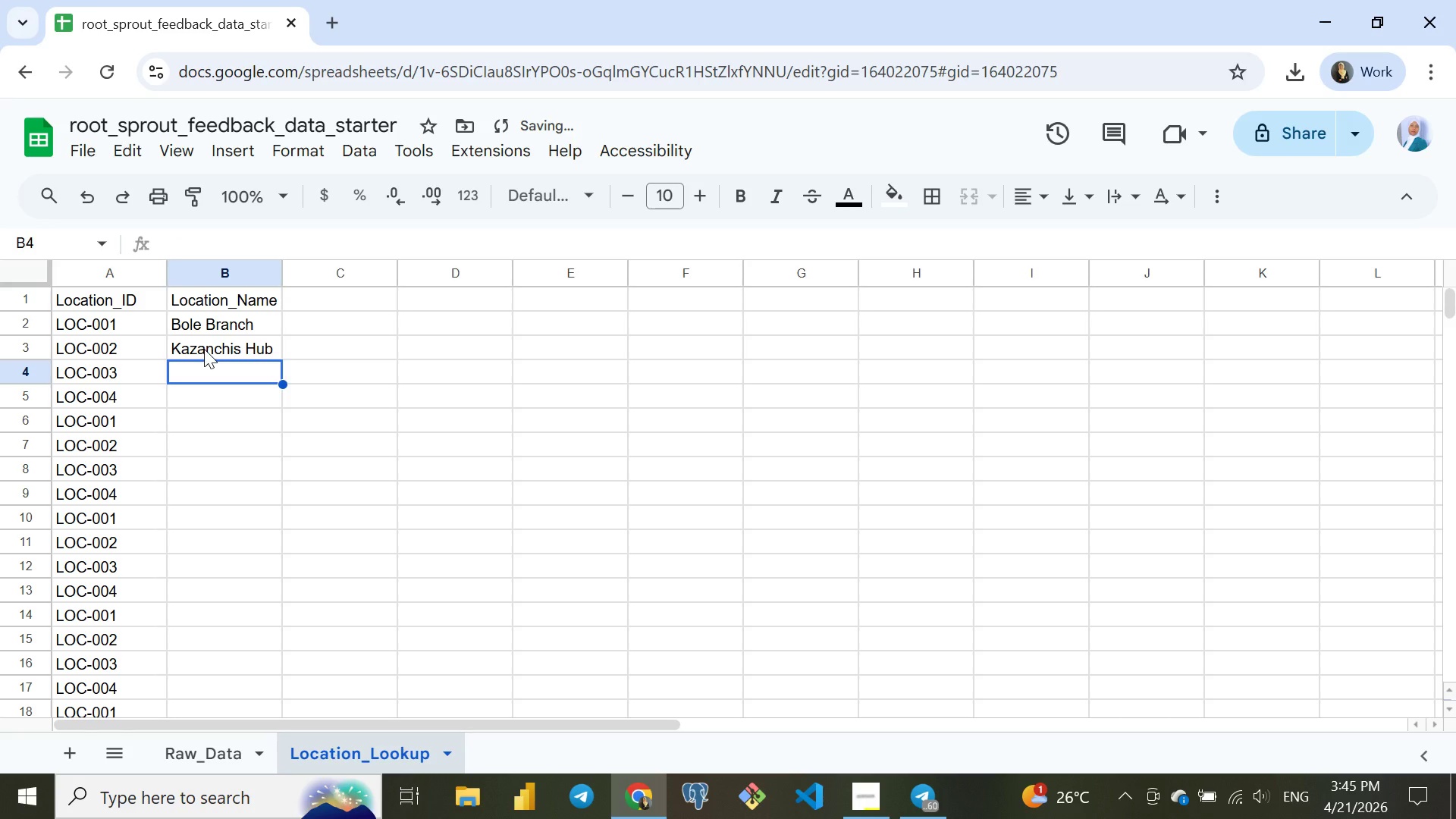 
type(Sarbet Corner)
 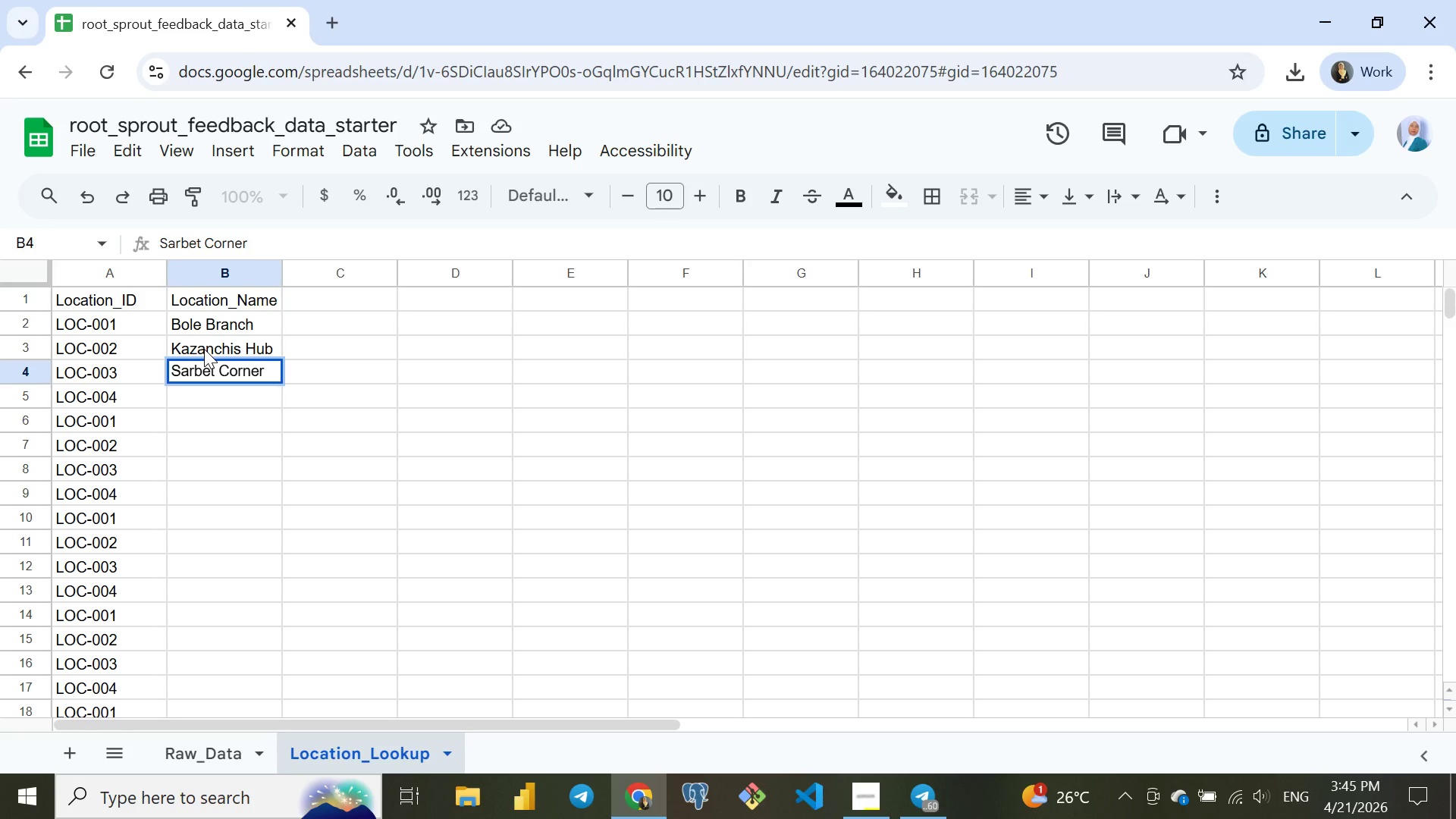 
key(Enter)
 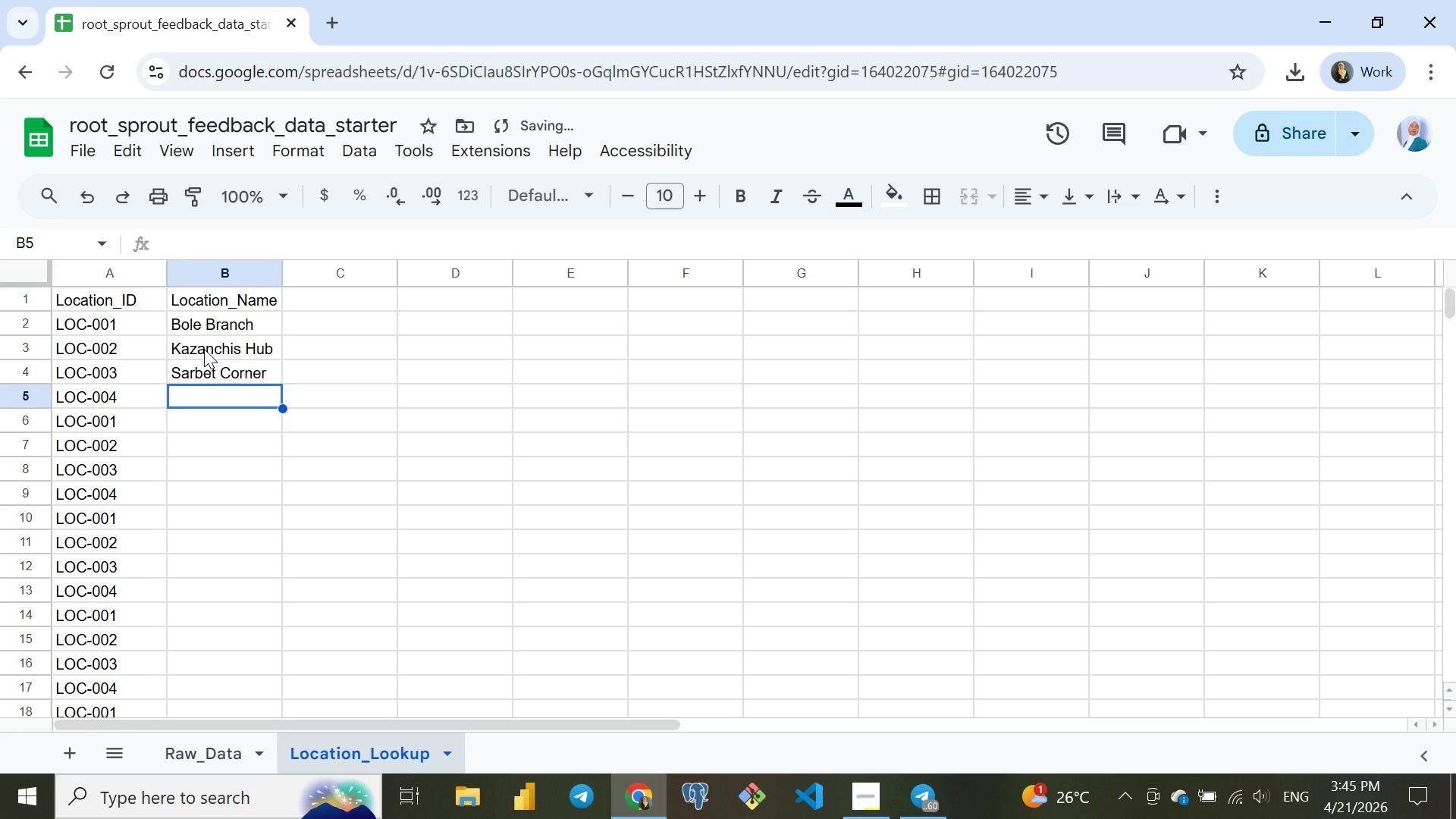 
type(Piasa)
key(Backspace)
type(sa Market)
 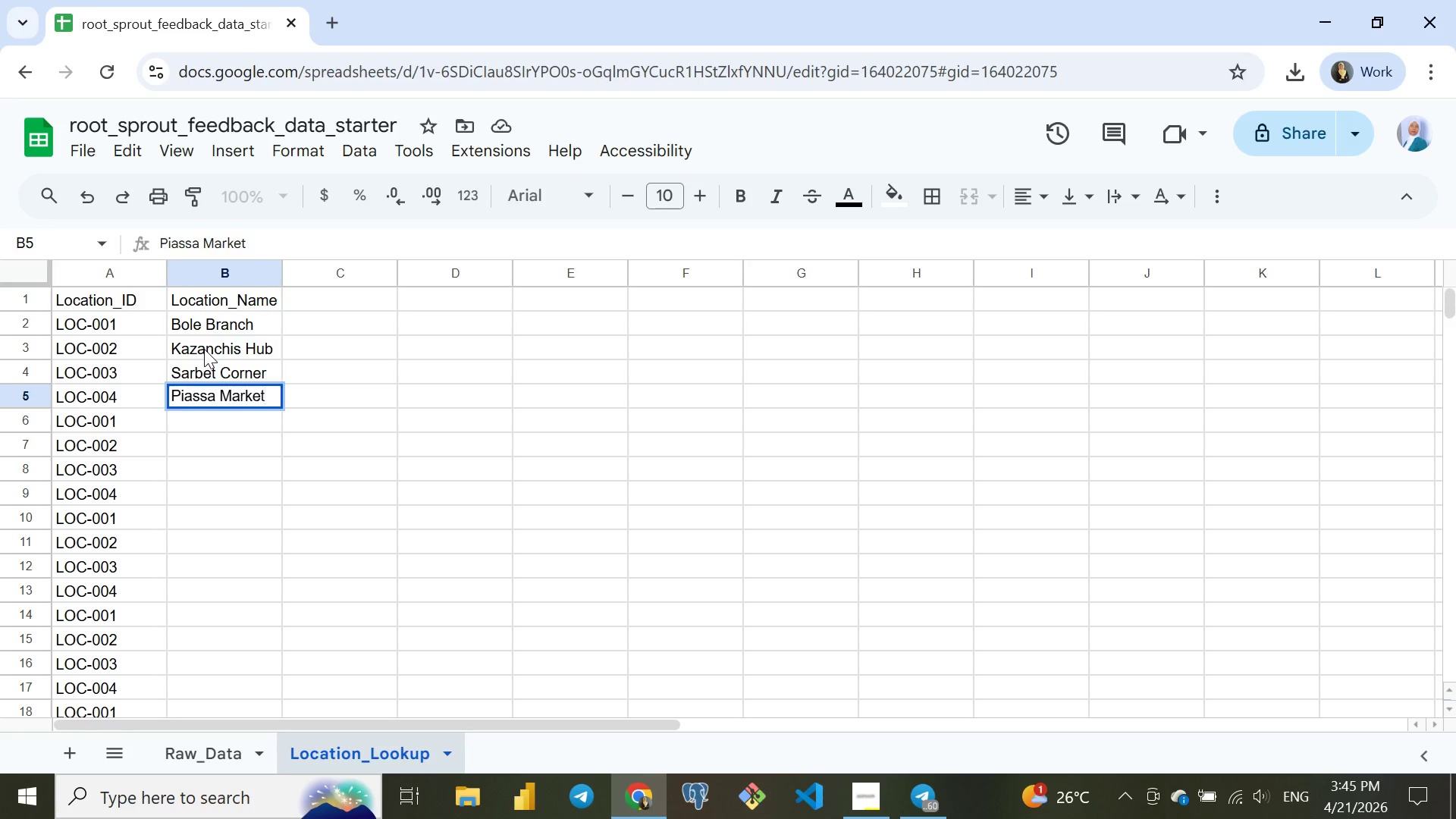 
key(Enter)
 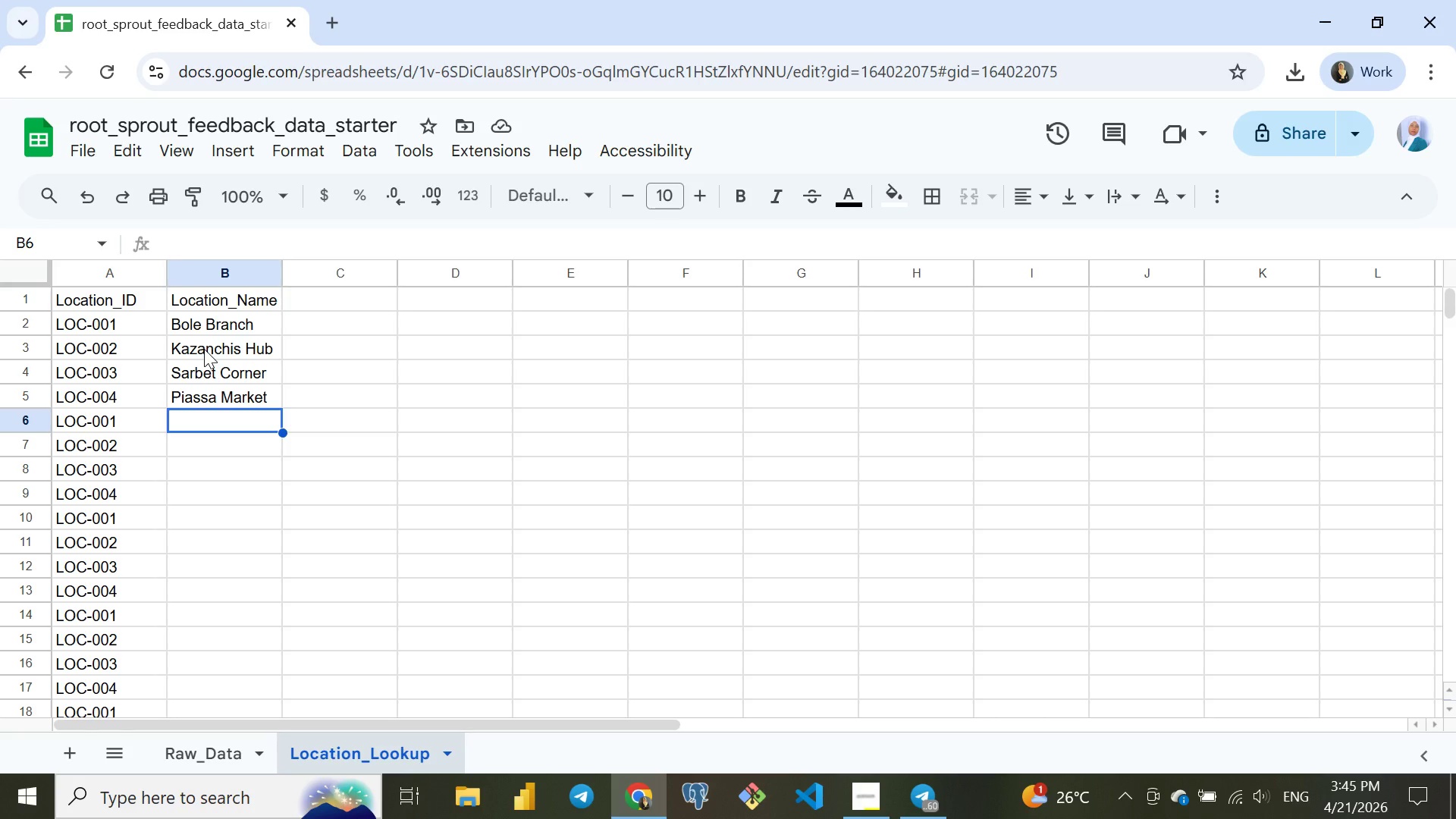 
wait(13.5)
 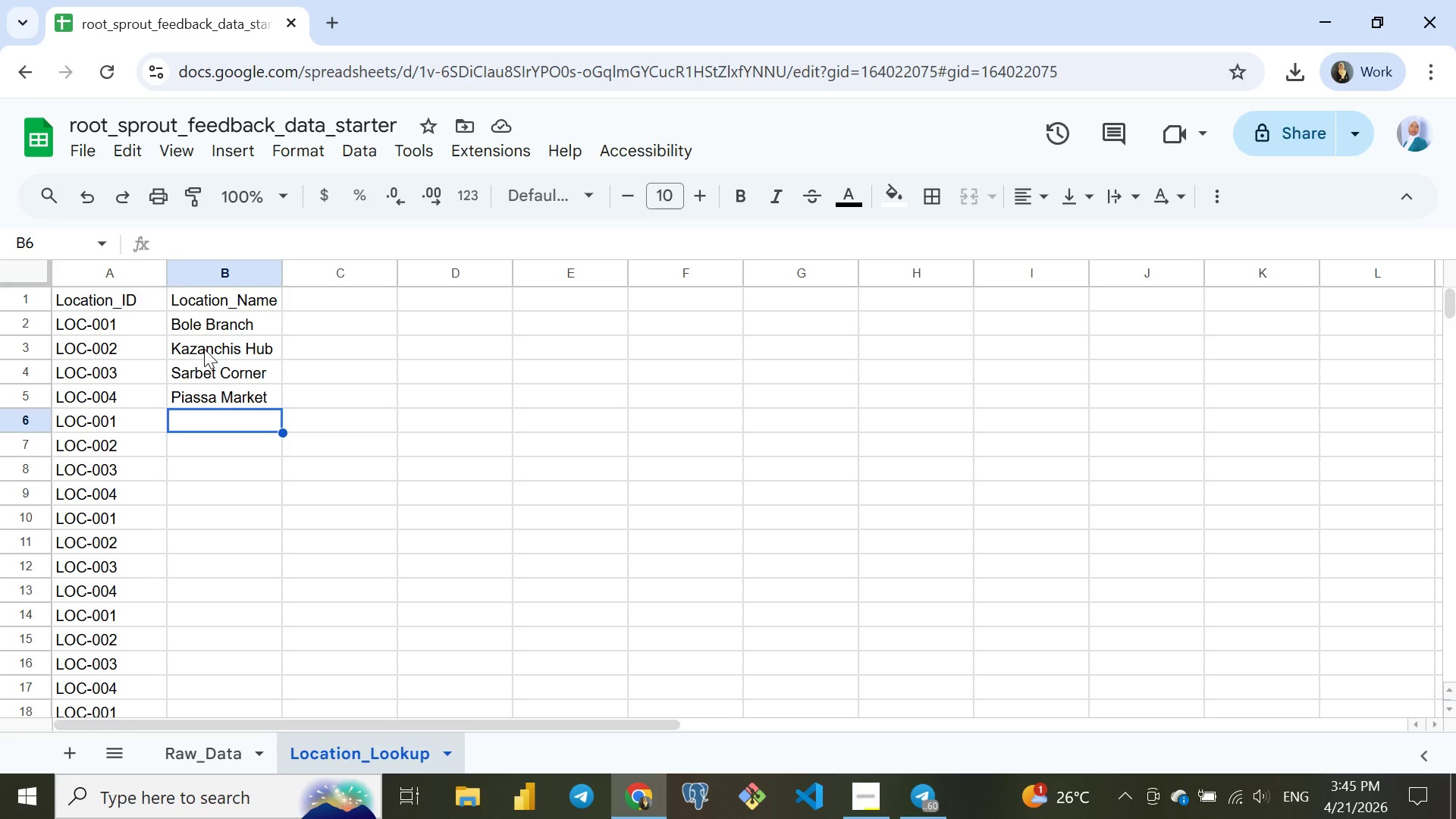 
left_click([218, 769])
 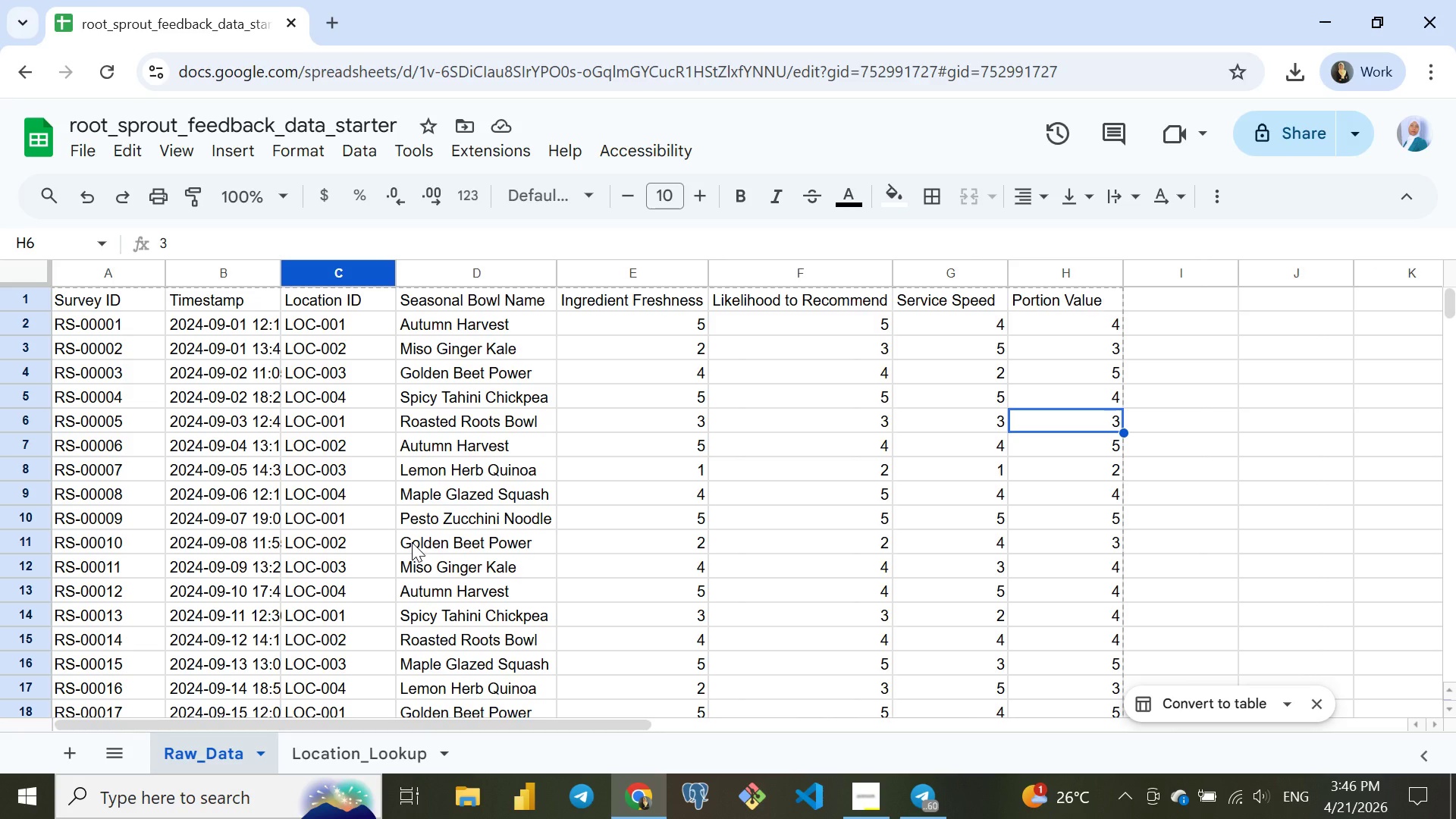 
wait(9.34)
 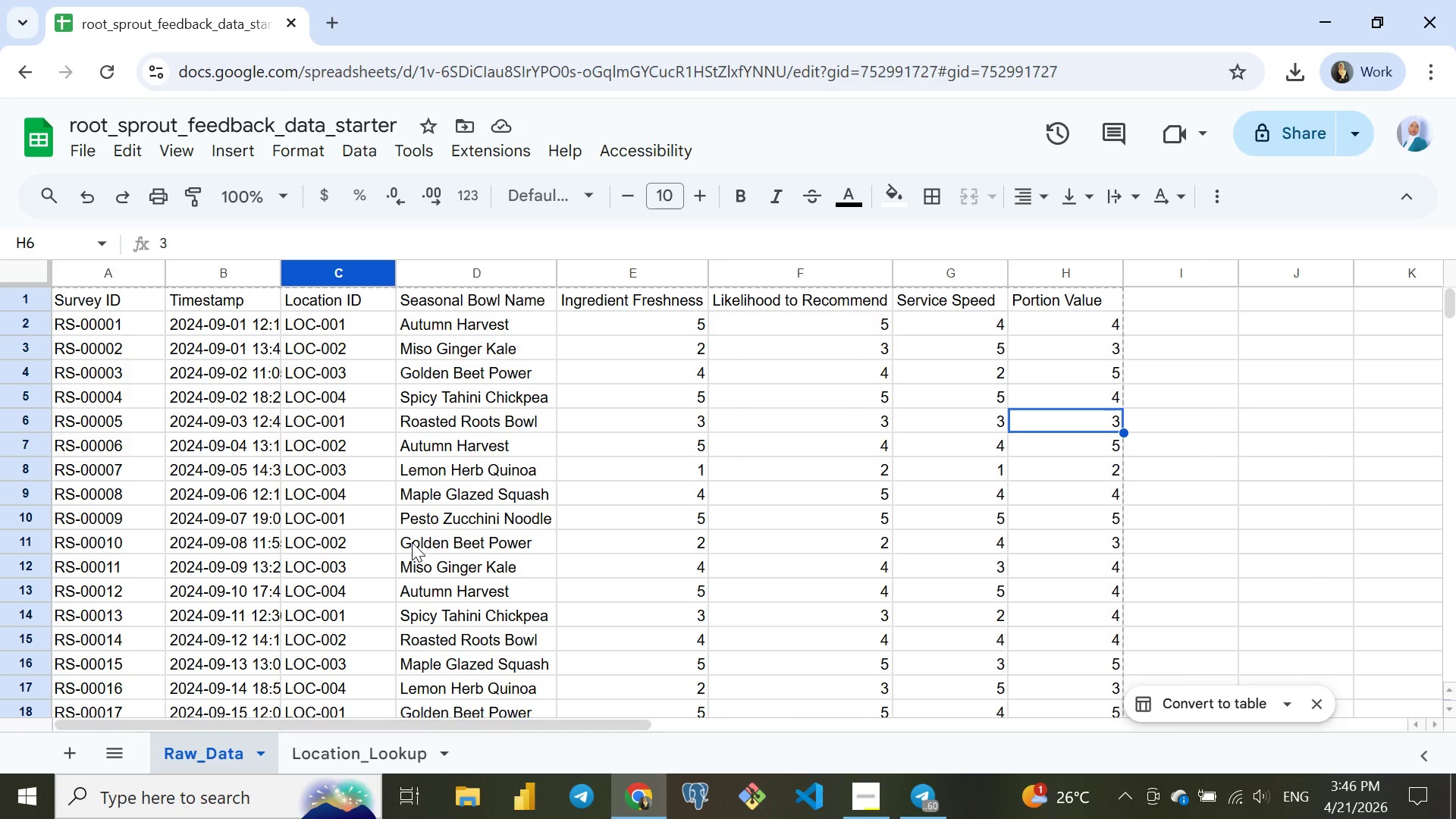 
scroll: coordinate [695, 392], scroll_direction: up, amount: 1.0
 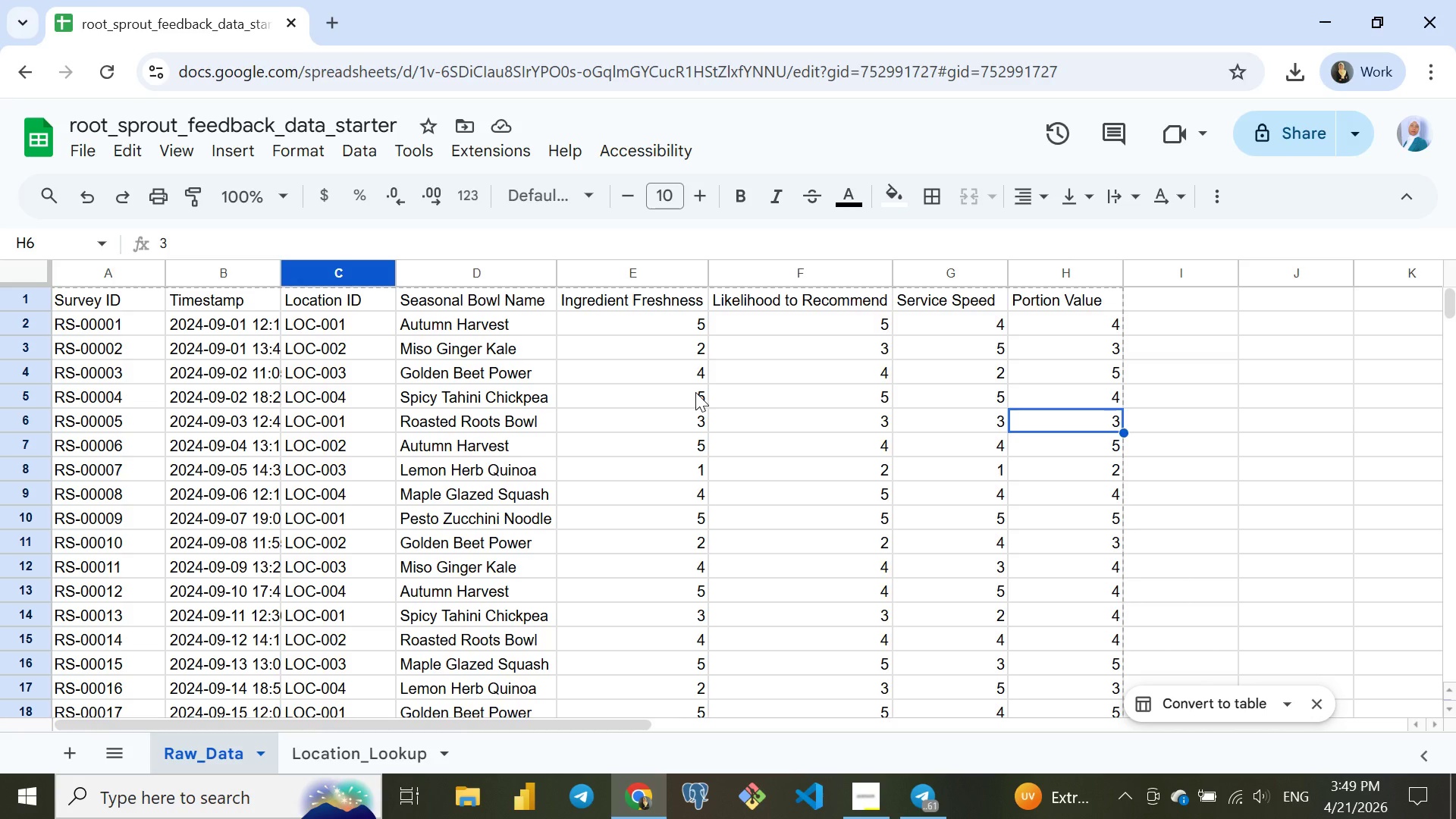 
wait(220.0)
 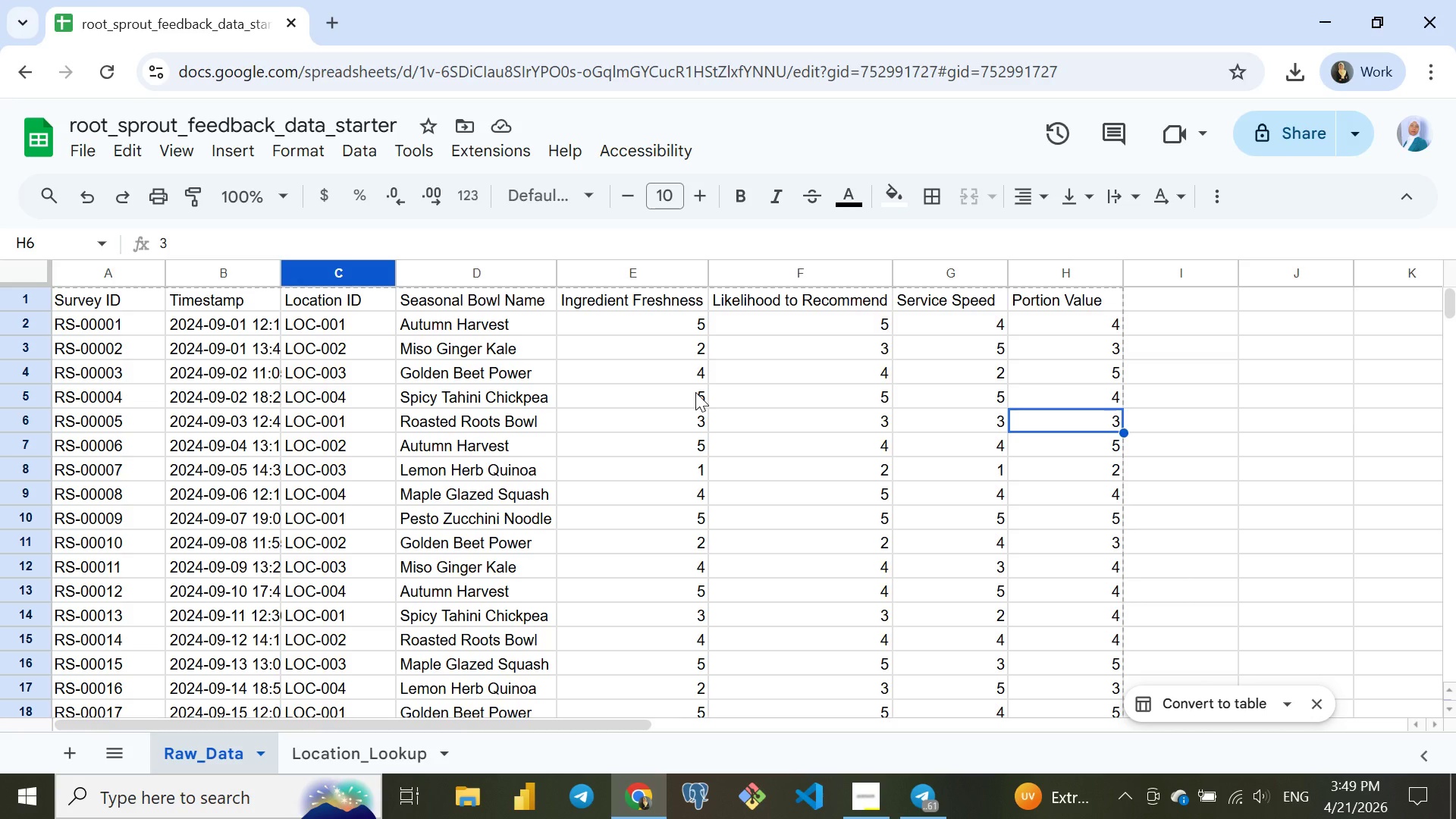 
left_click([352, 748])
 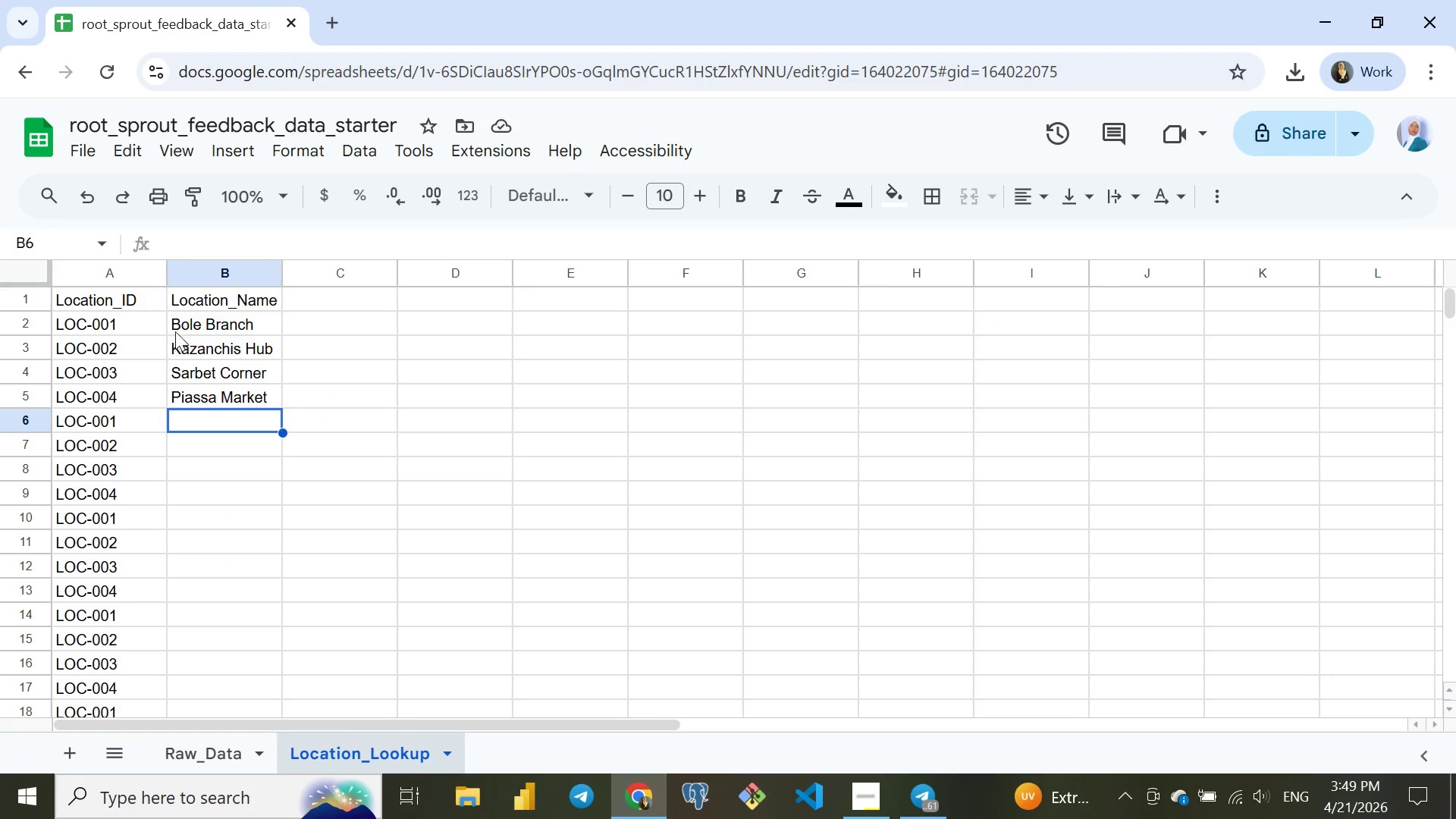 
left_click([182, 327])
 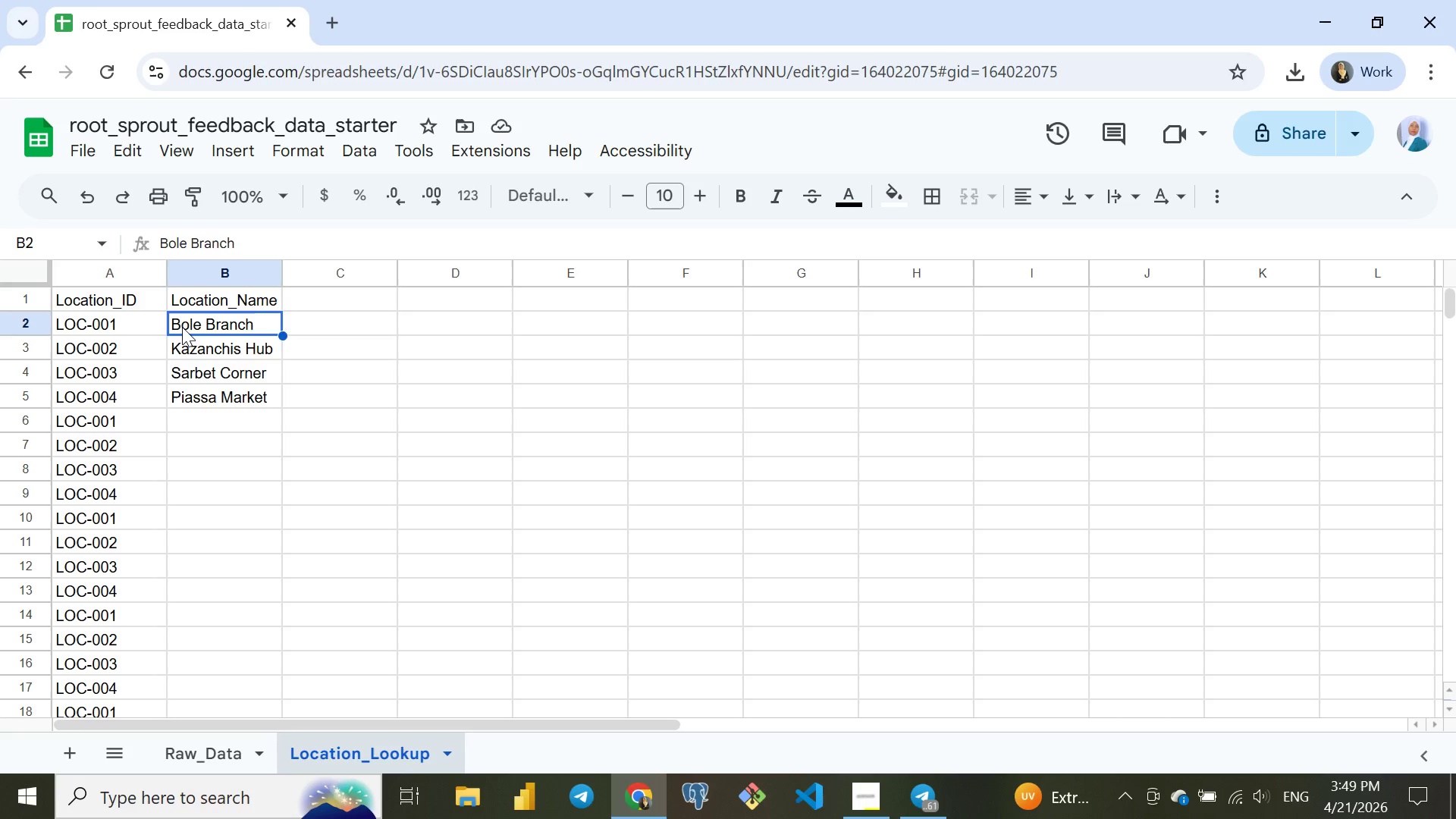 
hold_key(key=ShiftRight, duration=1.38)
 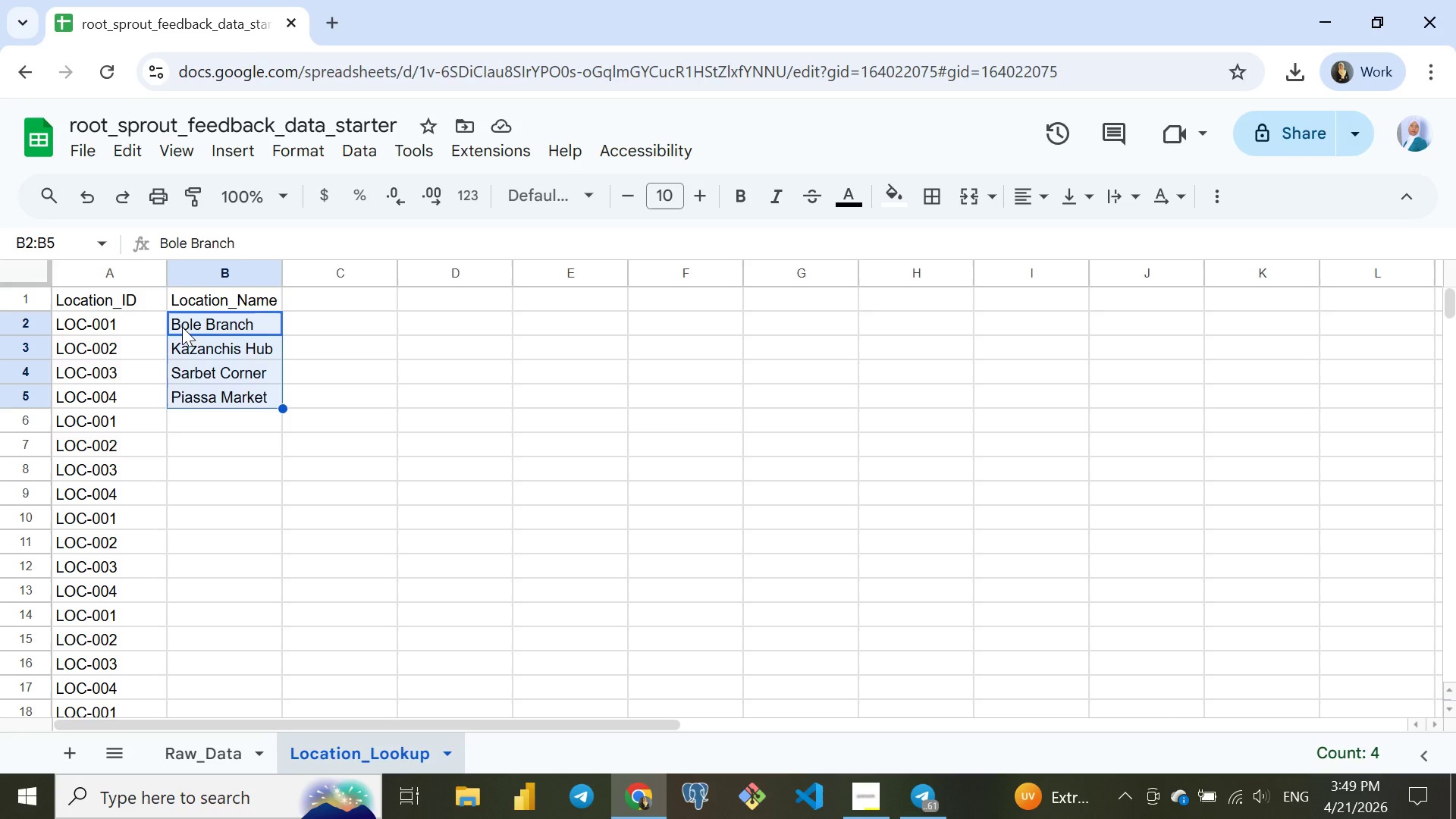 
hold_key(key=ArrowDown, duration=0.53)
 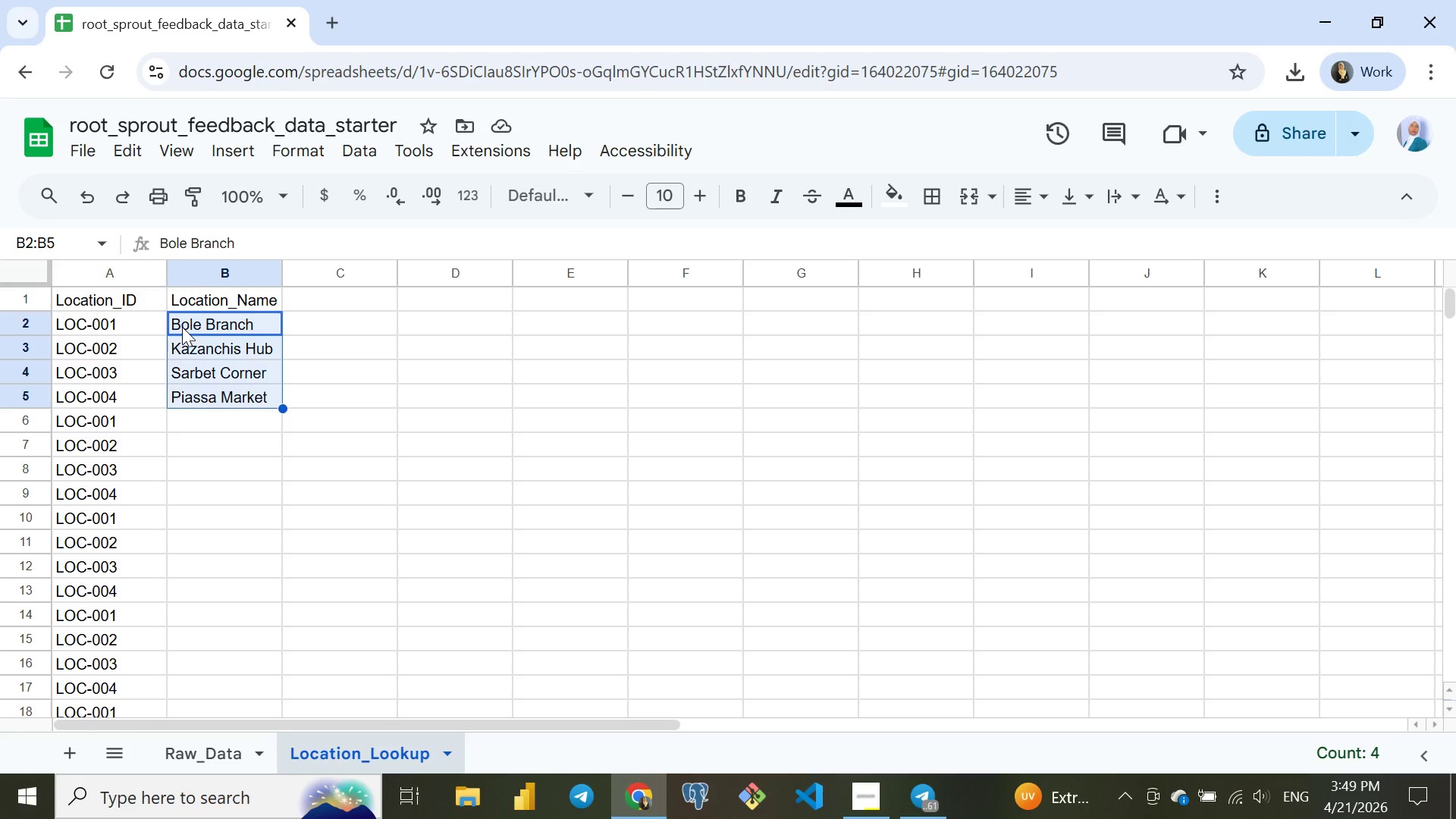 
key(Backspace)
 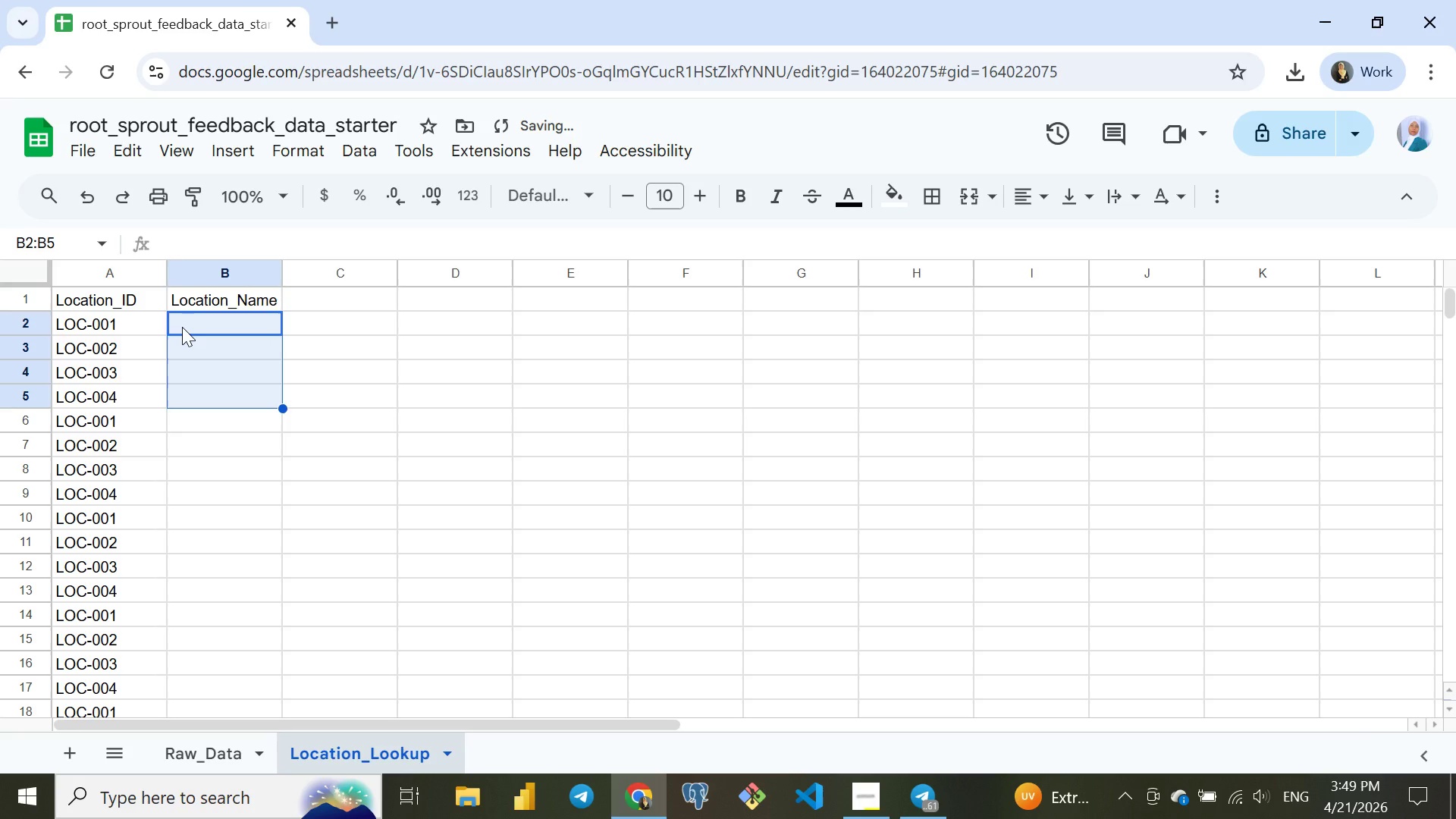 
left_click([182, 327])
 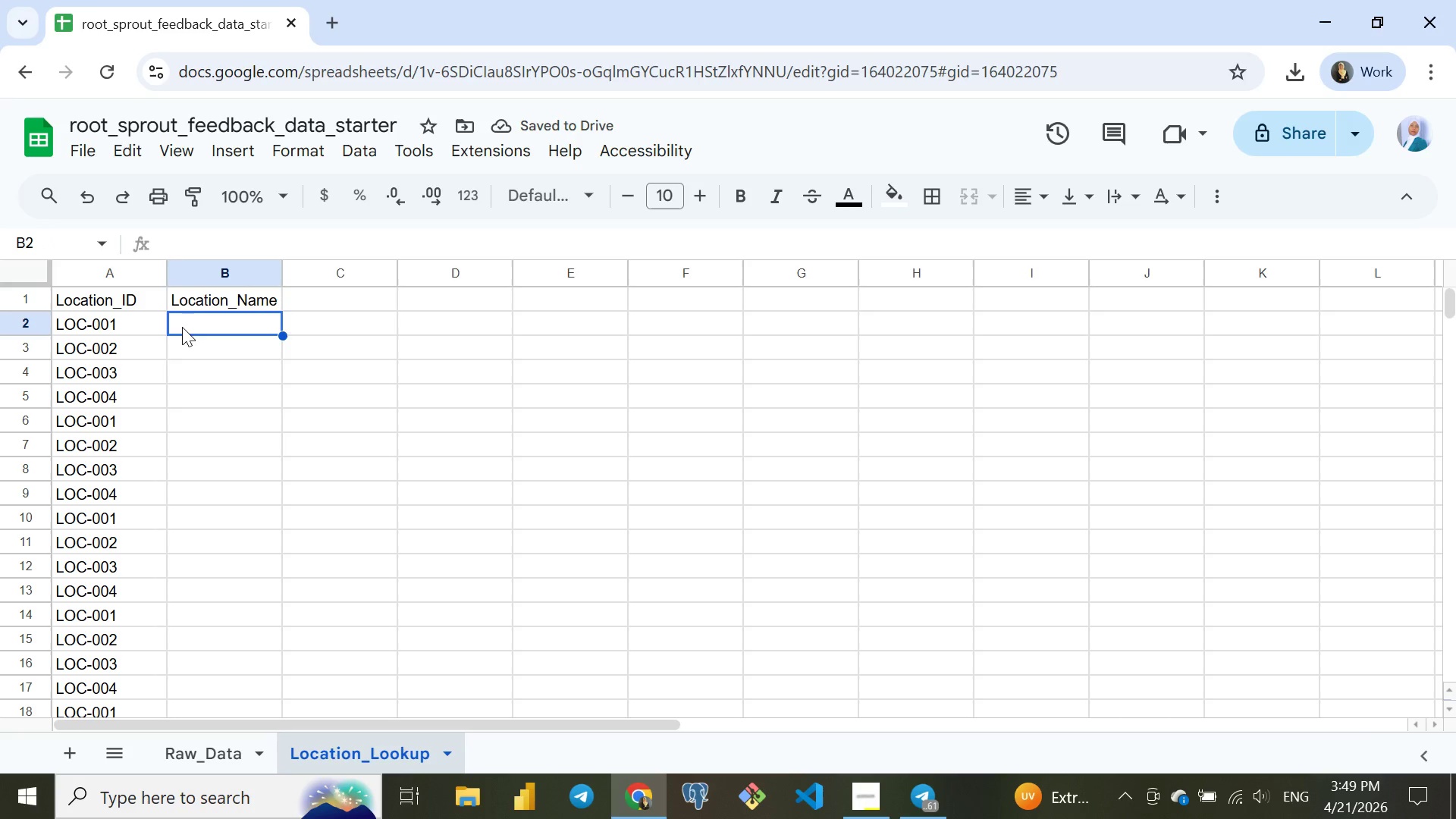 
type(Apex Central )
 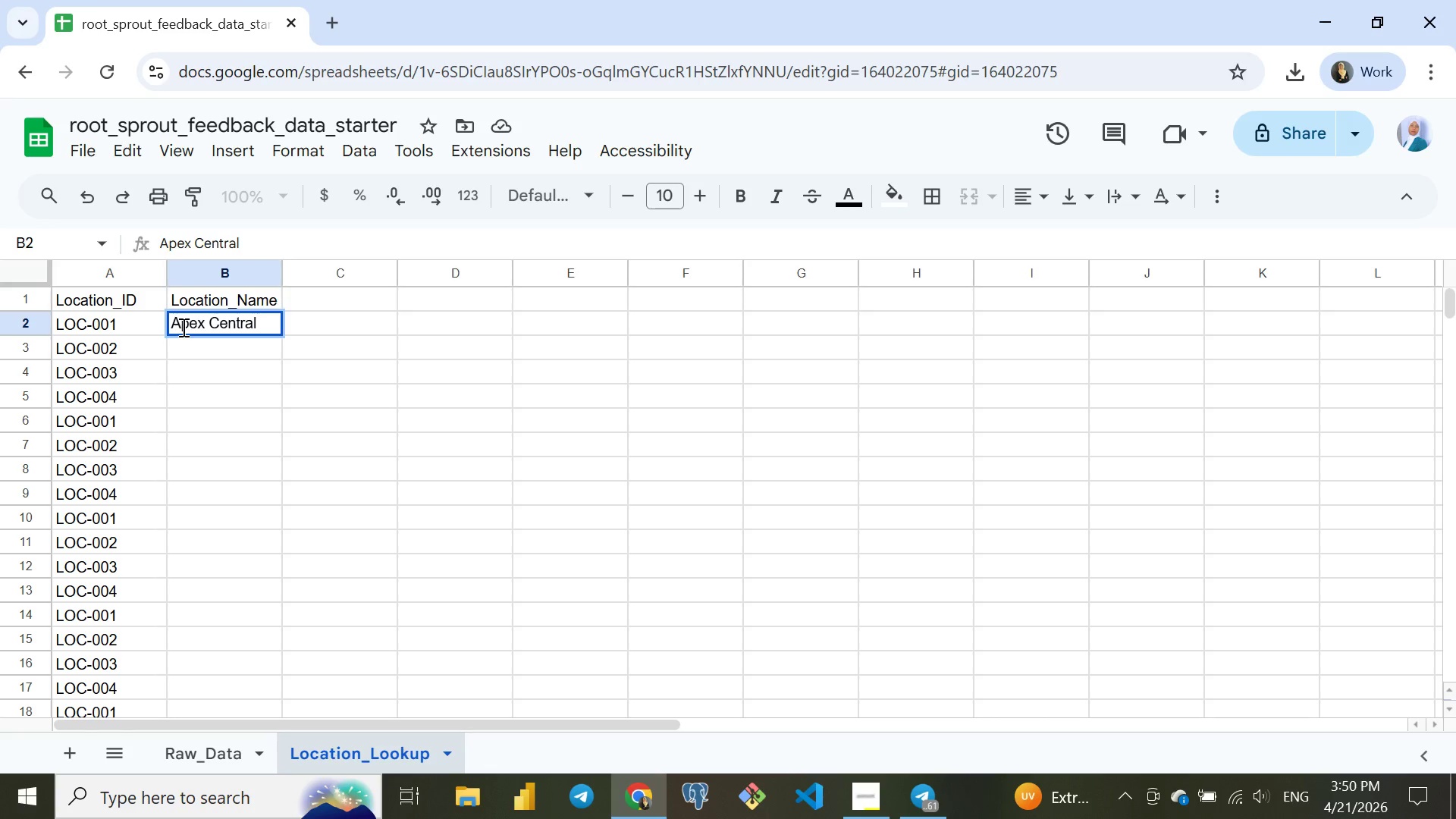 
key(Enter)
 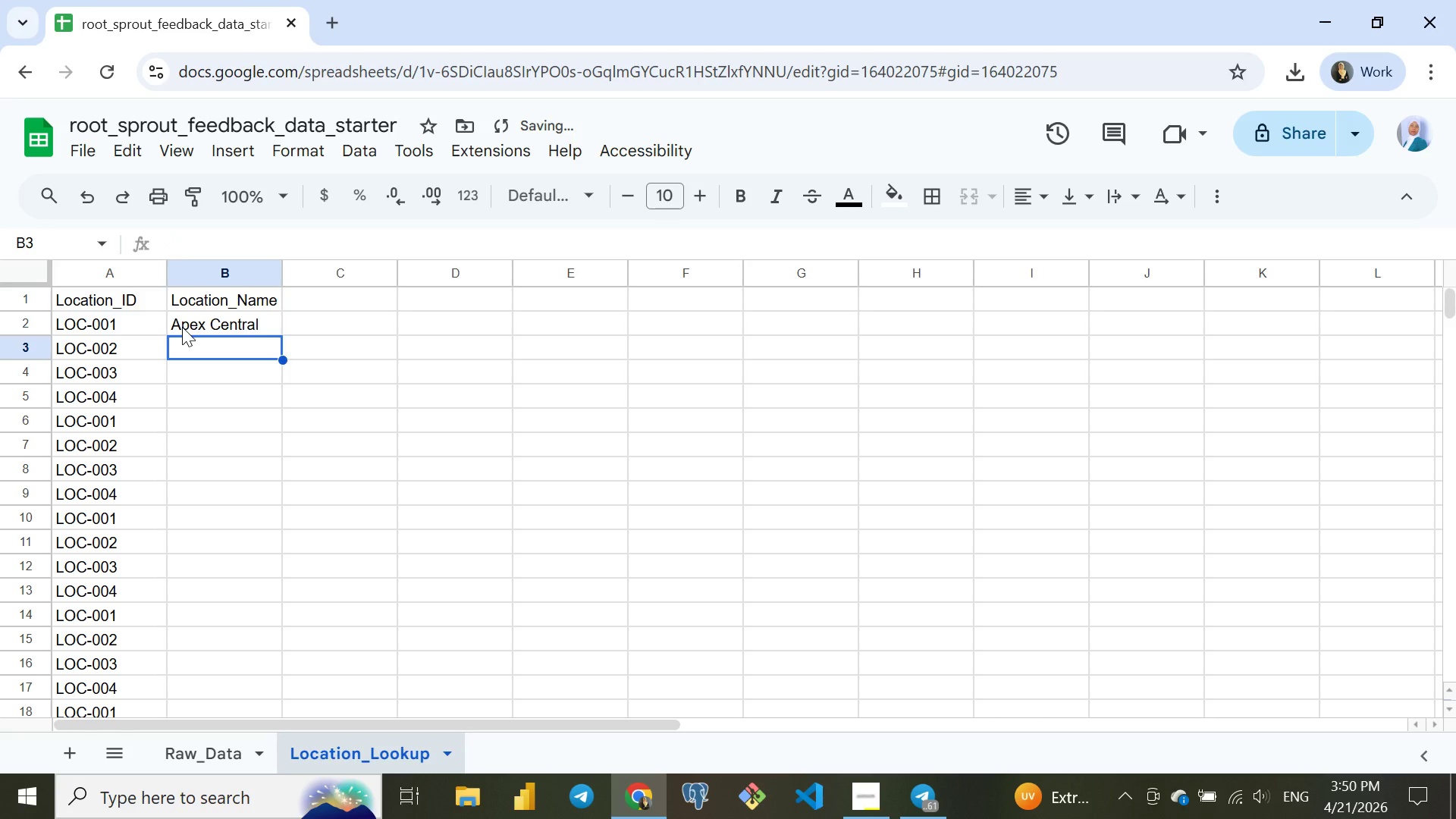 
type(The Daily Hub)
 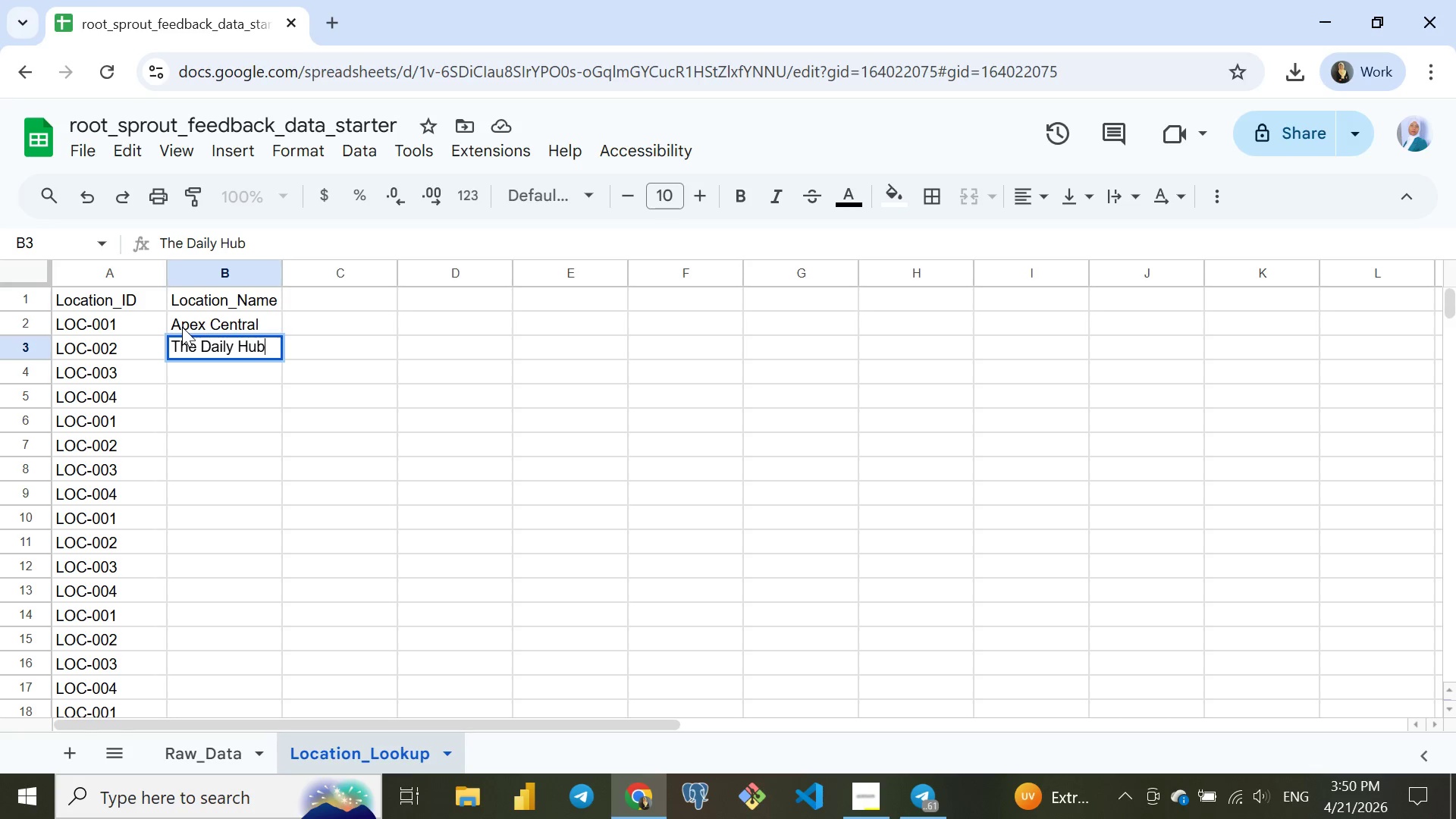 
key(Enter)
 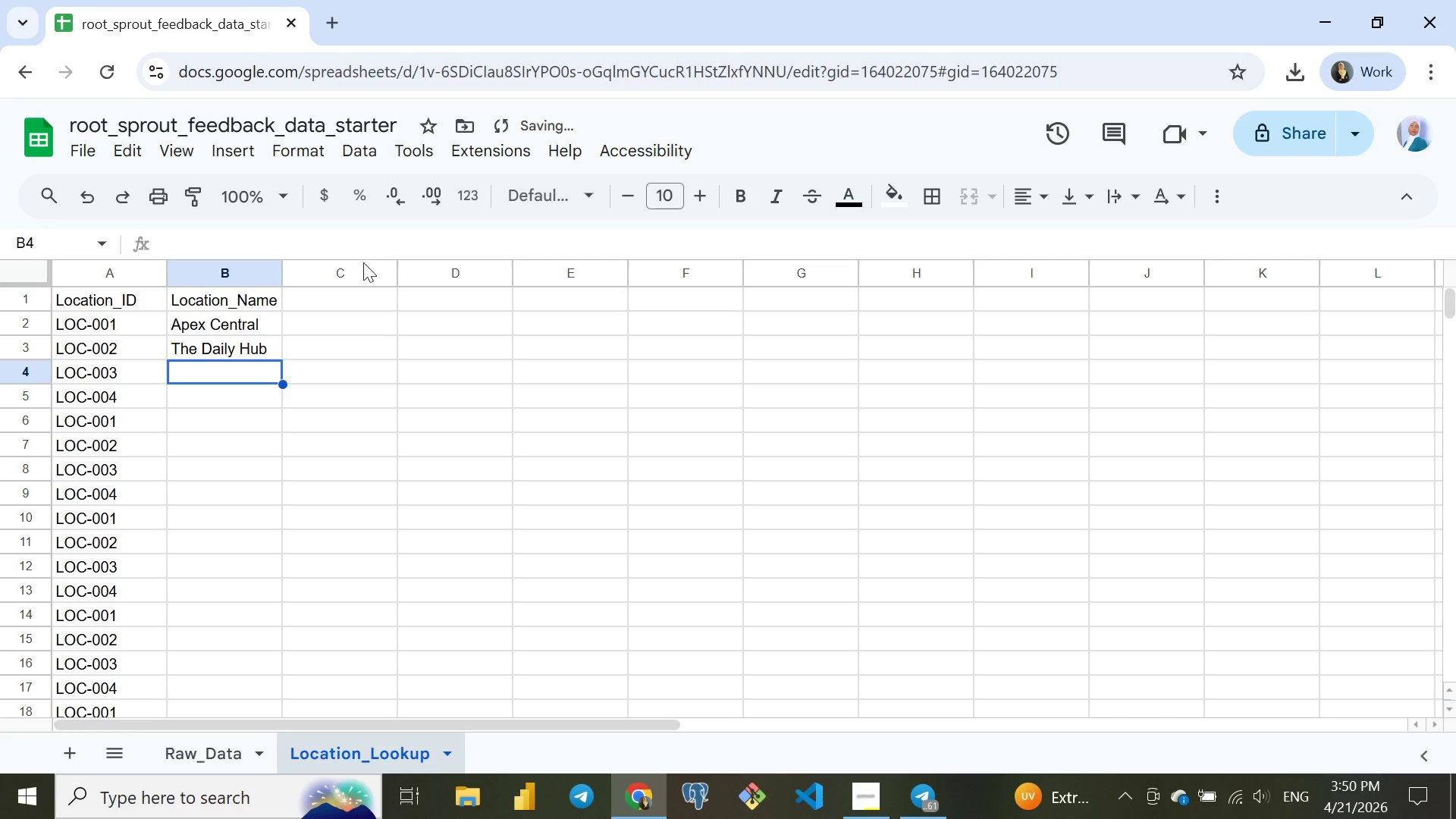 
left_click([338, 297])
 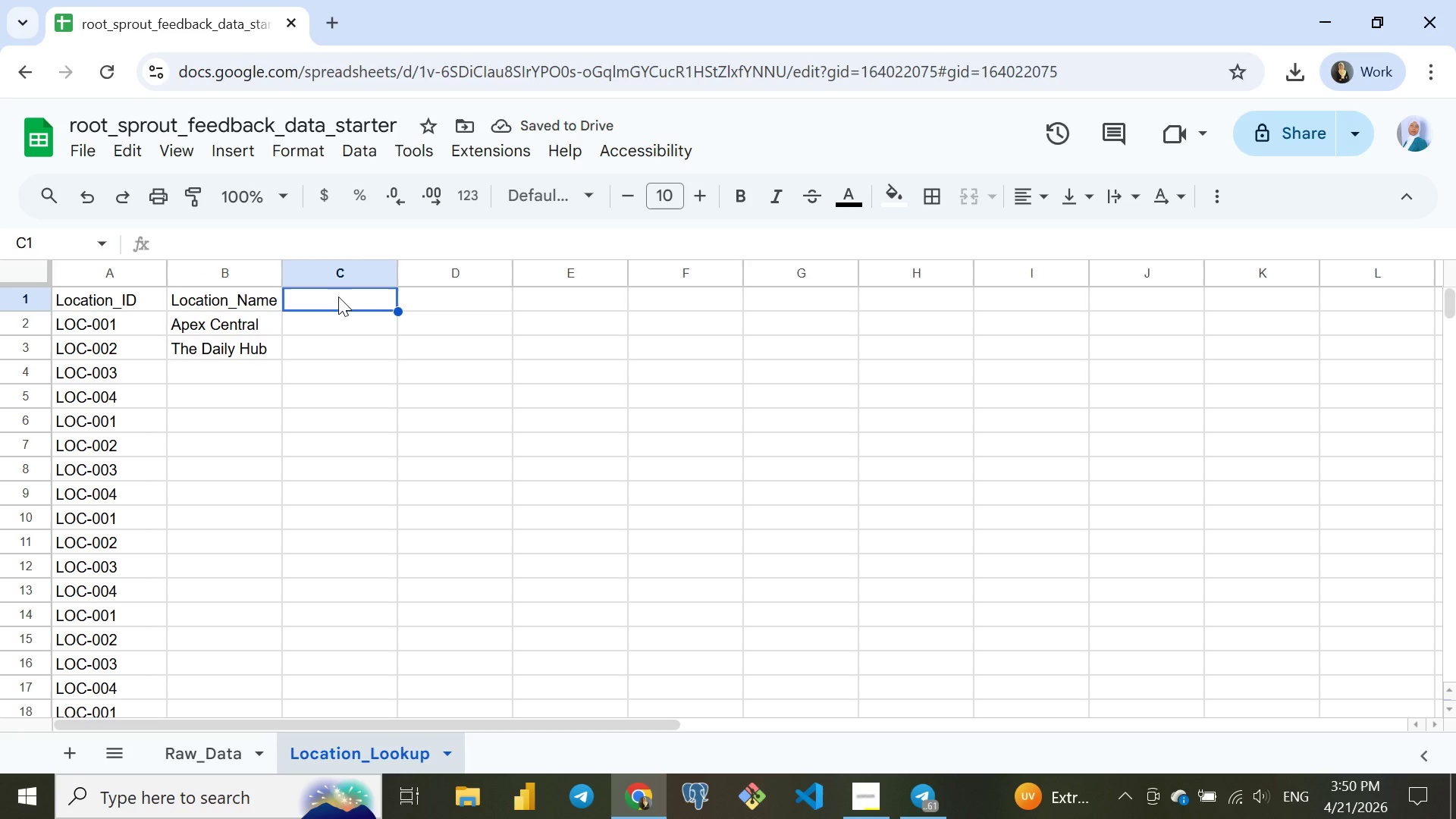 
type(Storage )
key(Backspace)
key(Backspace)
key(Backspace)
key(Backspace)
type(e Manager)
 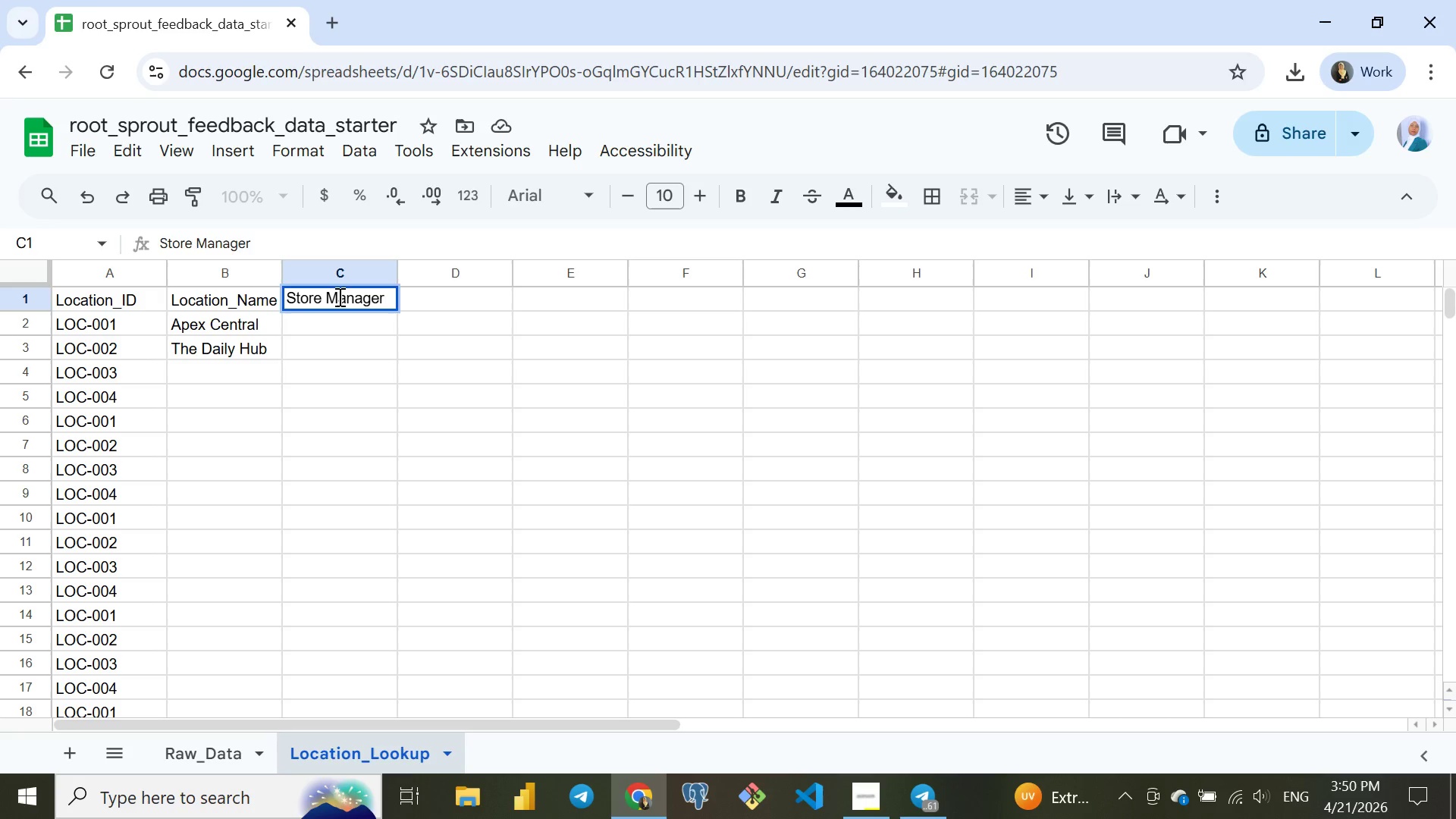 
key(Enter)
 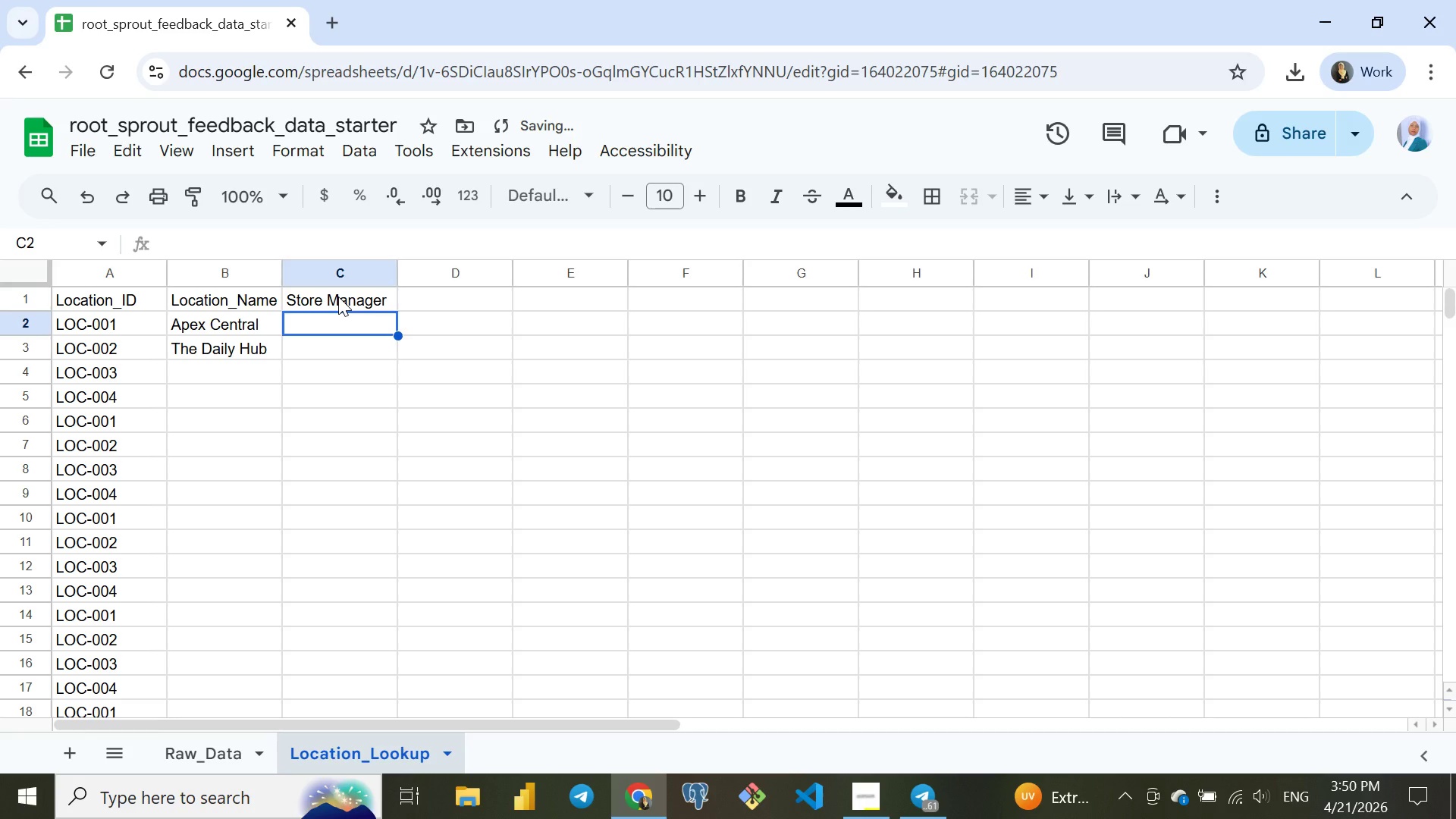 
type(Sarah Jenkins)
 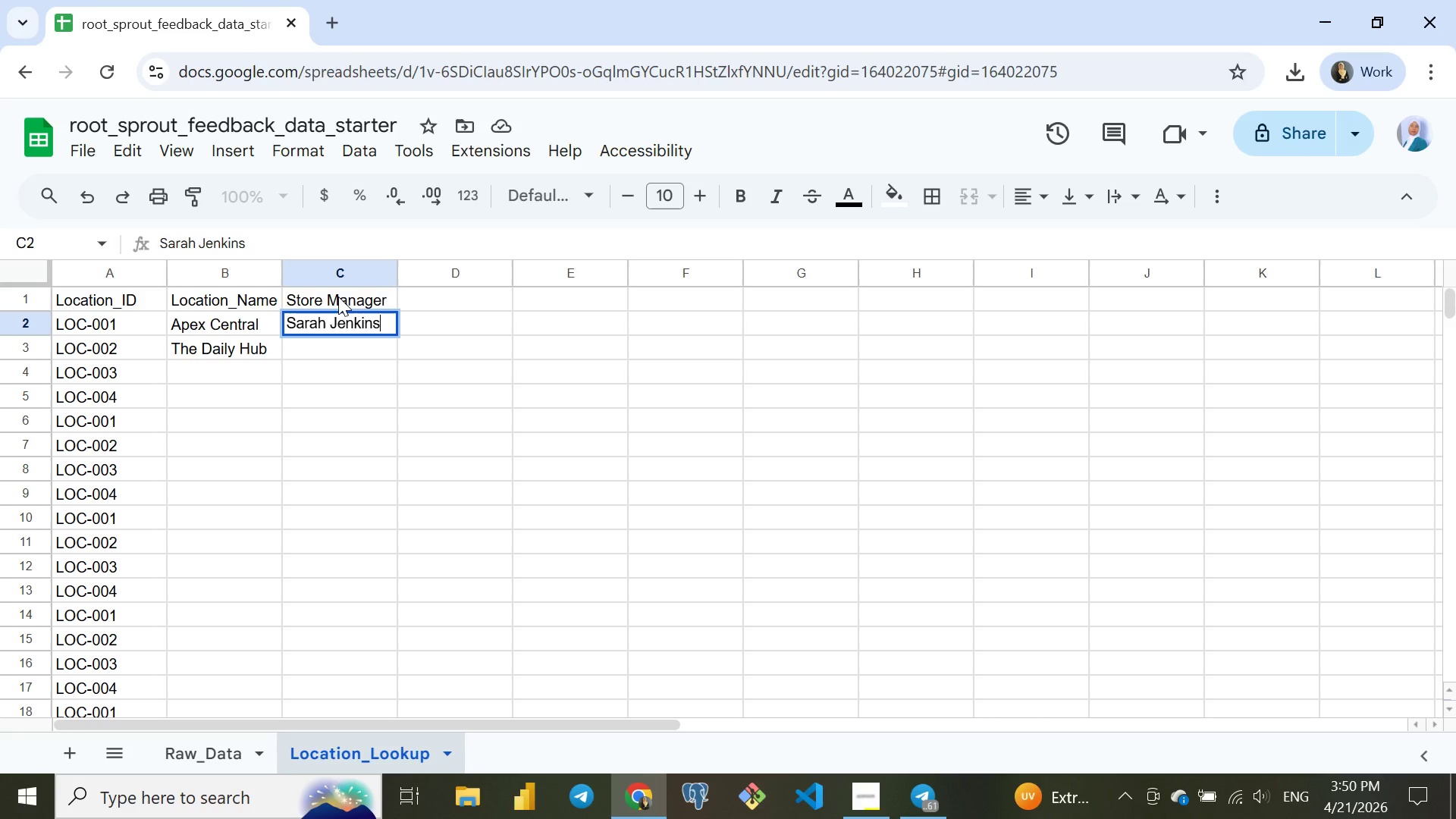 
key(ArrowUp)
 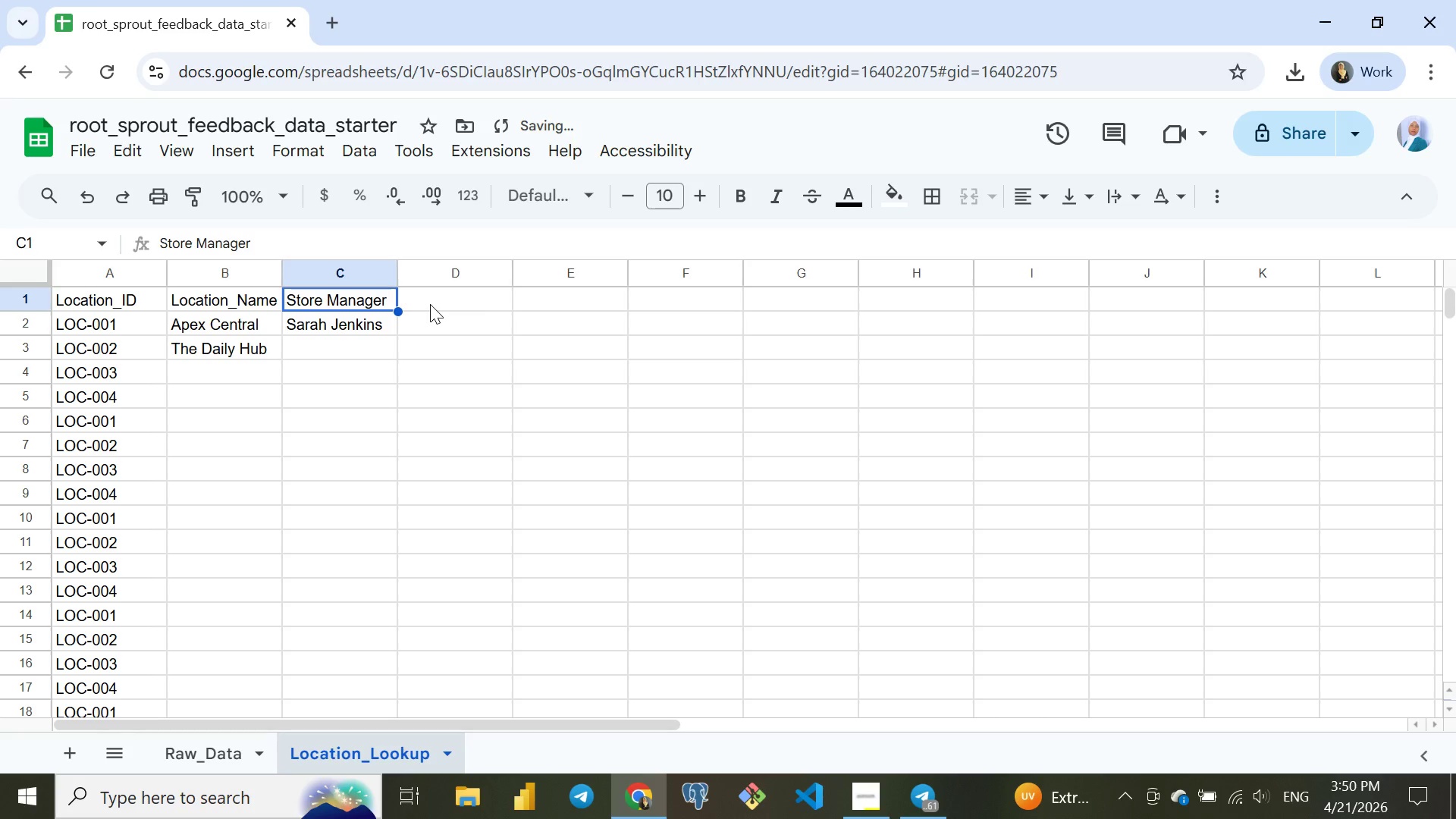 
left_click([434, 300])
 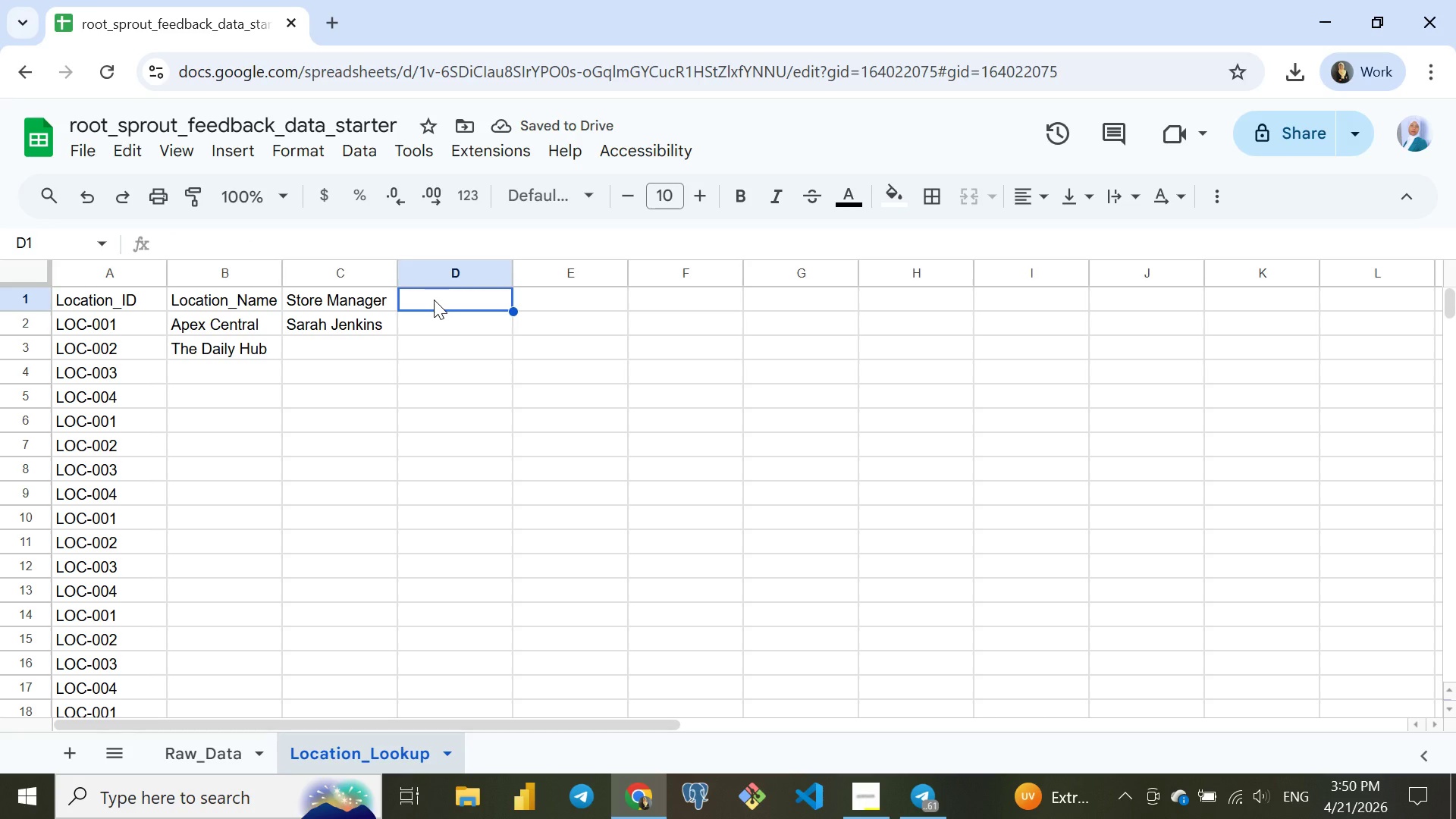 
type(Neighb)
 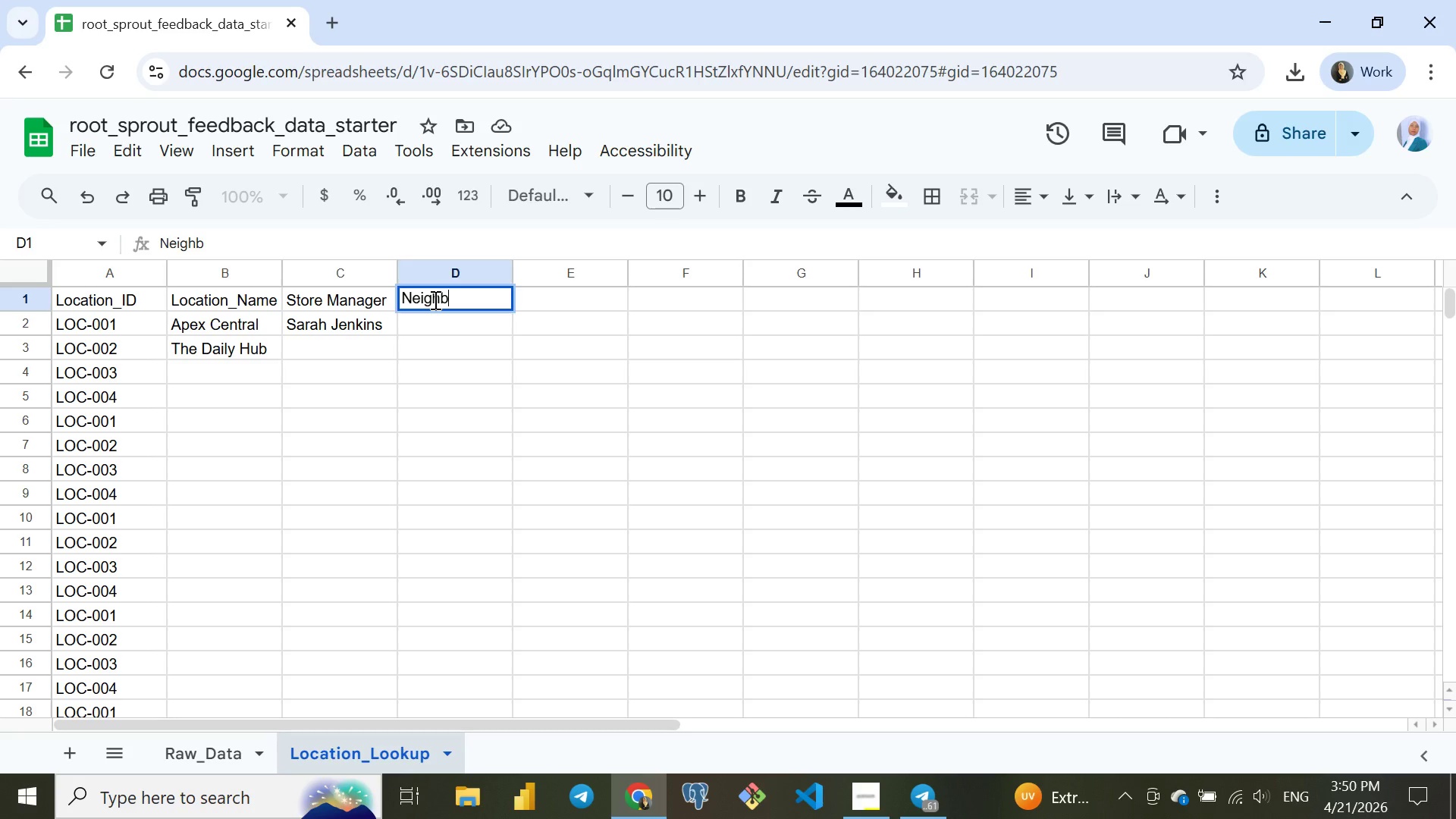 
type(orhood)
 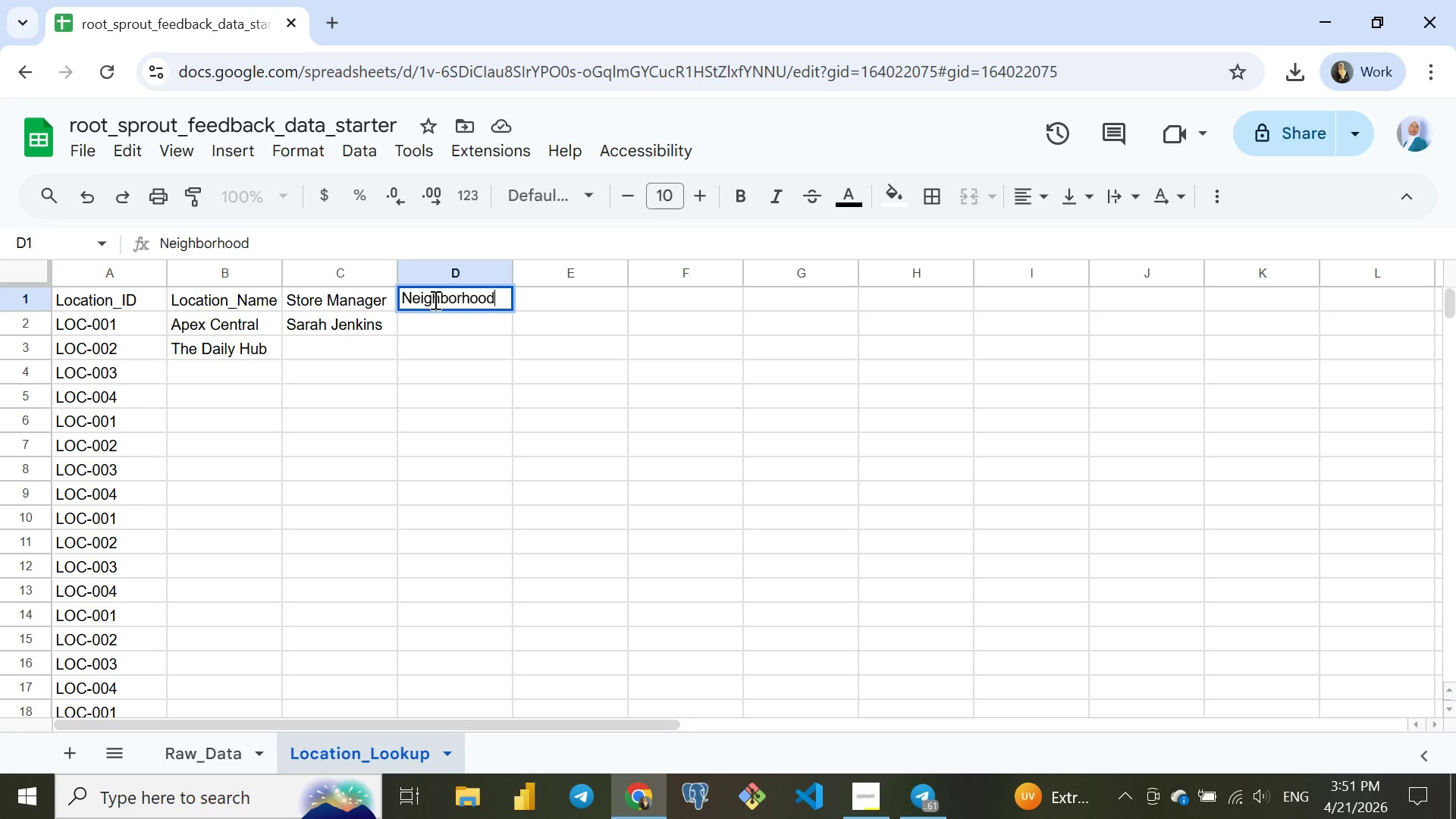 
key(Enter)
 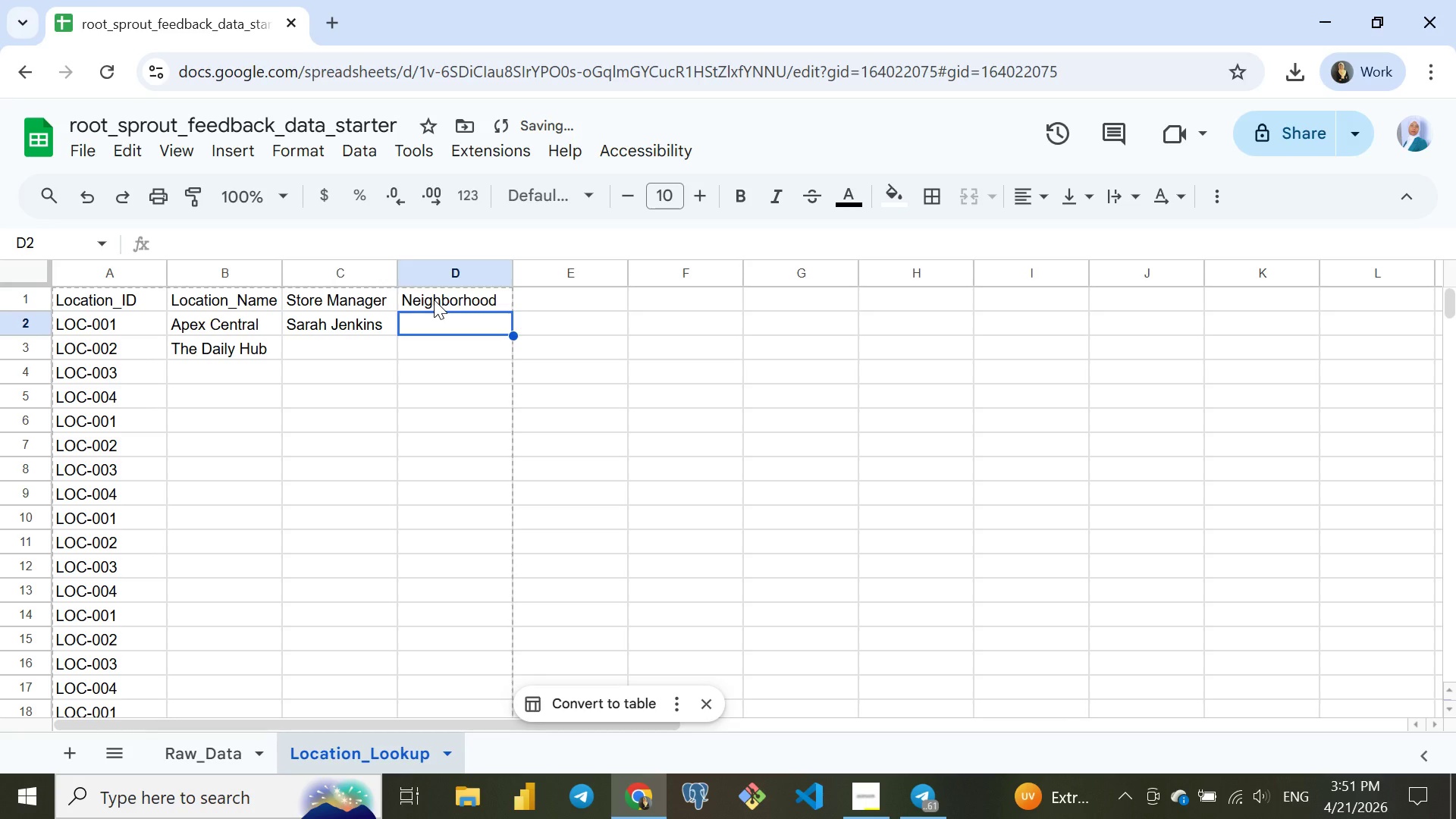 
type(Downtown)
 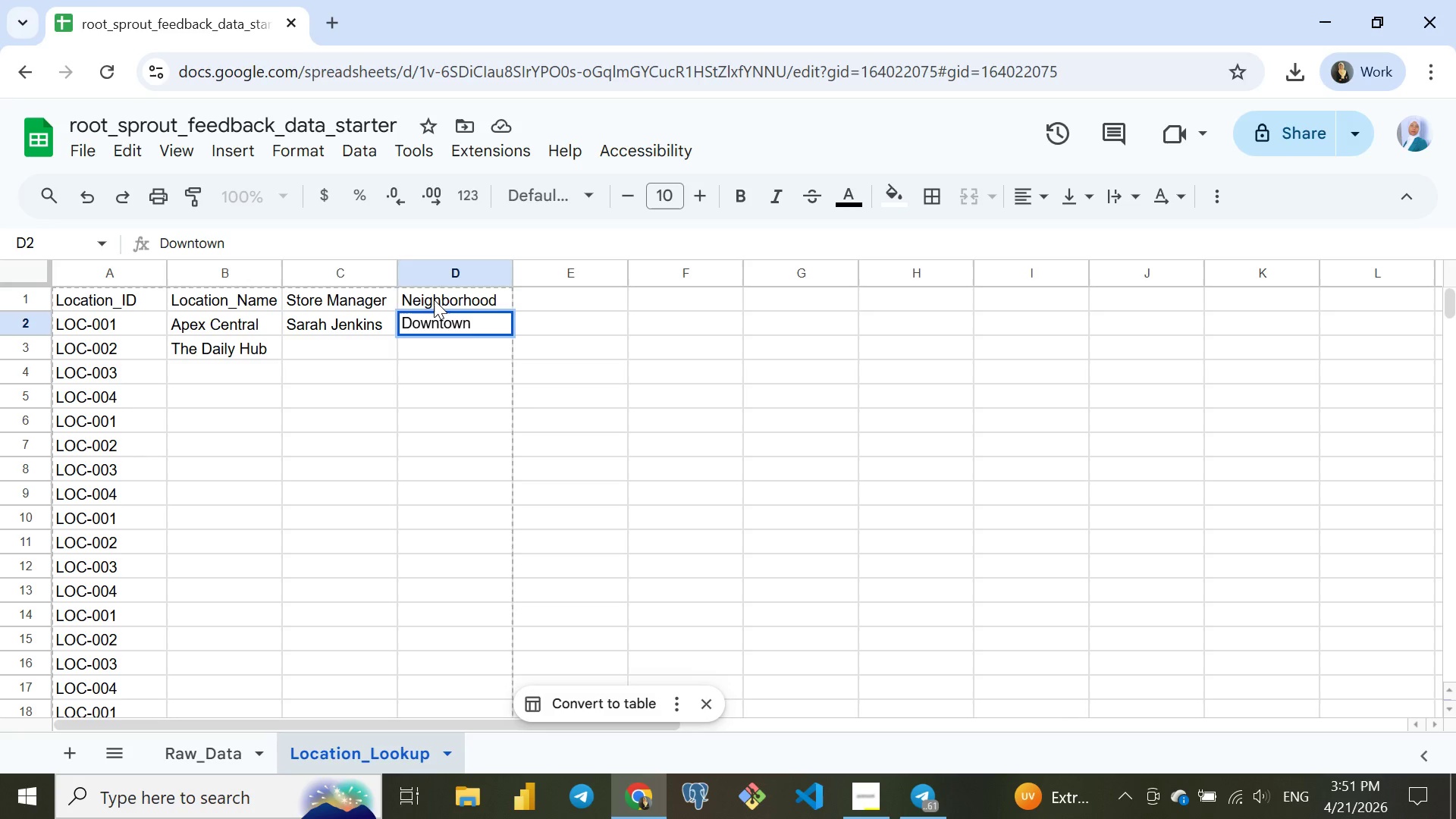 
key(Enter)
 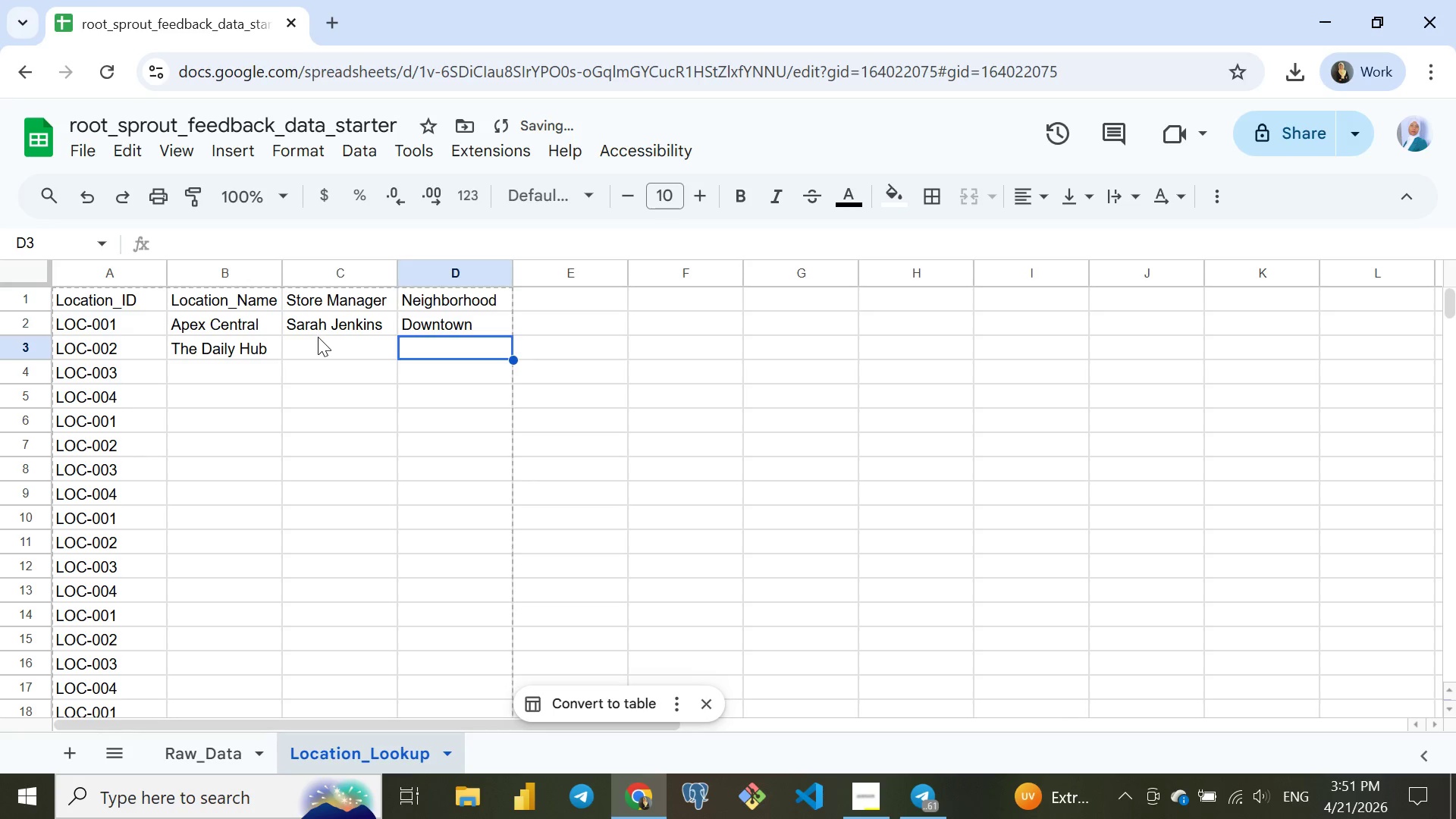 
left_click([318, 337])
 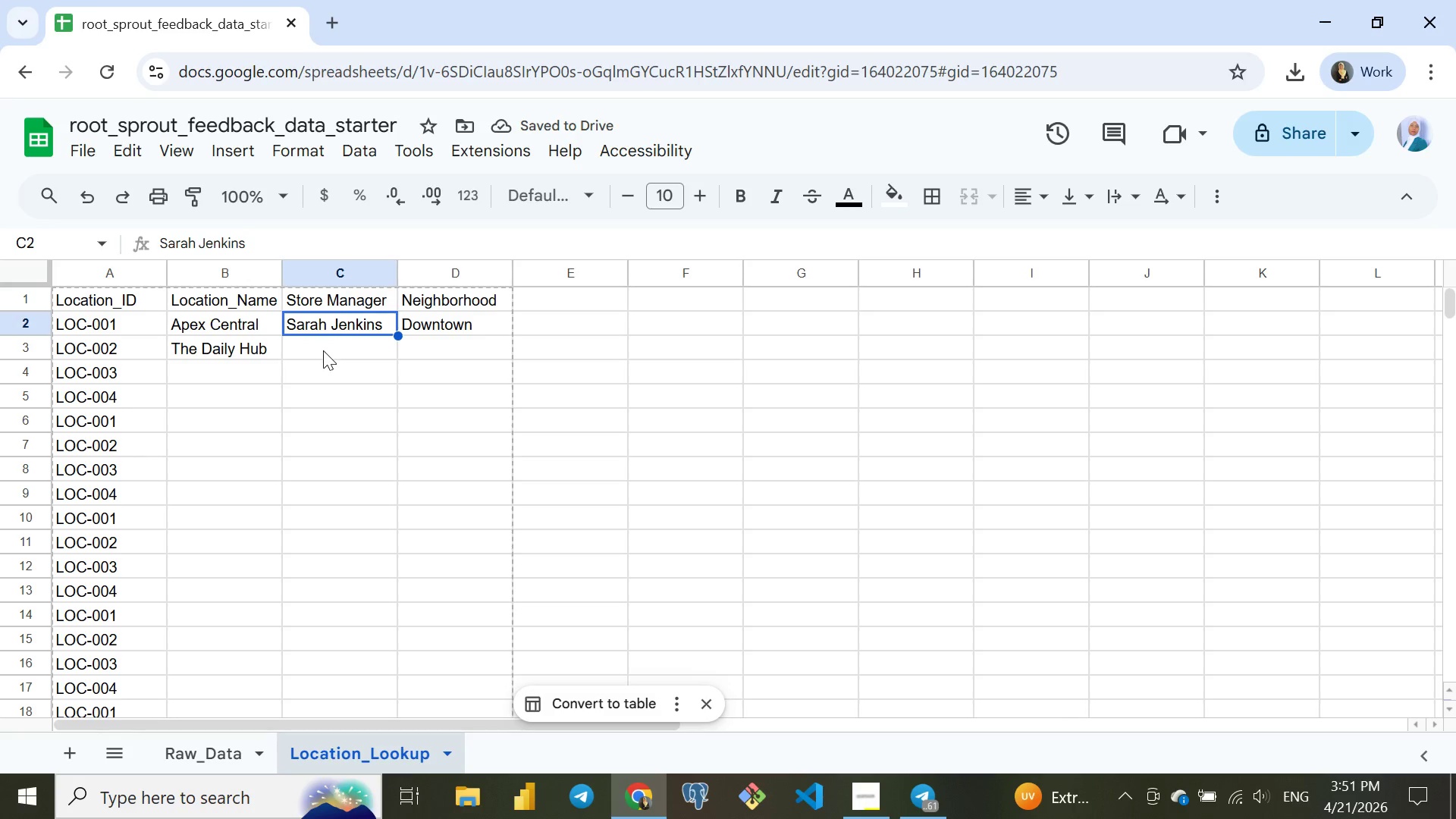 
left_click([319, 348])
 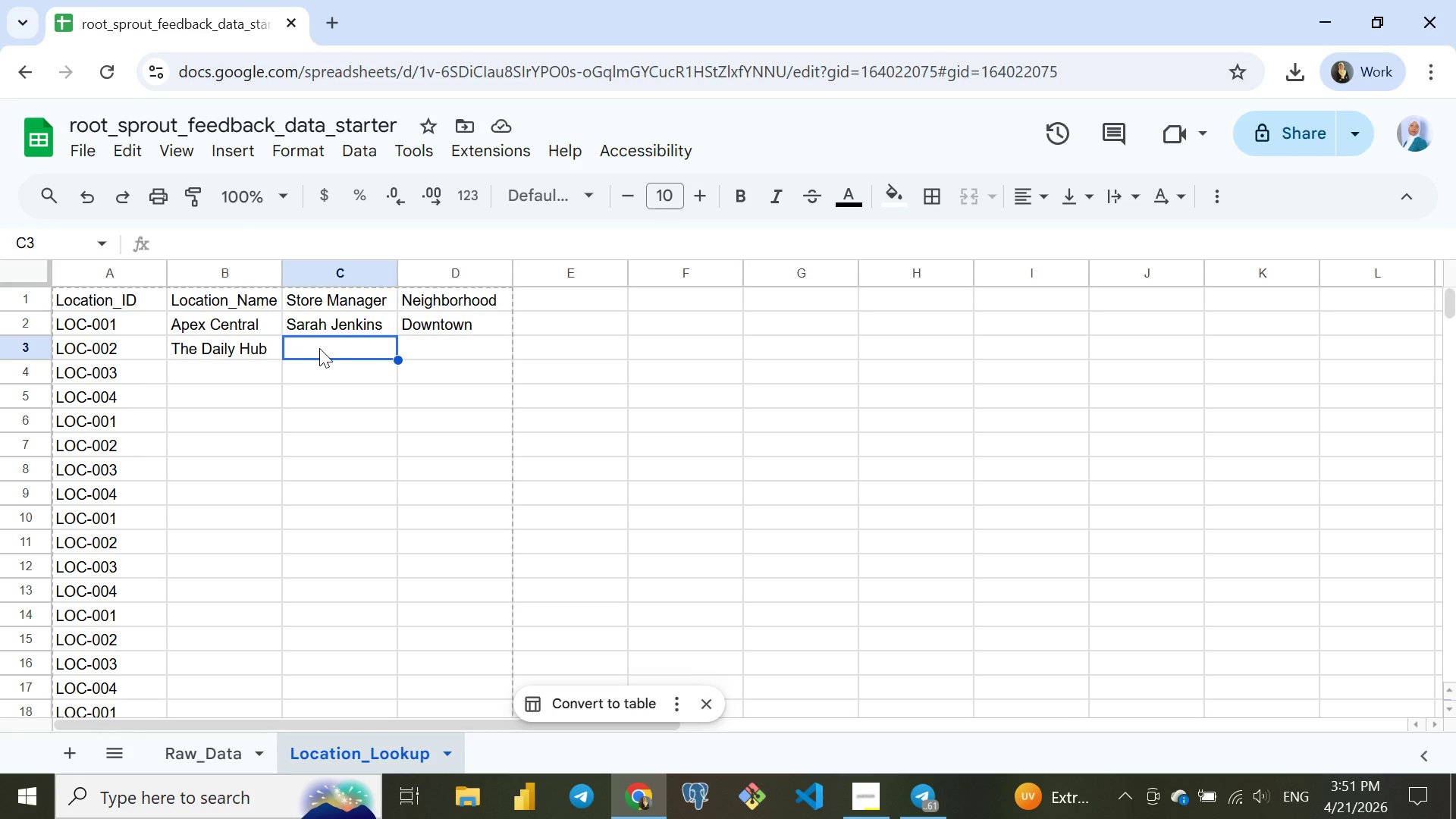 
wait(9.42)
 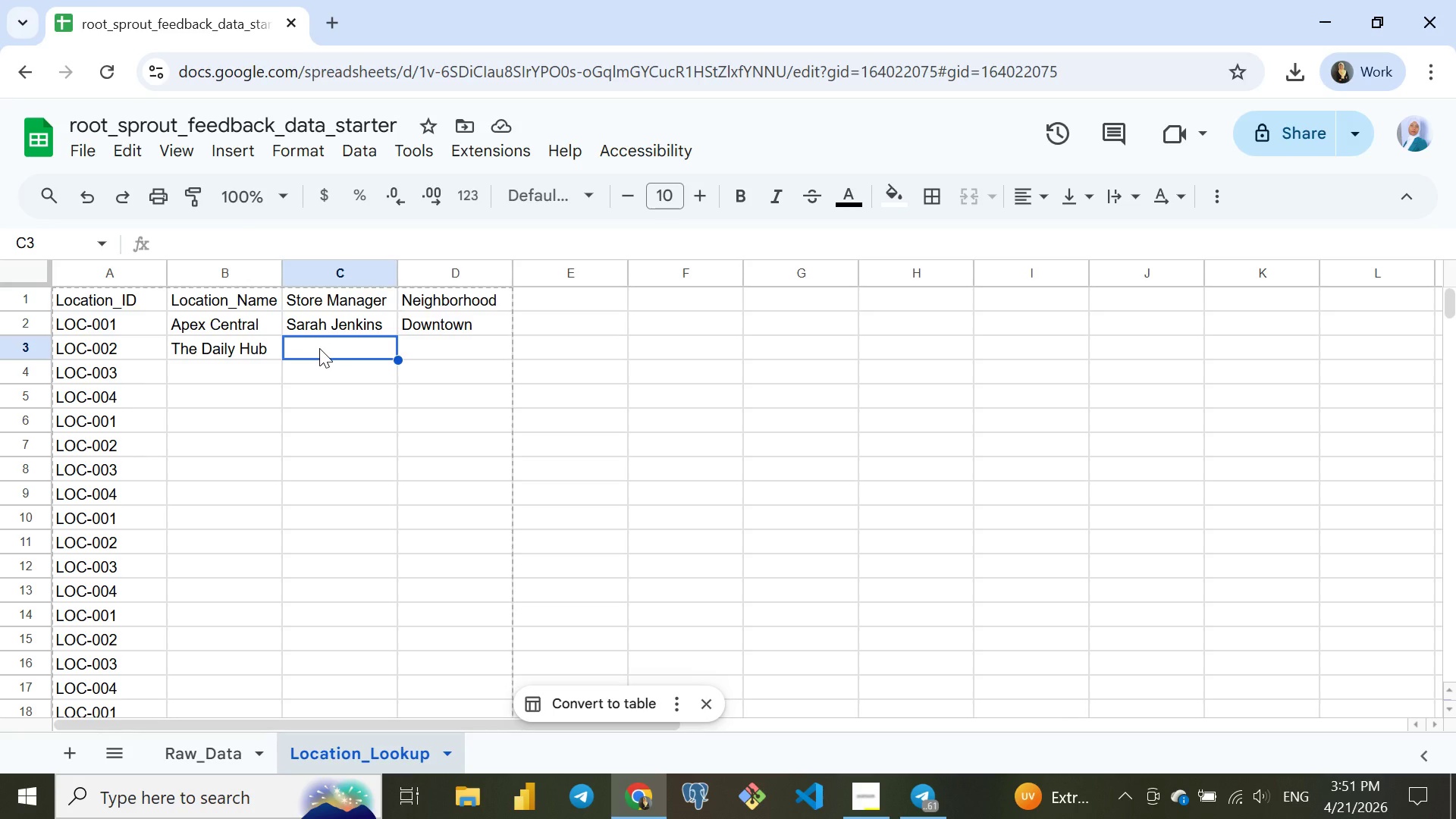 
type(Marcus)
 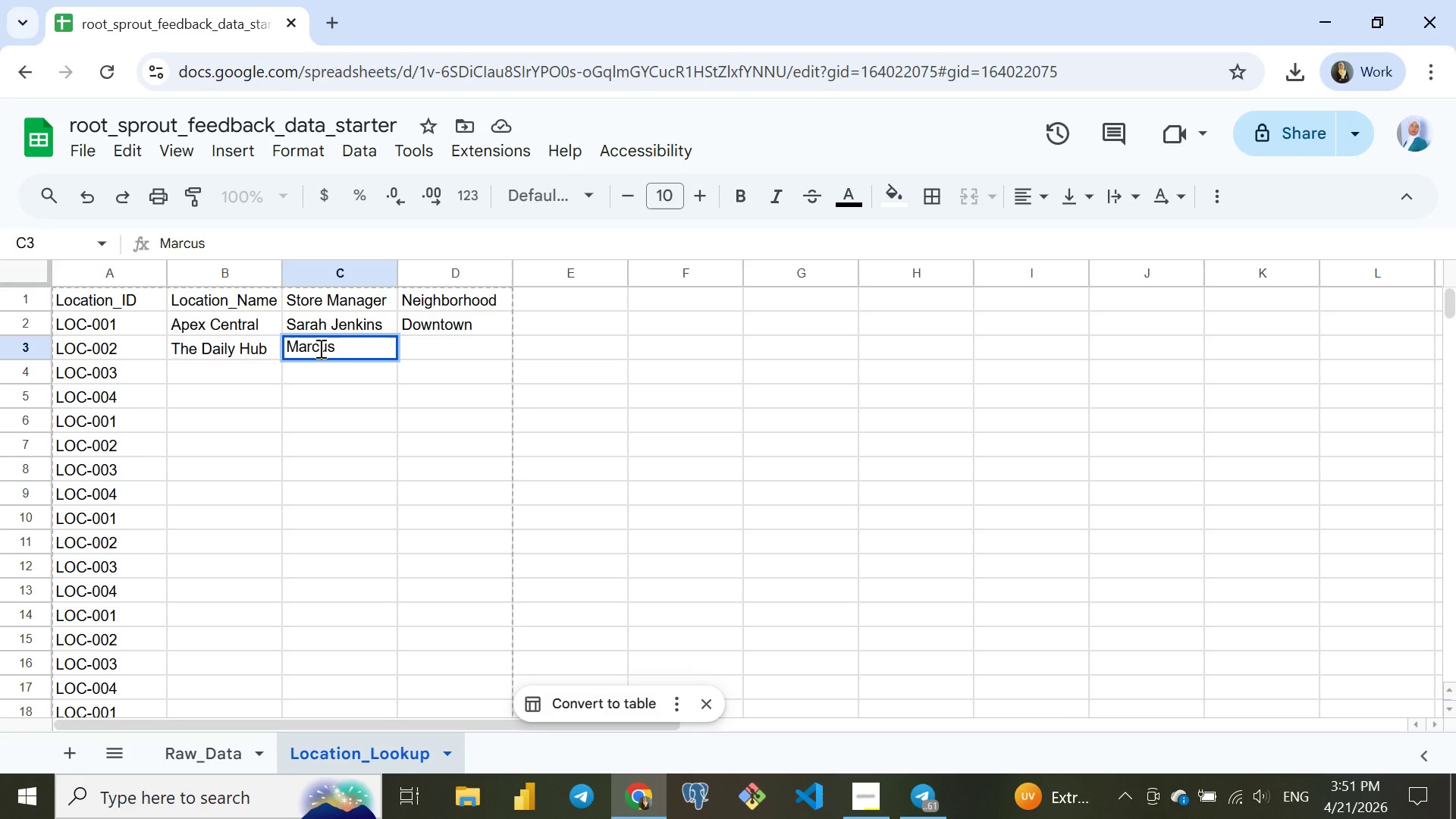 
key(ArrowRight)
 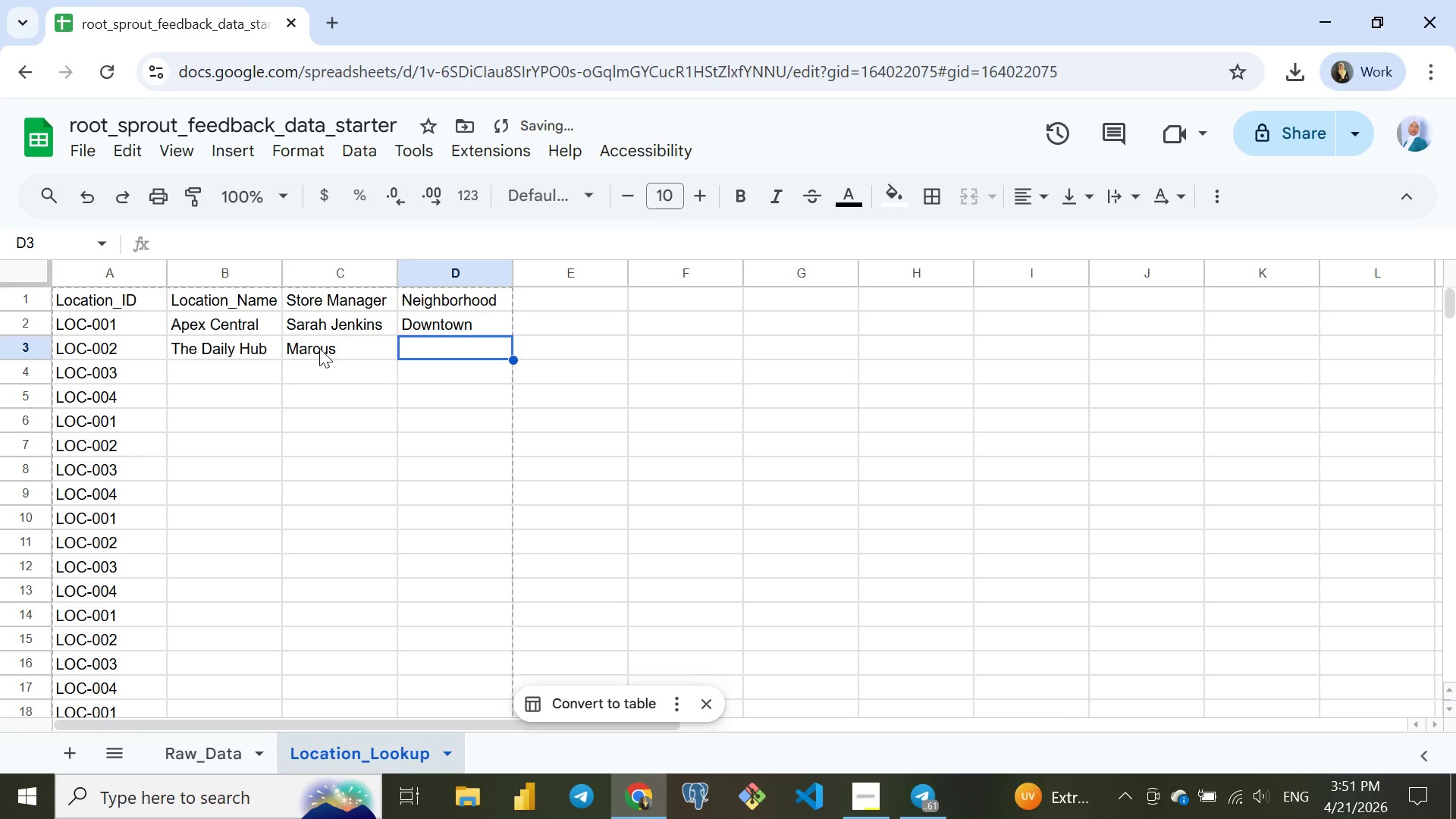 
type(North Hills)
 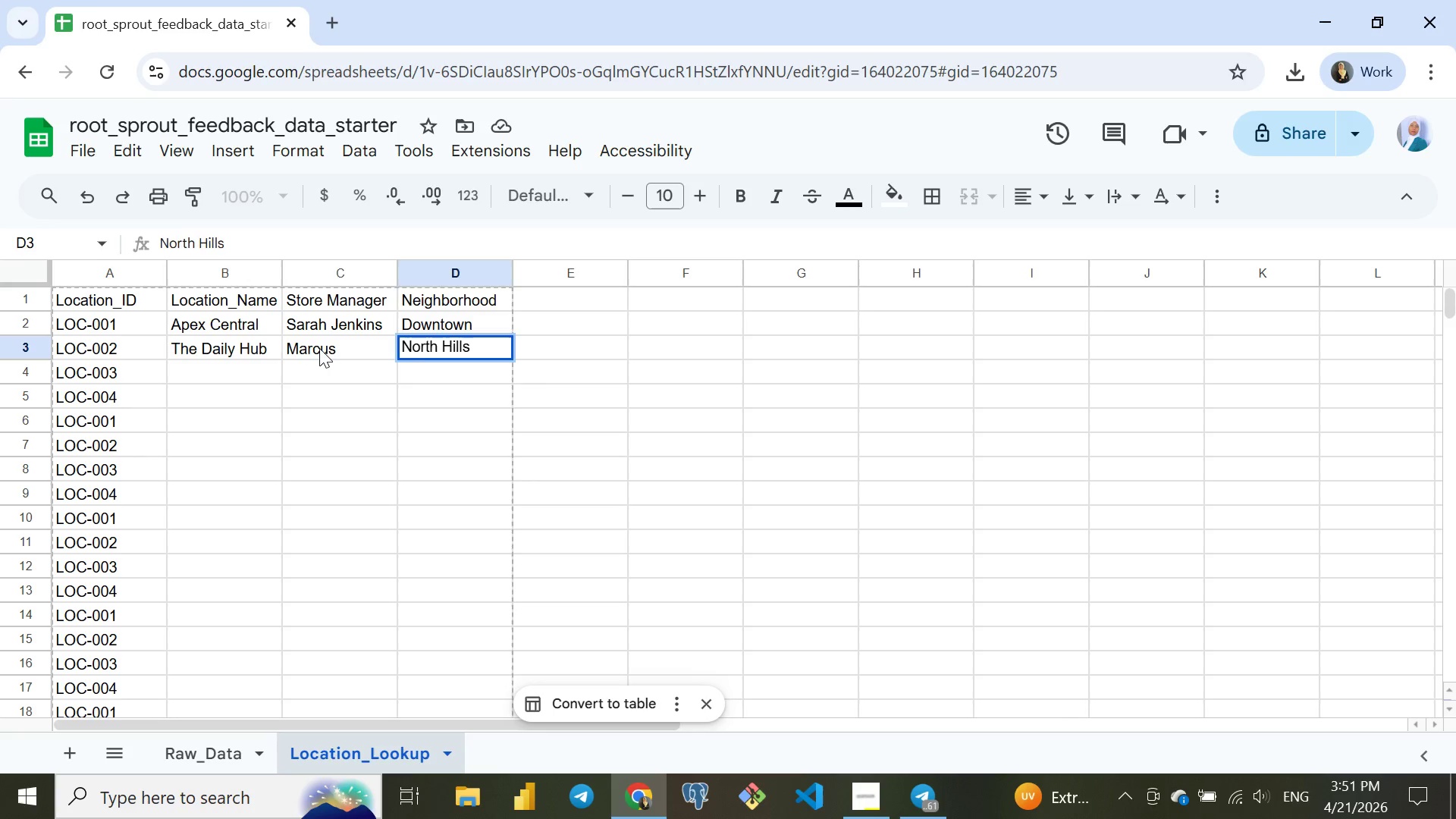 
key(Enter)
 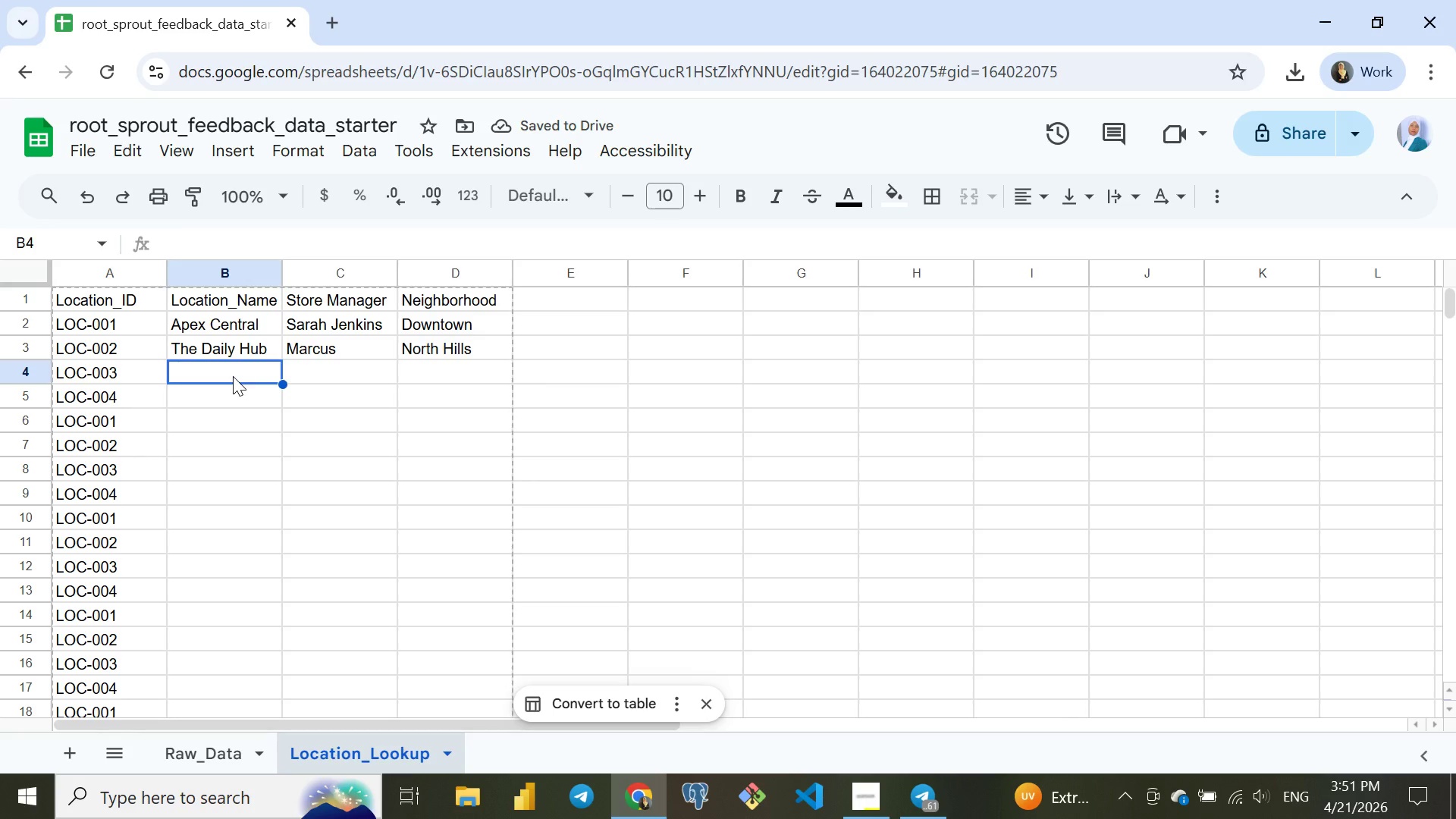 
wait(5.25)
 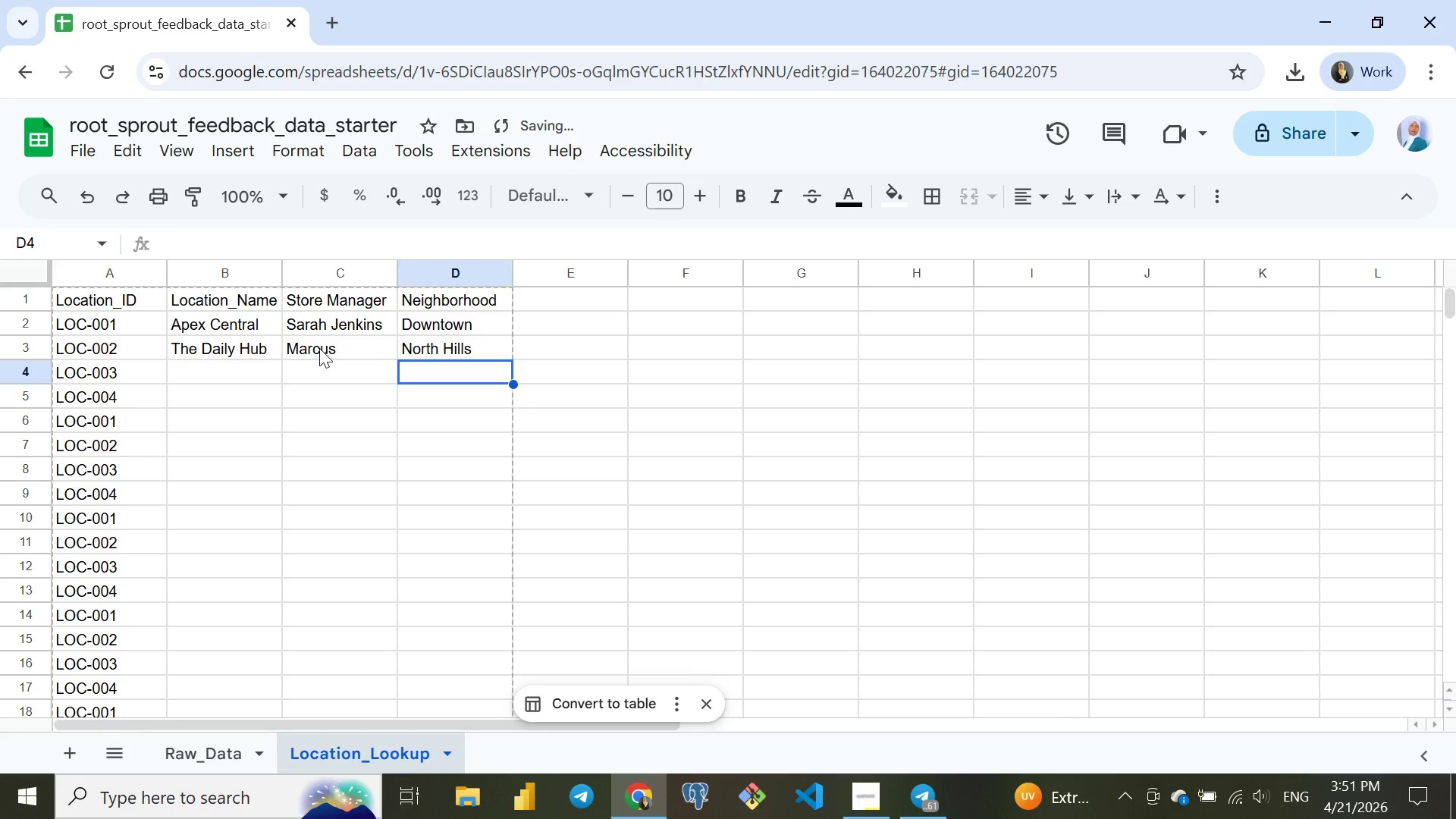 
type(Metro Provision)
 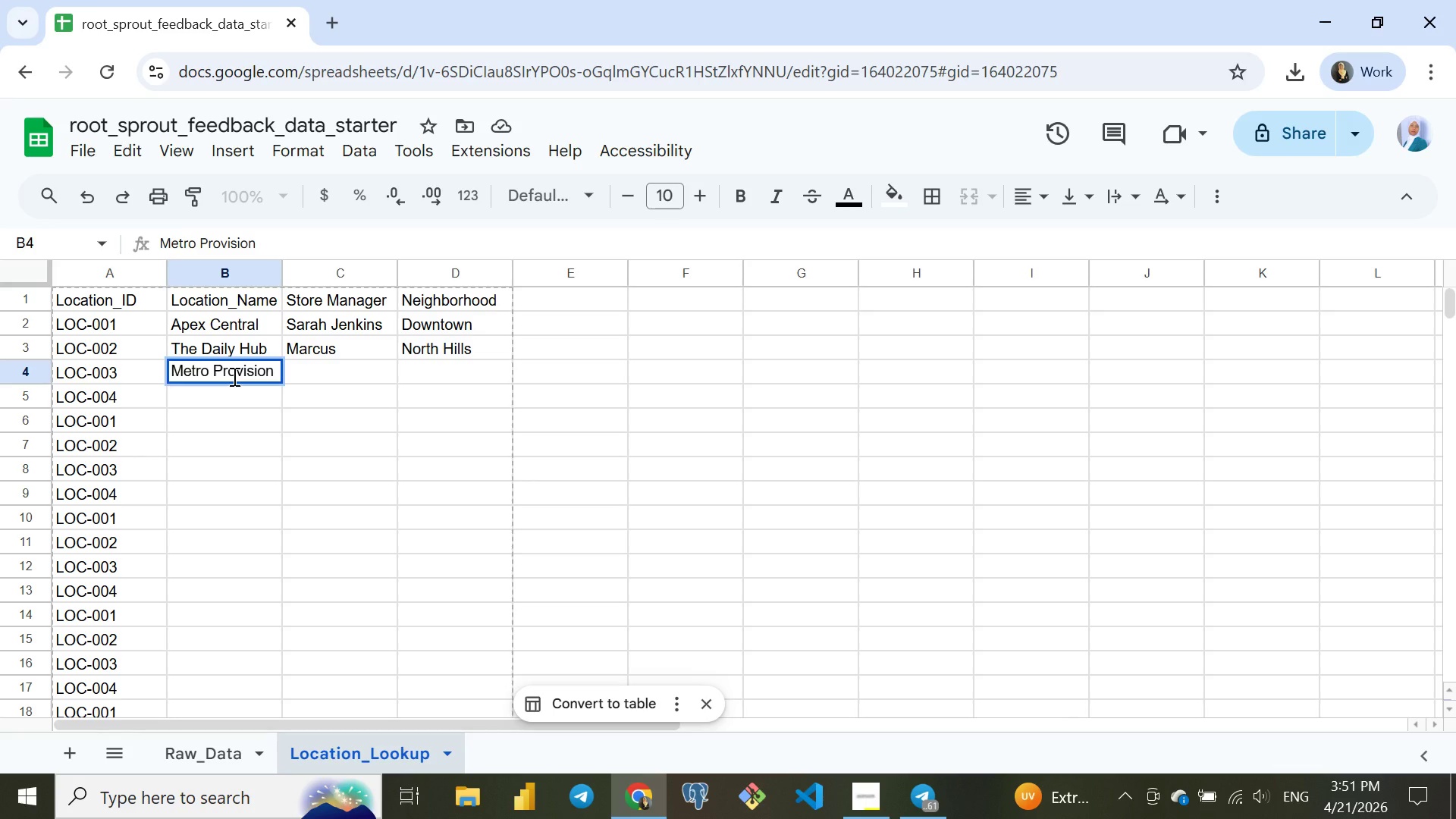 
key(ArrowRight)
 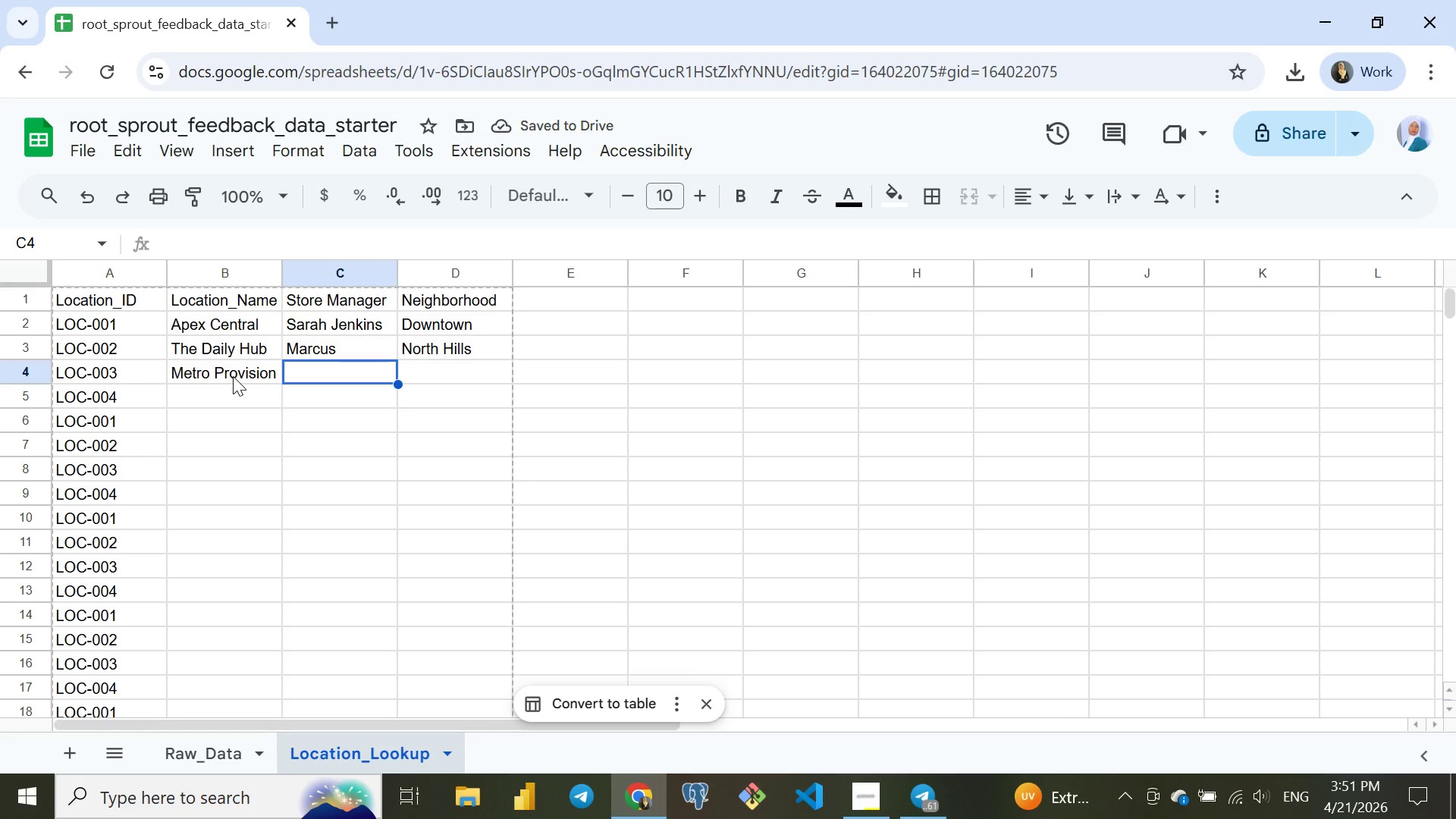 
wait(7.75)
 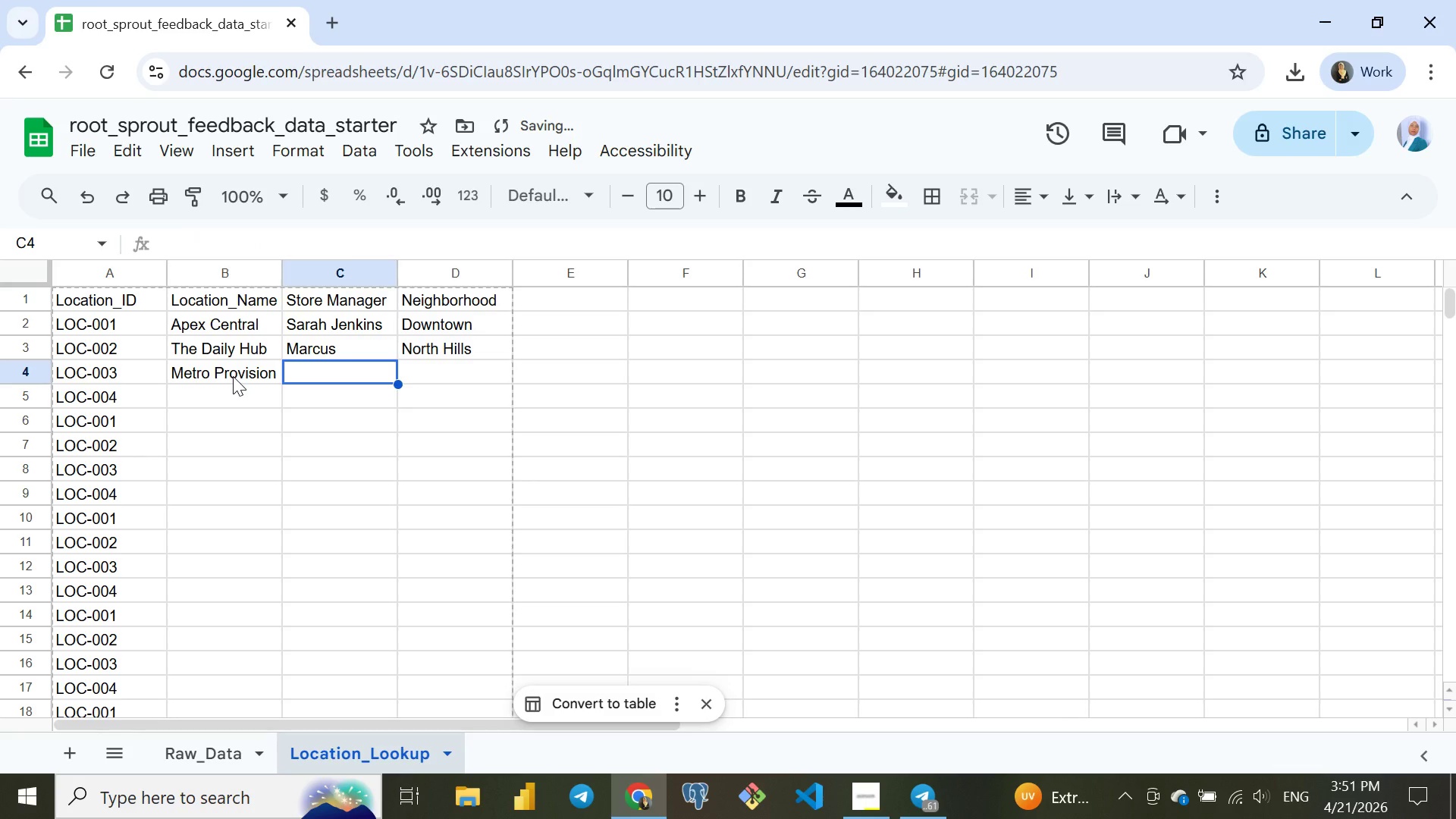 
double_click([233, 376])
 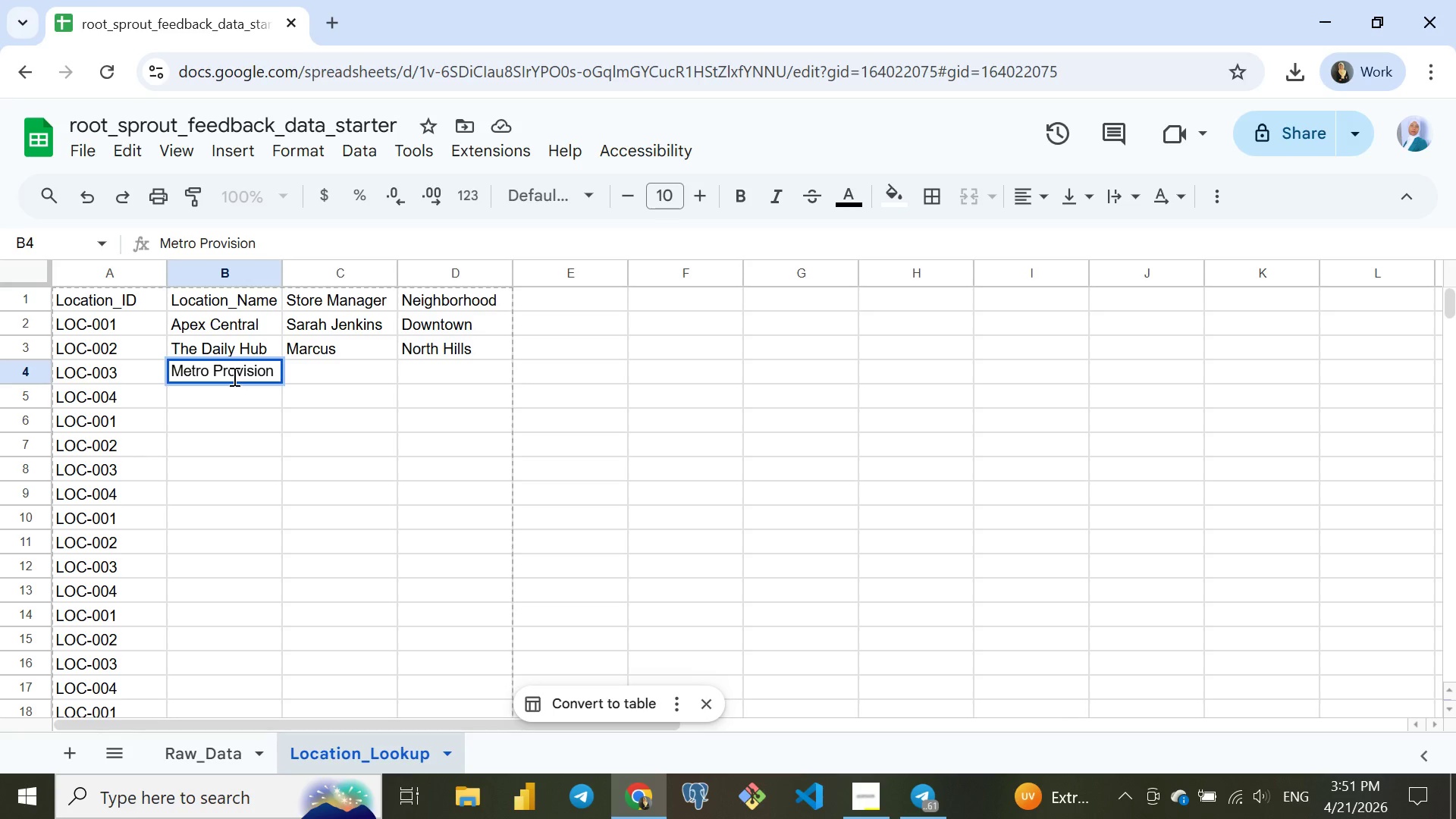 
key(S)
 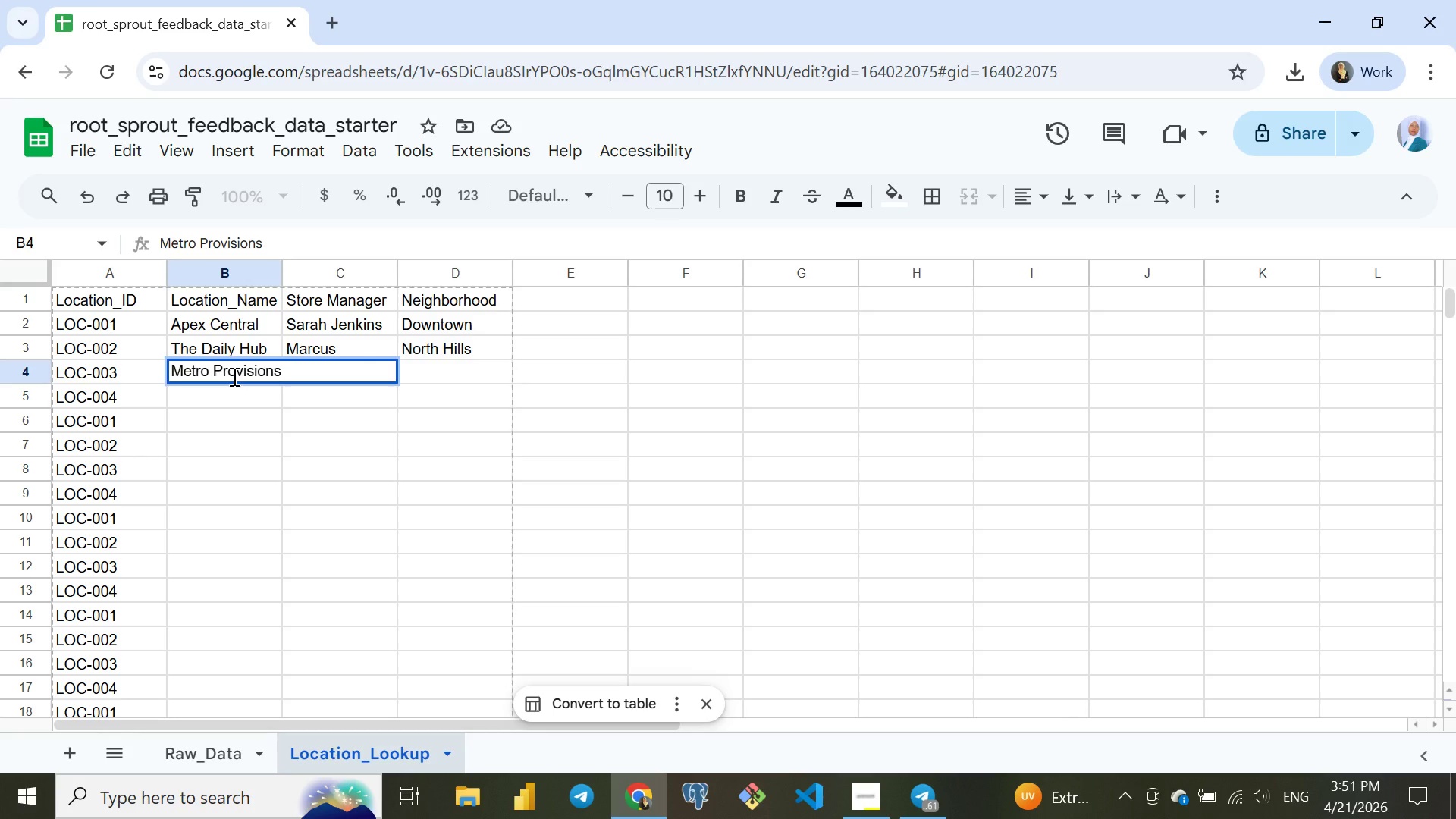 
key(ArrowRight)
 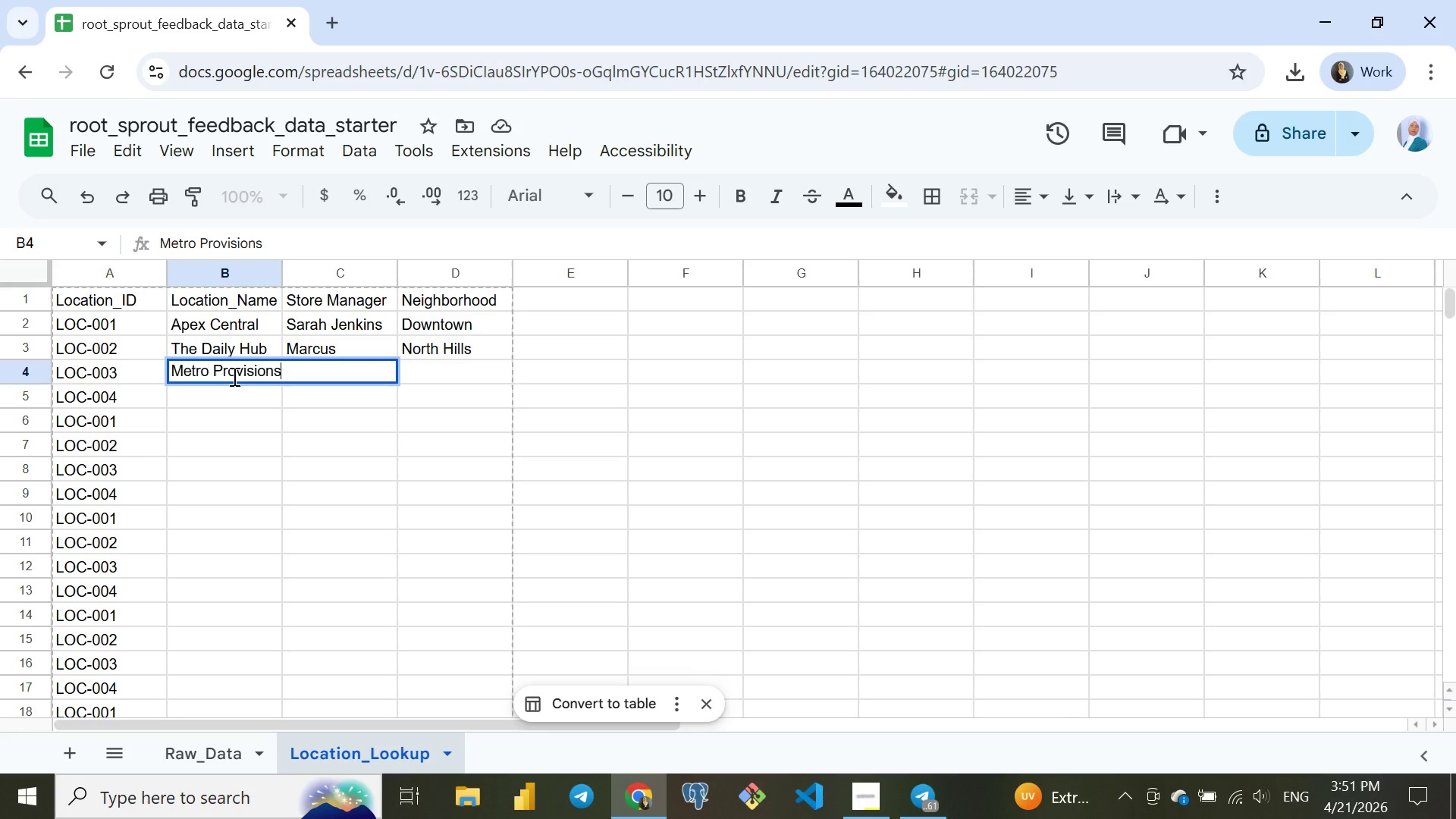 
key(Enter)
 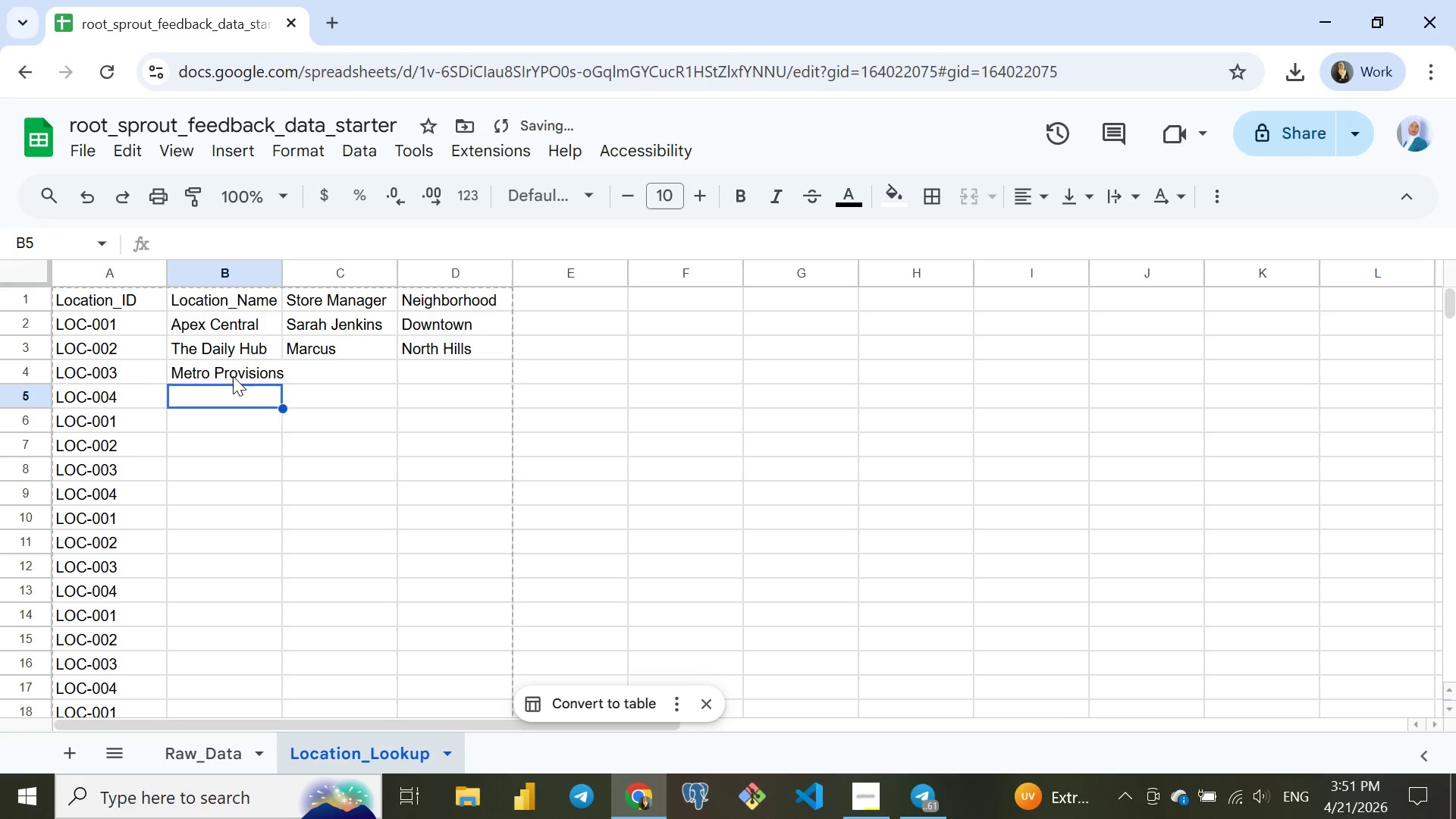 
key(ArrowUp)
 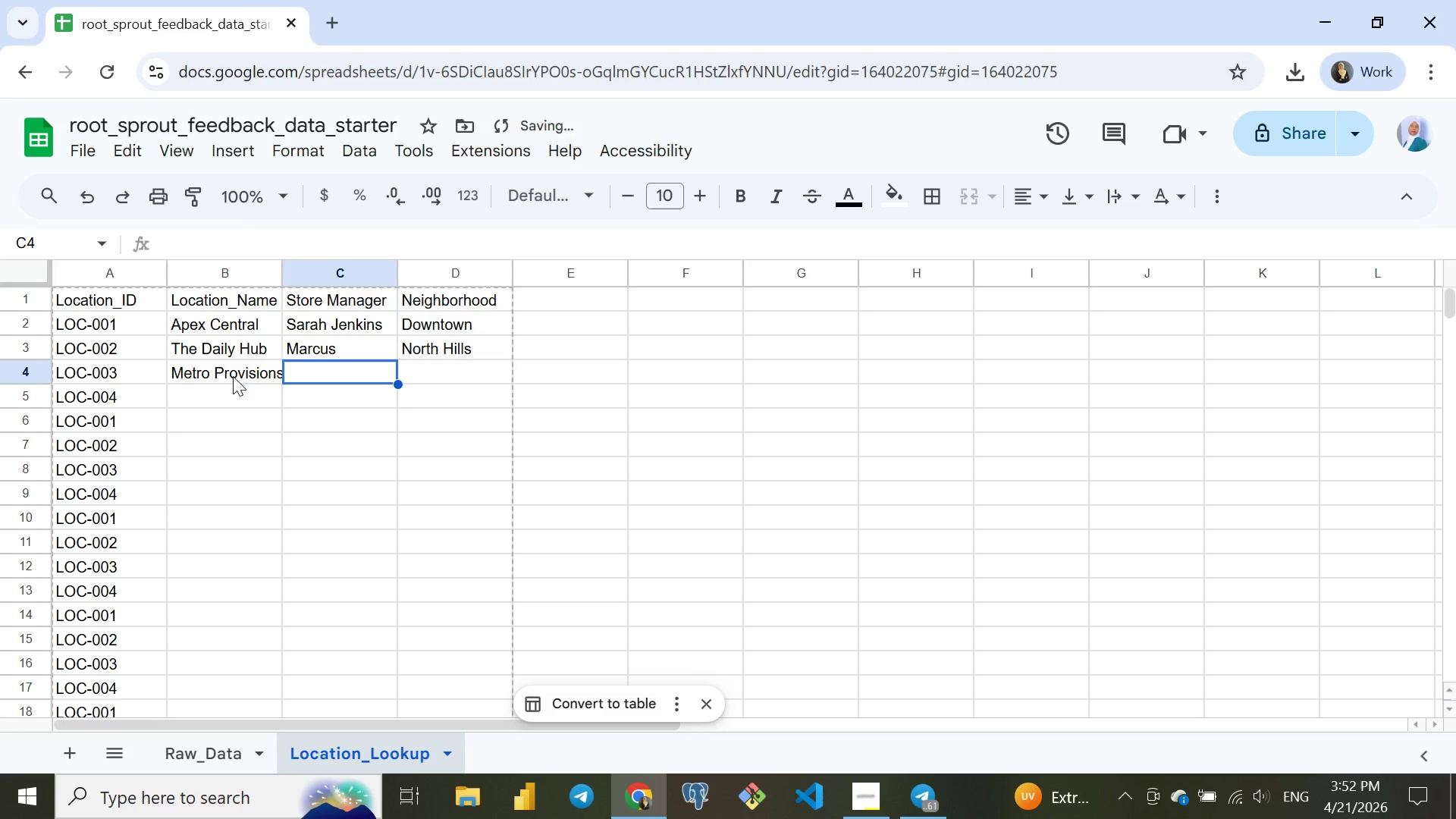 
key(ArrowRight)
 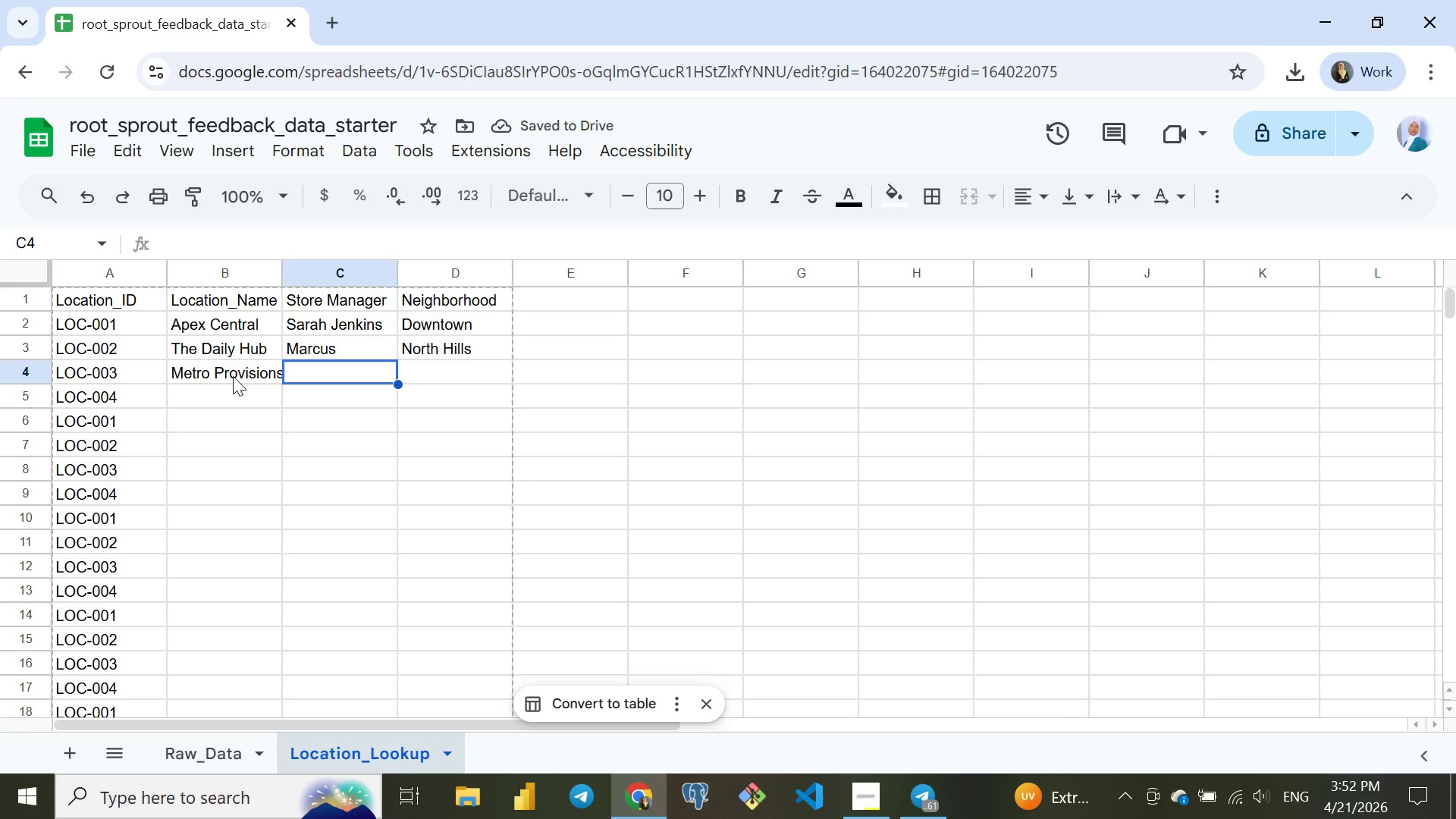 
type(Elena)
 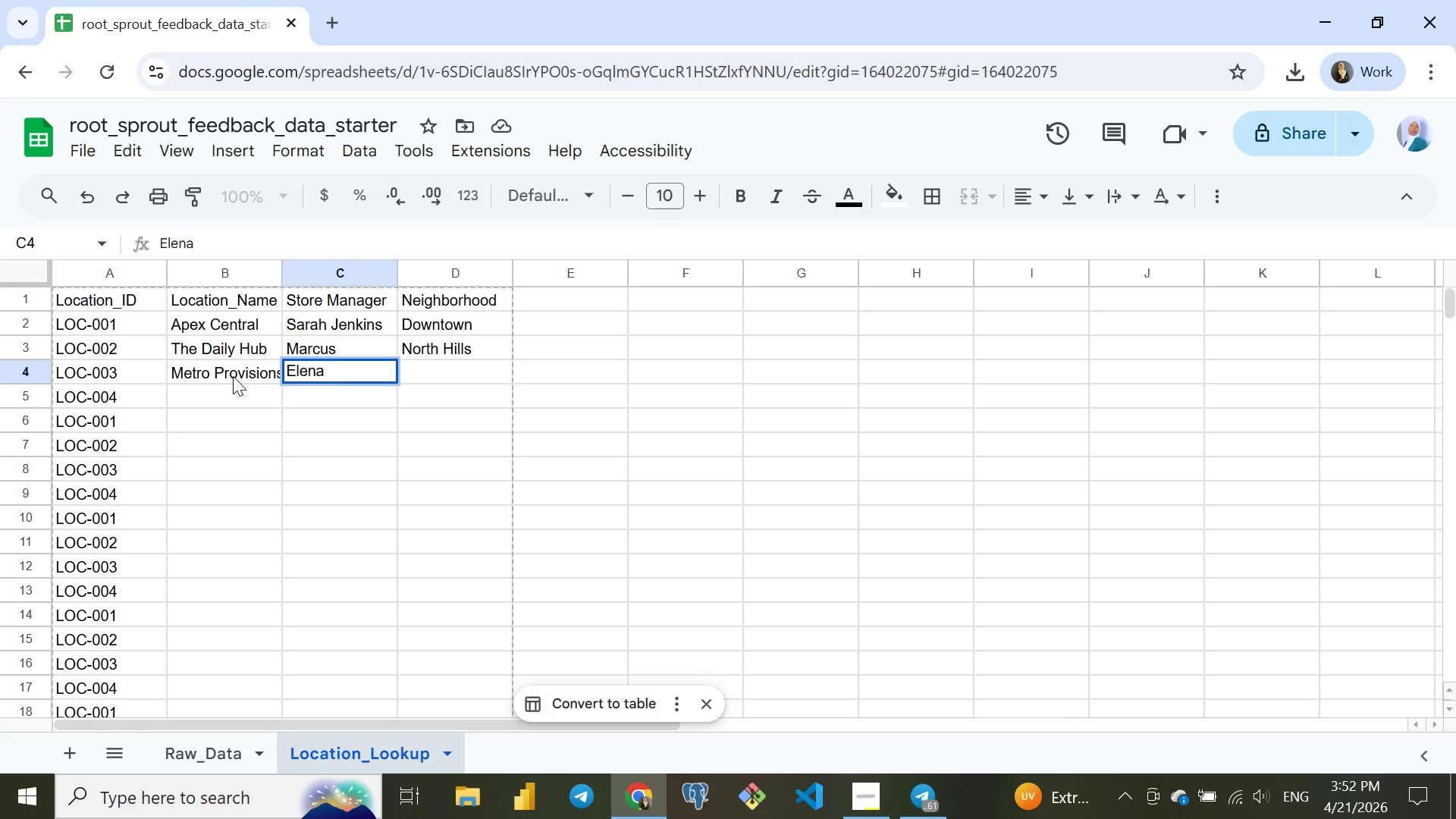 
key(ArrowRight)
 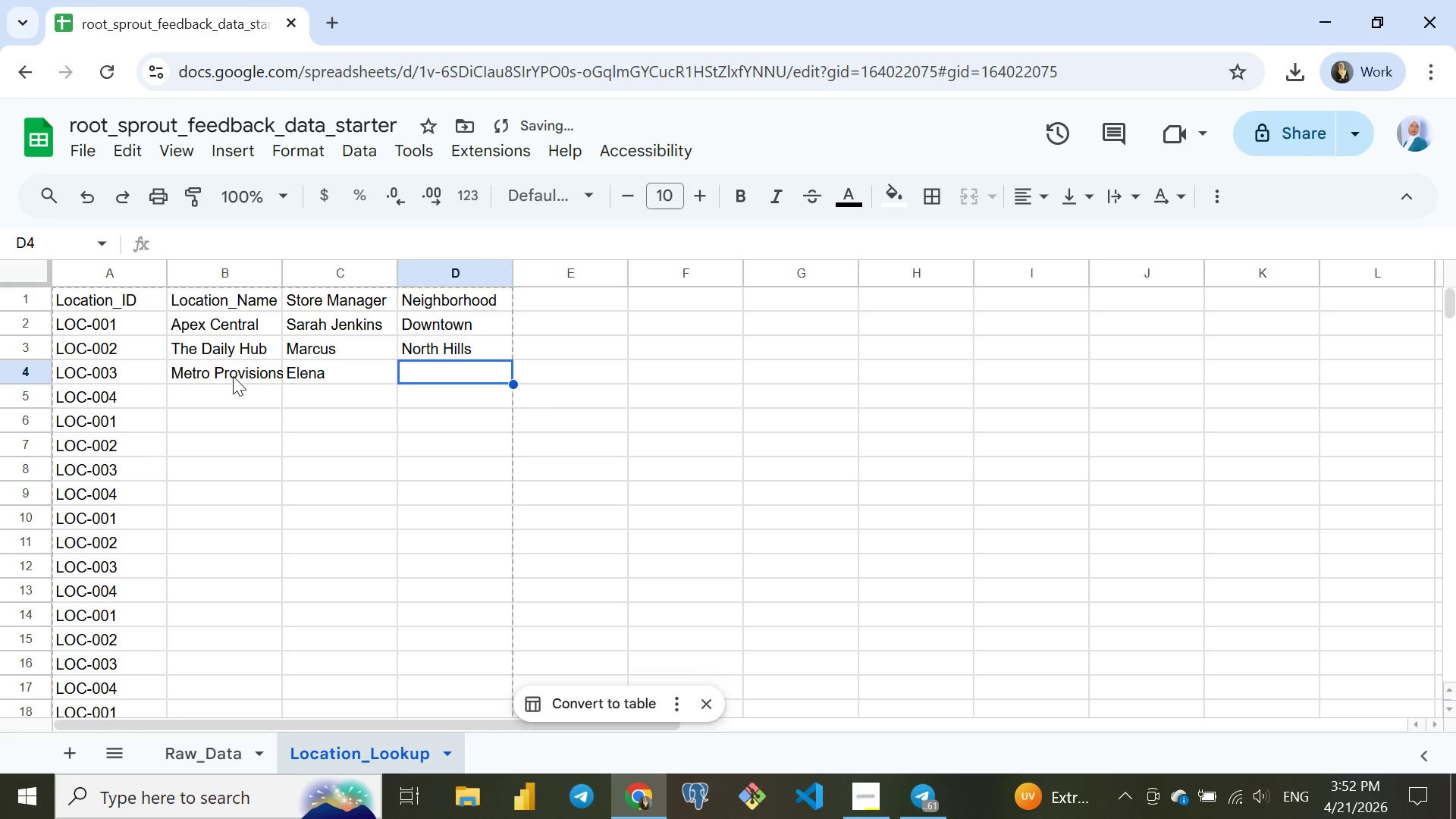 
type(Reverside)
 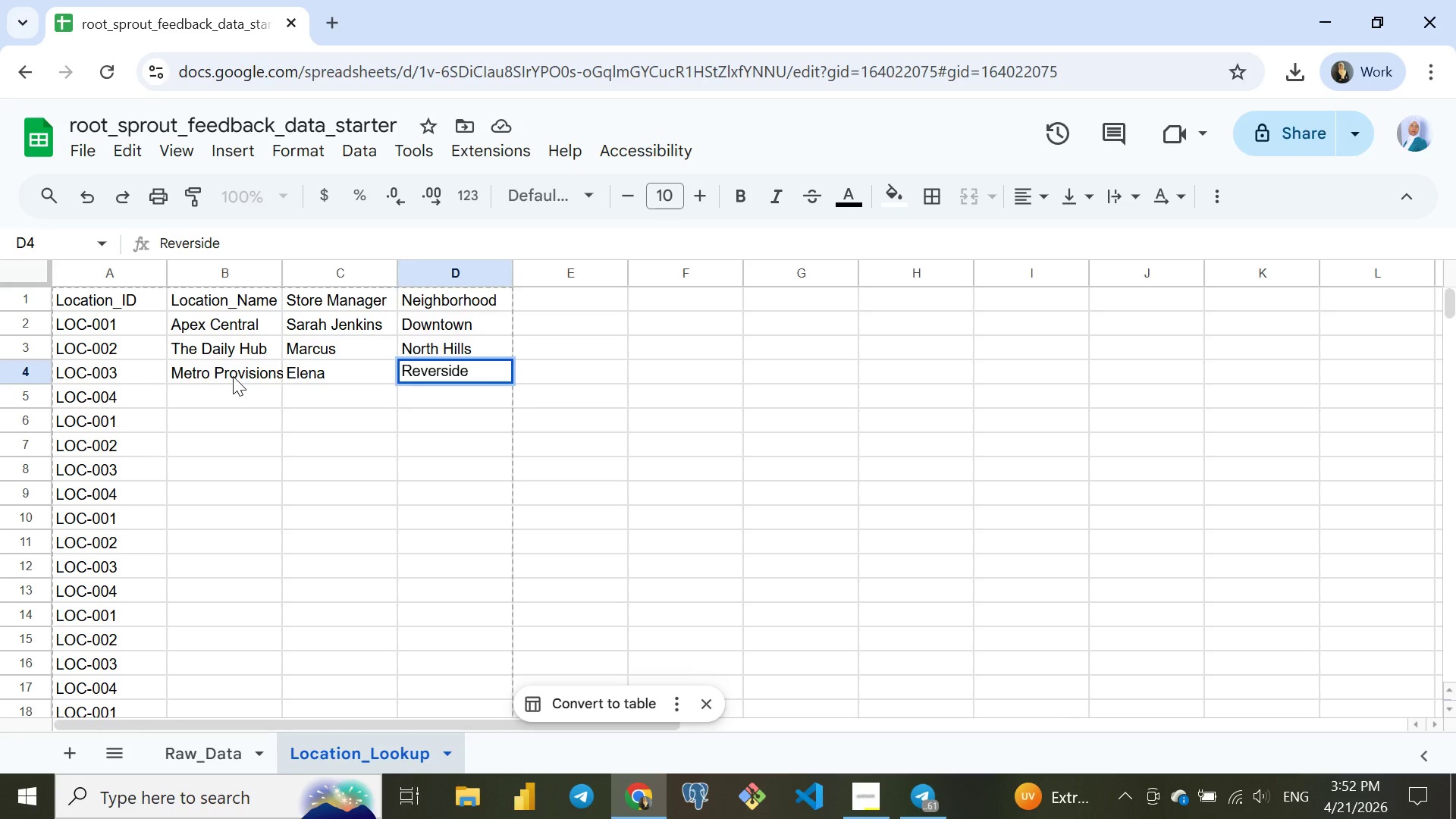 
key(Enter)
 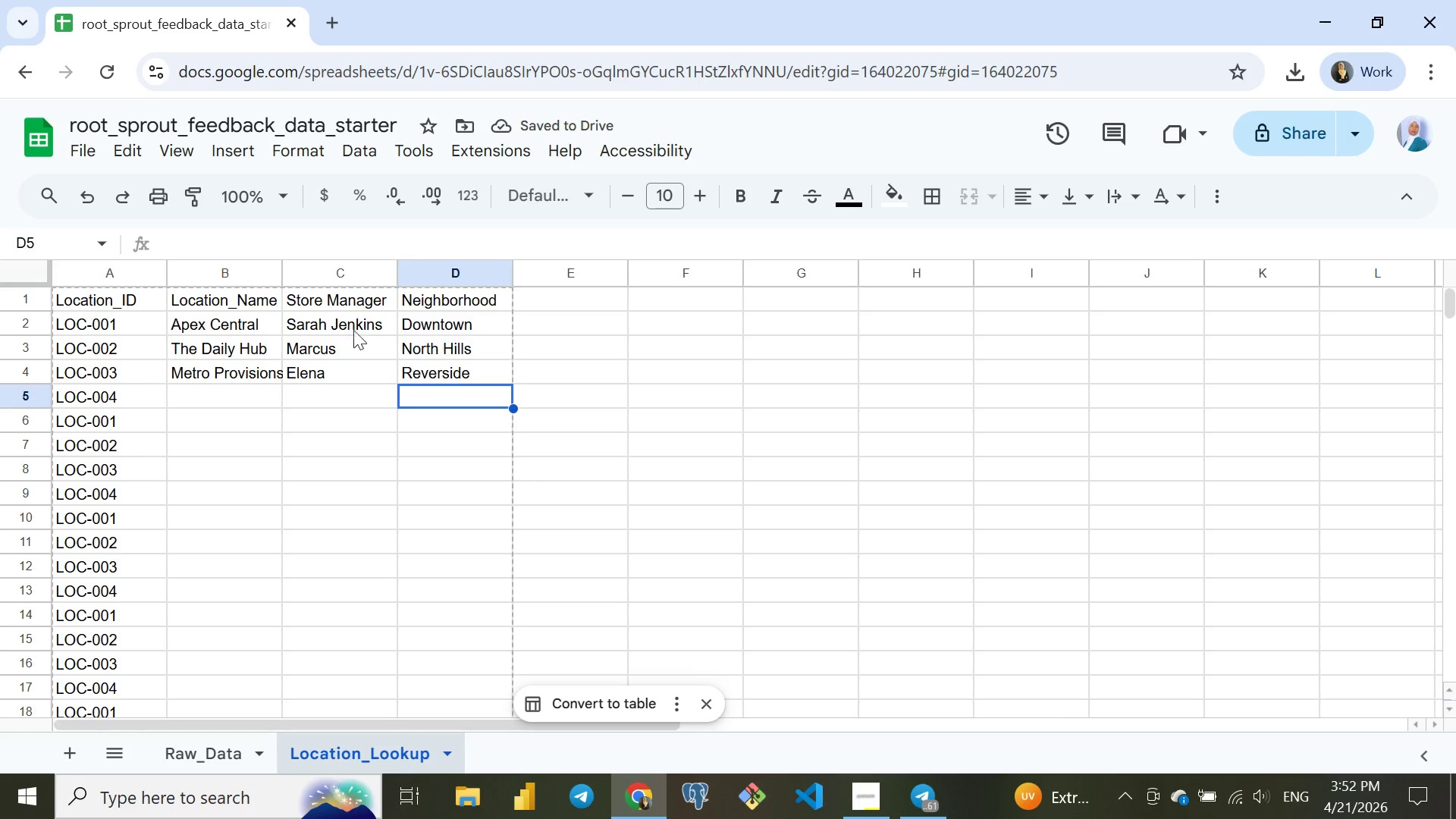 
left_click([192, 394])
 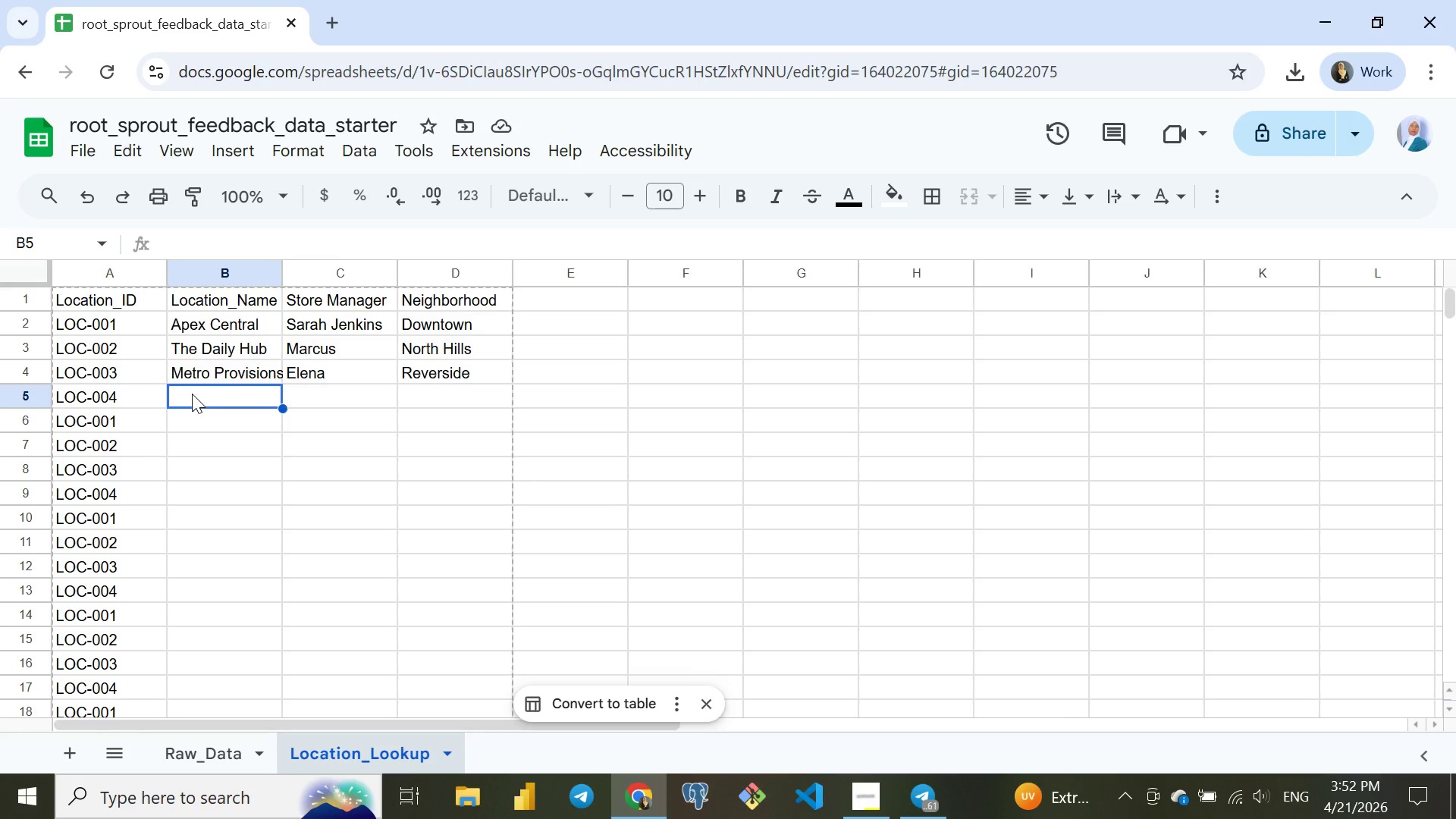 
wait(19.23)
 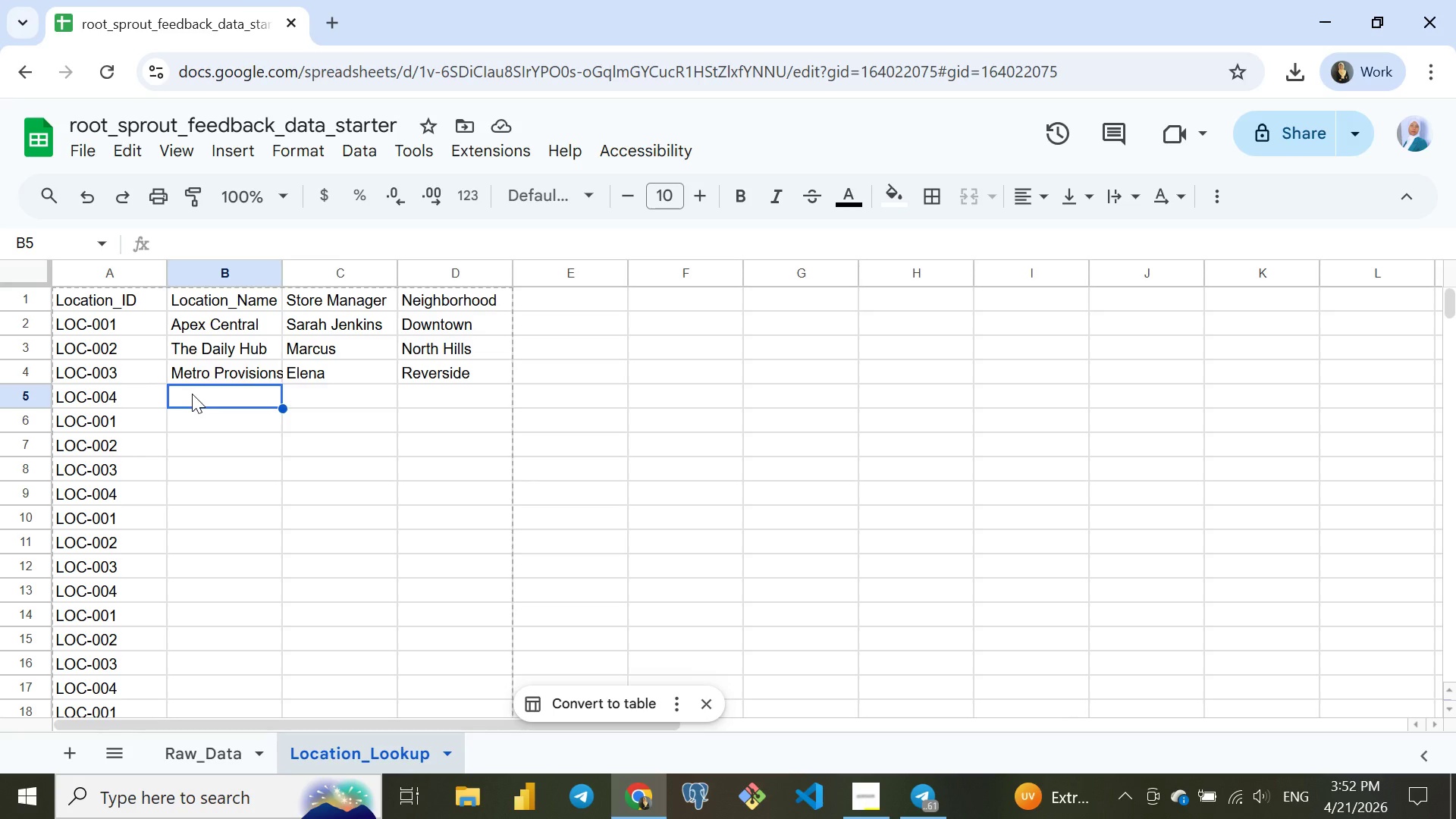 
type(Skyline Market)
 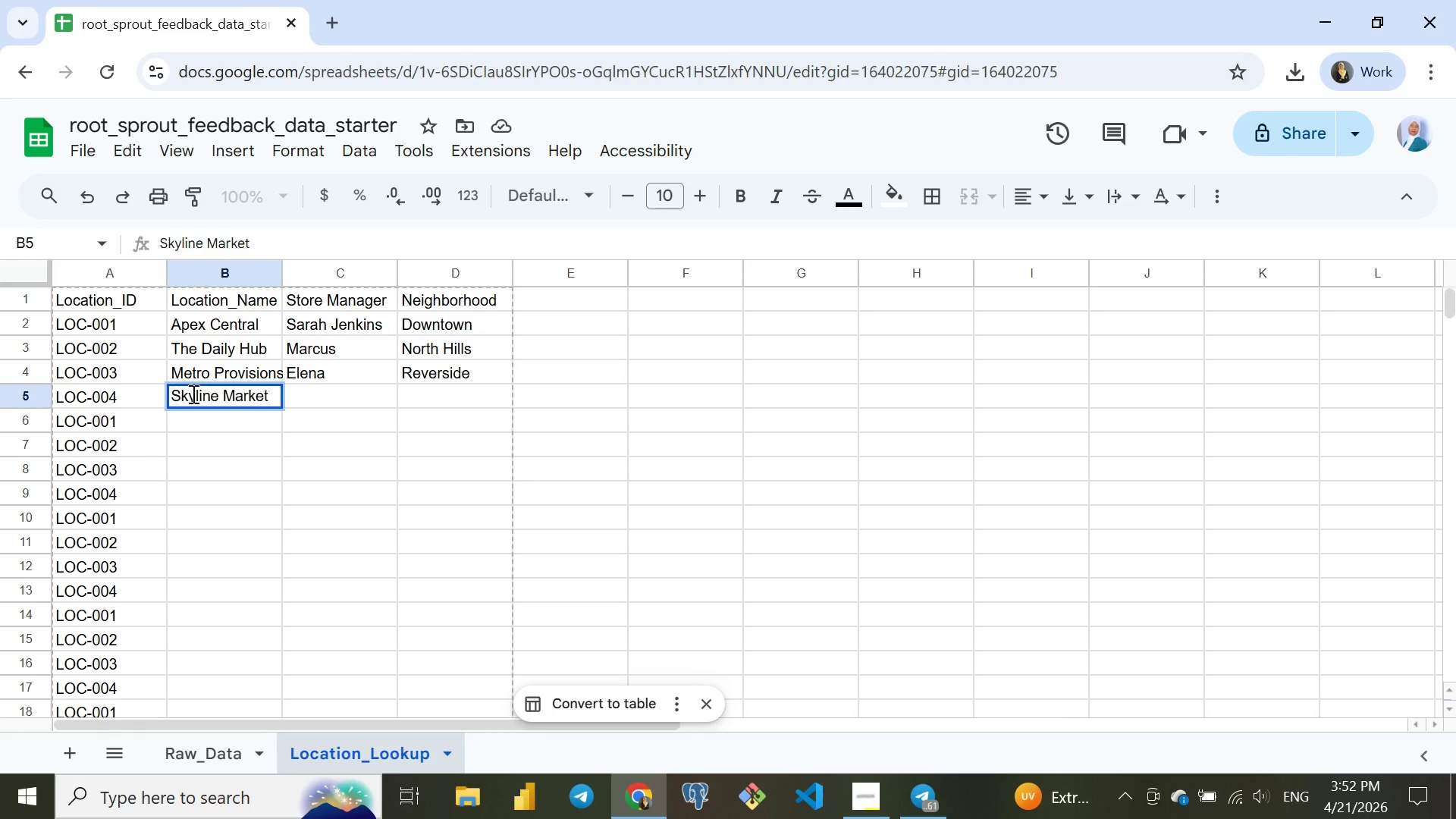 
key(ArrowRight)
 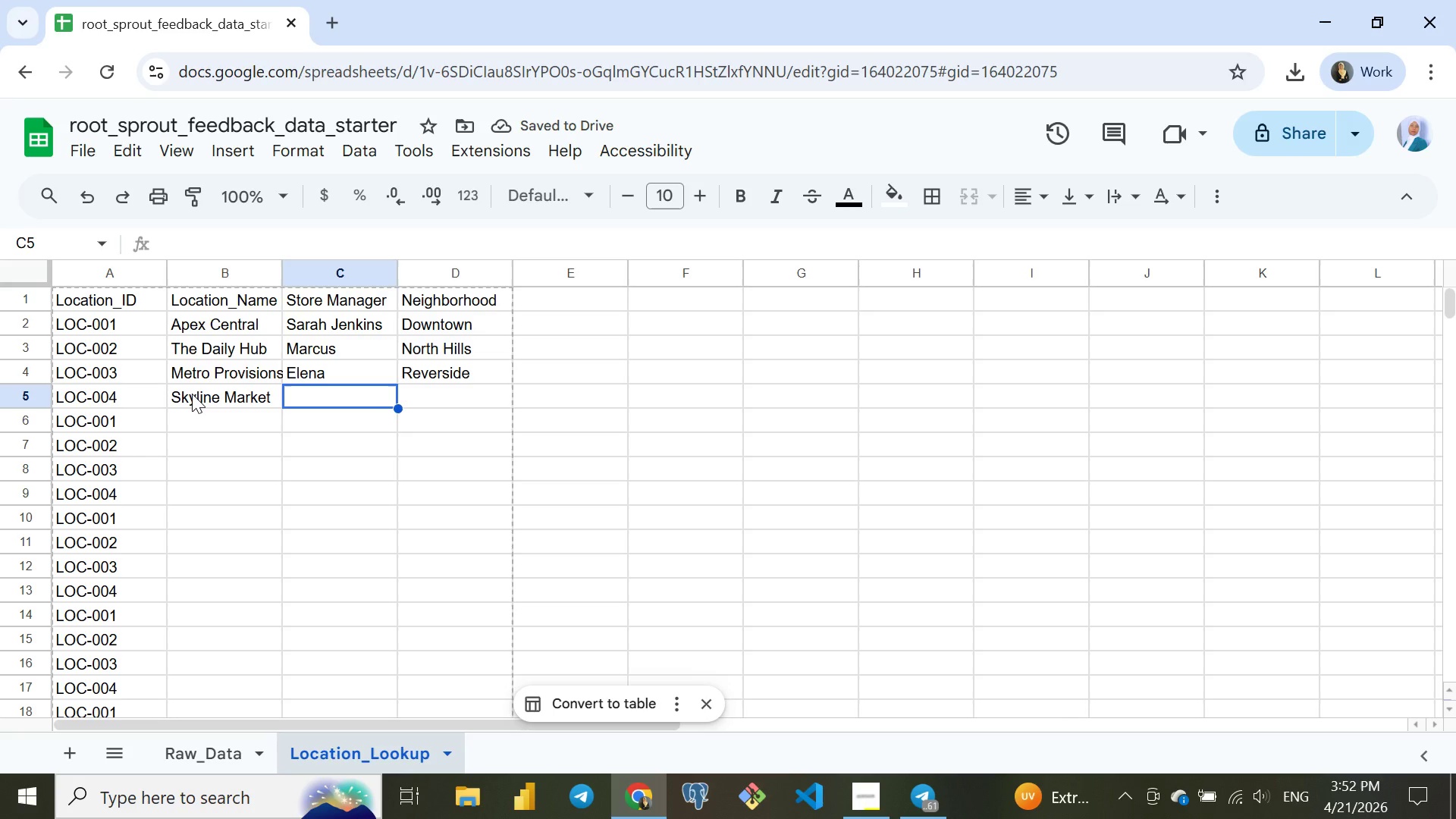 
wait(8.02)
 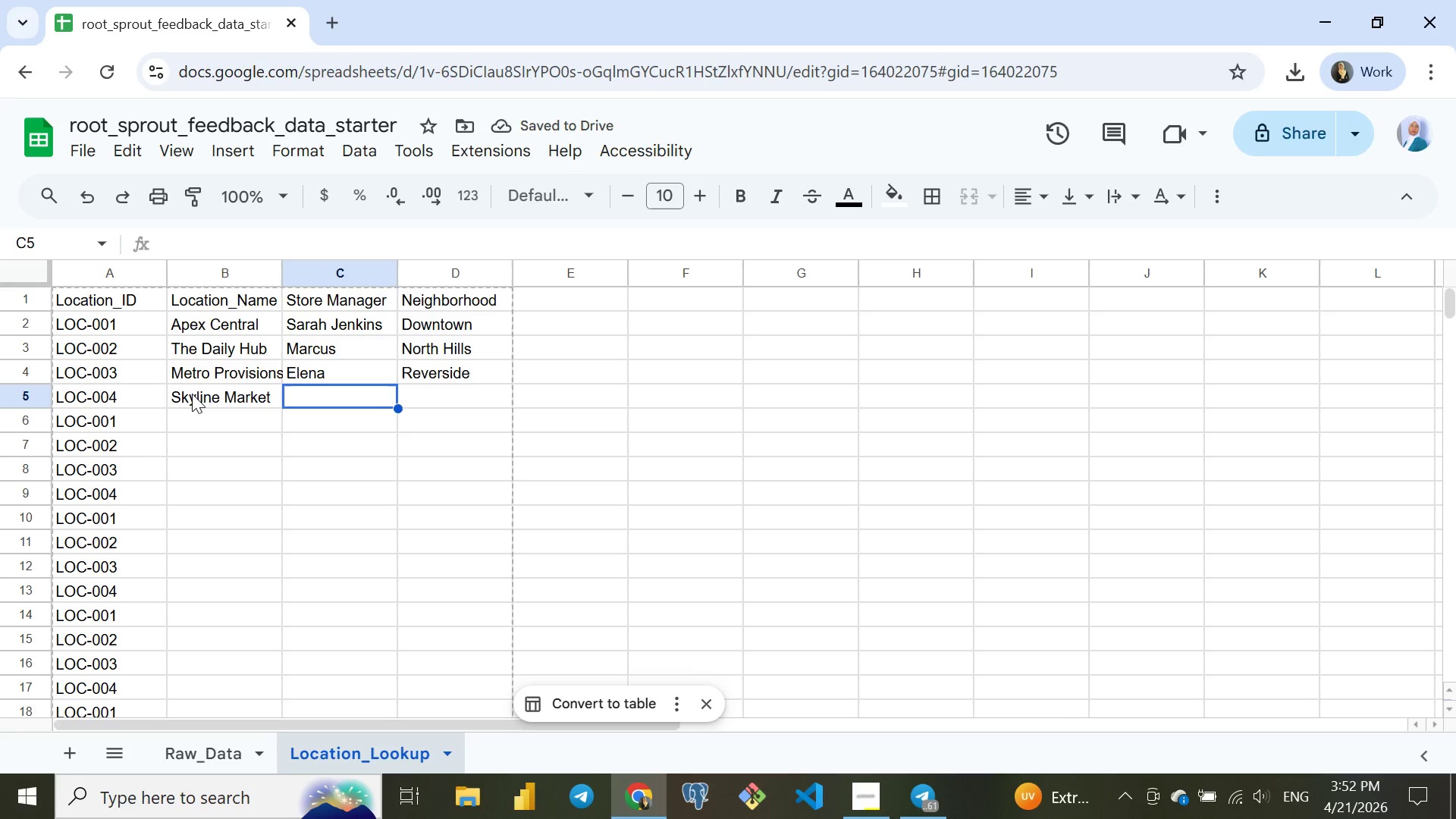 
type(Rodriguez)
 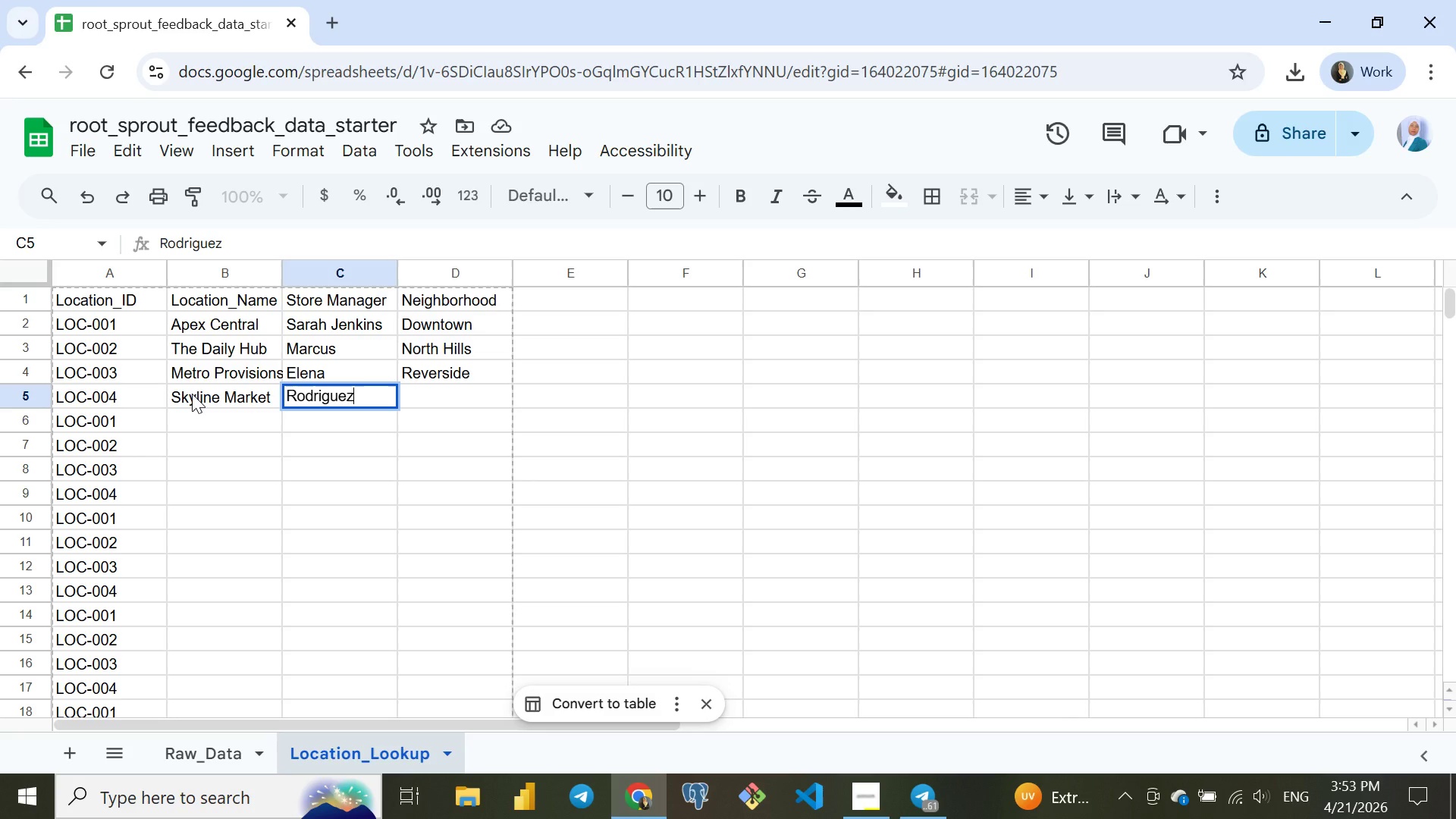 
key(ArrowRight)
 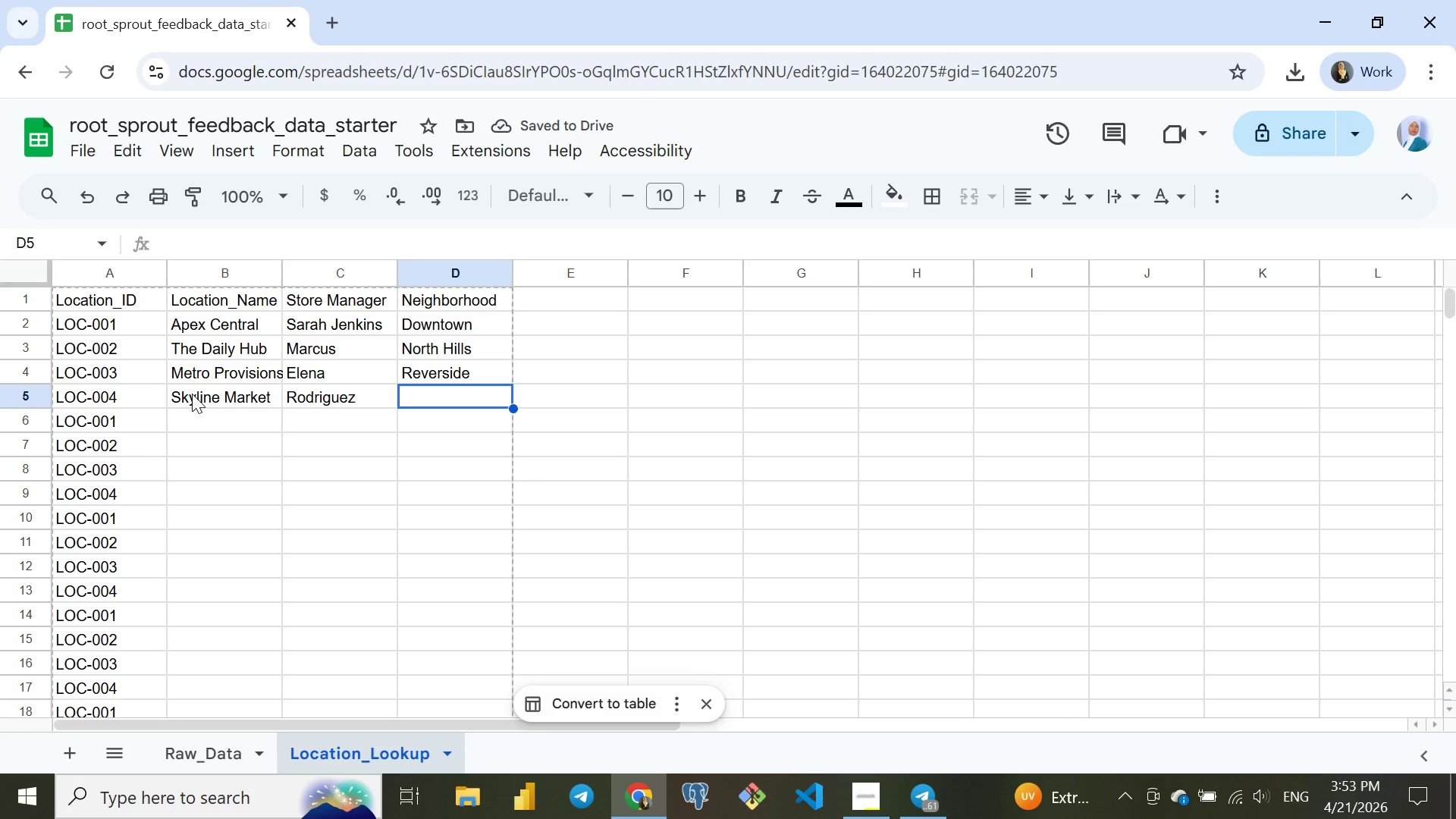 
type(Est Vilage)
 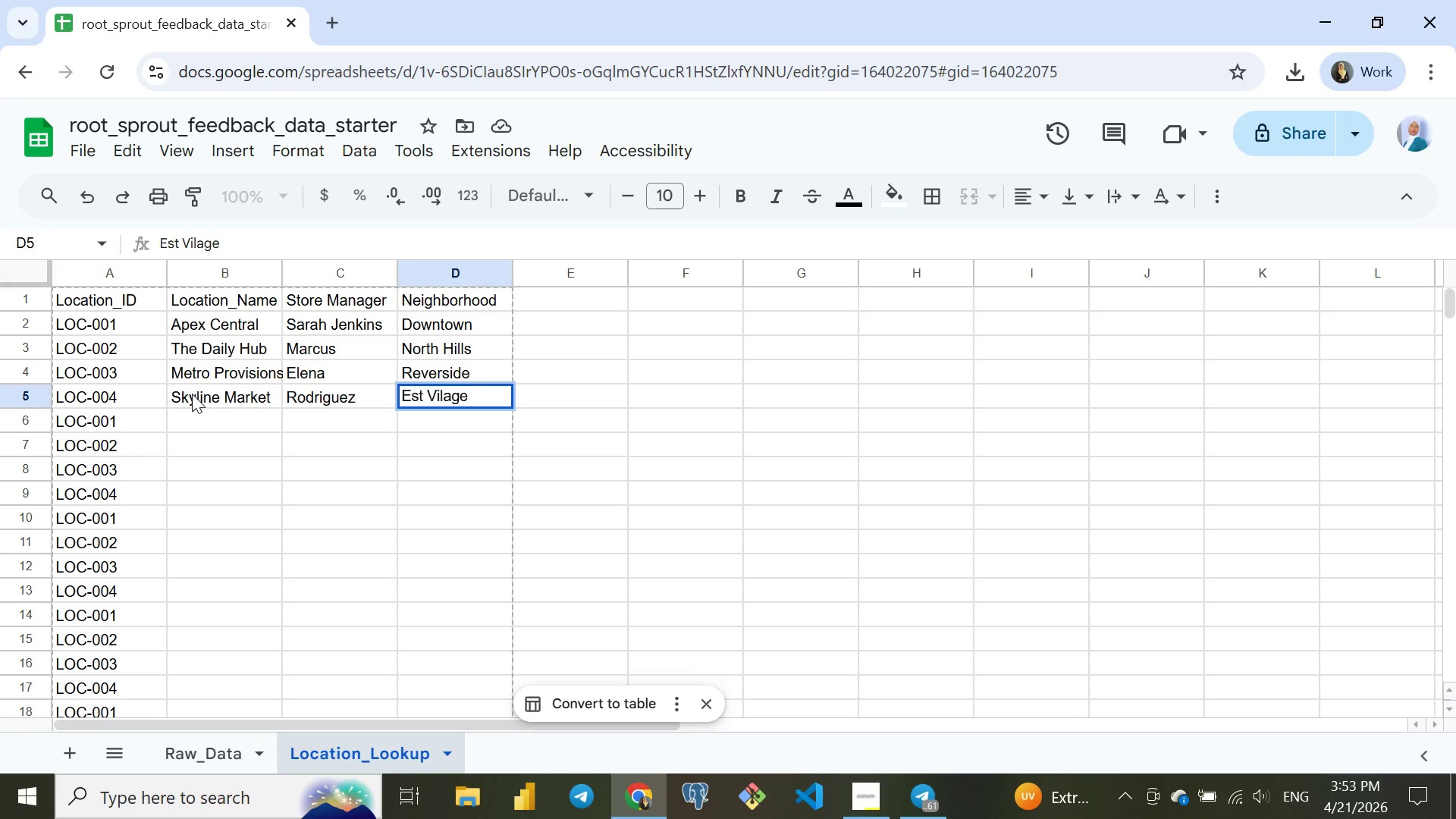 
key(Enter)
 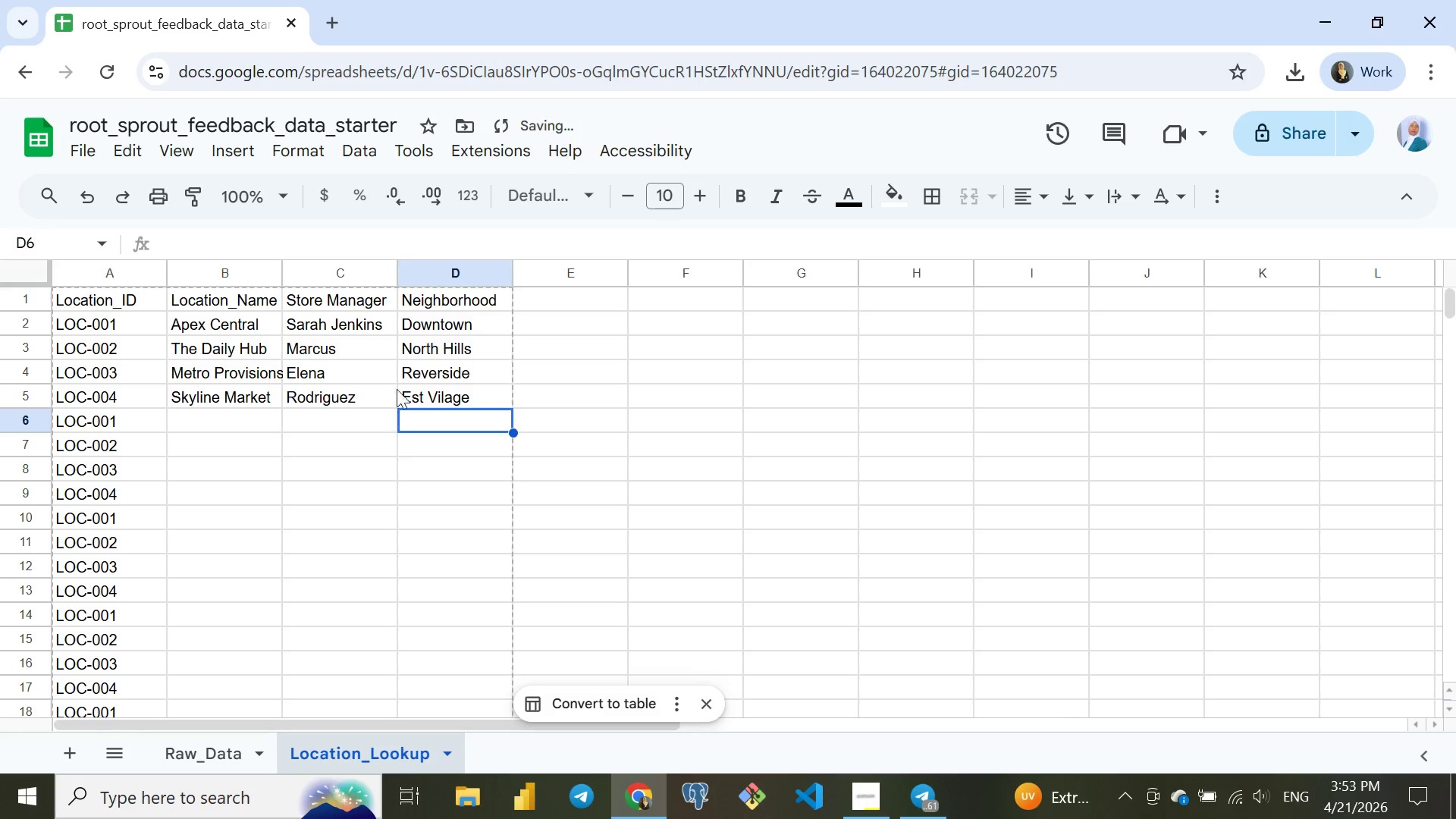 
double_click([422, 394])
 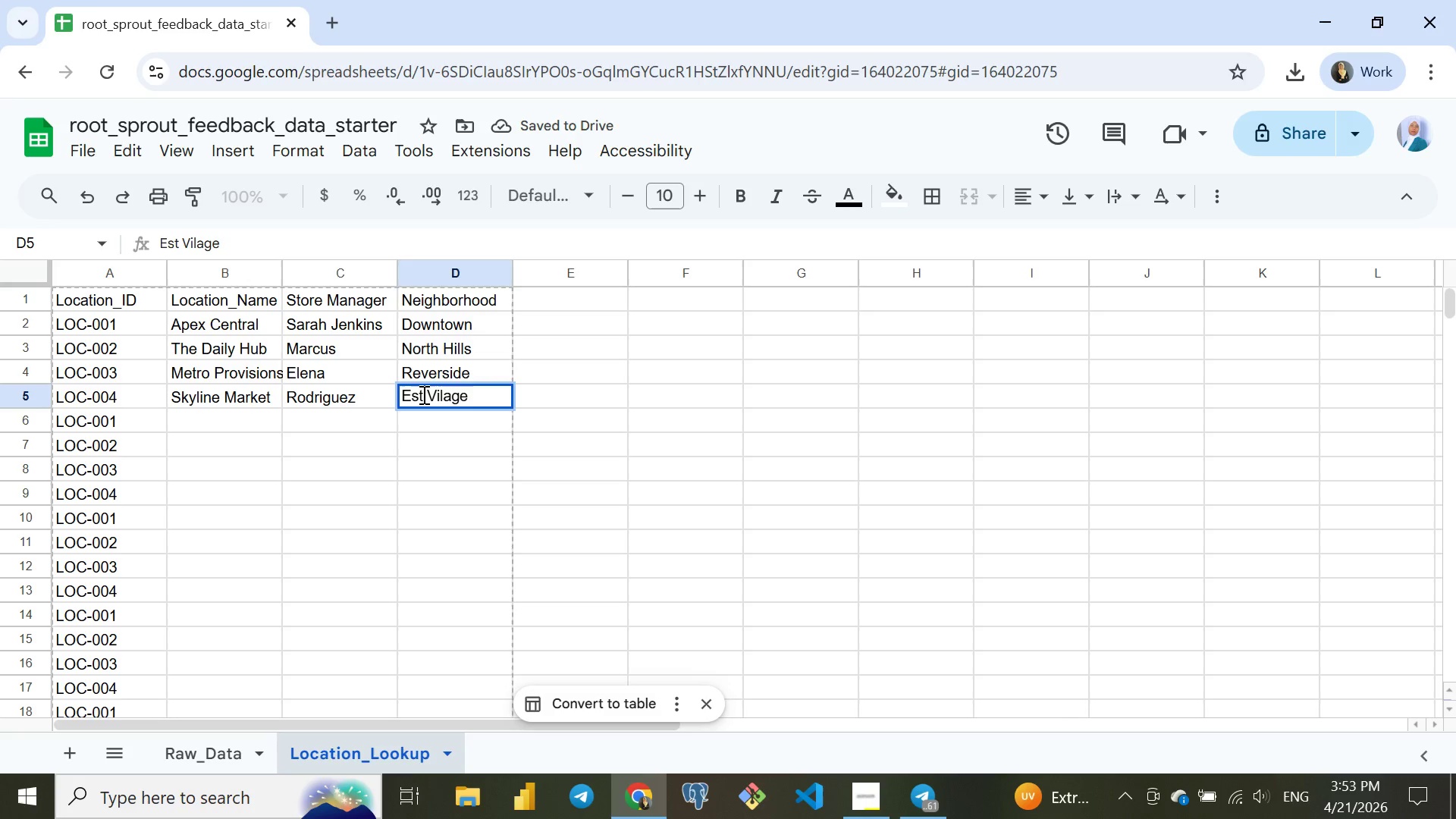 
hold_key(key=ArrowLeft, duration=0.52)
 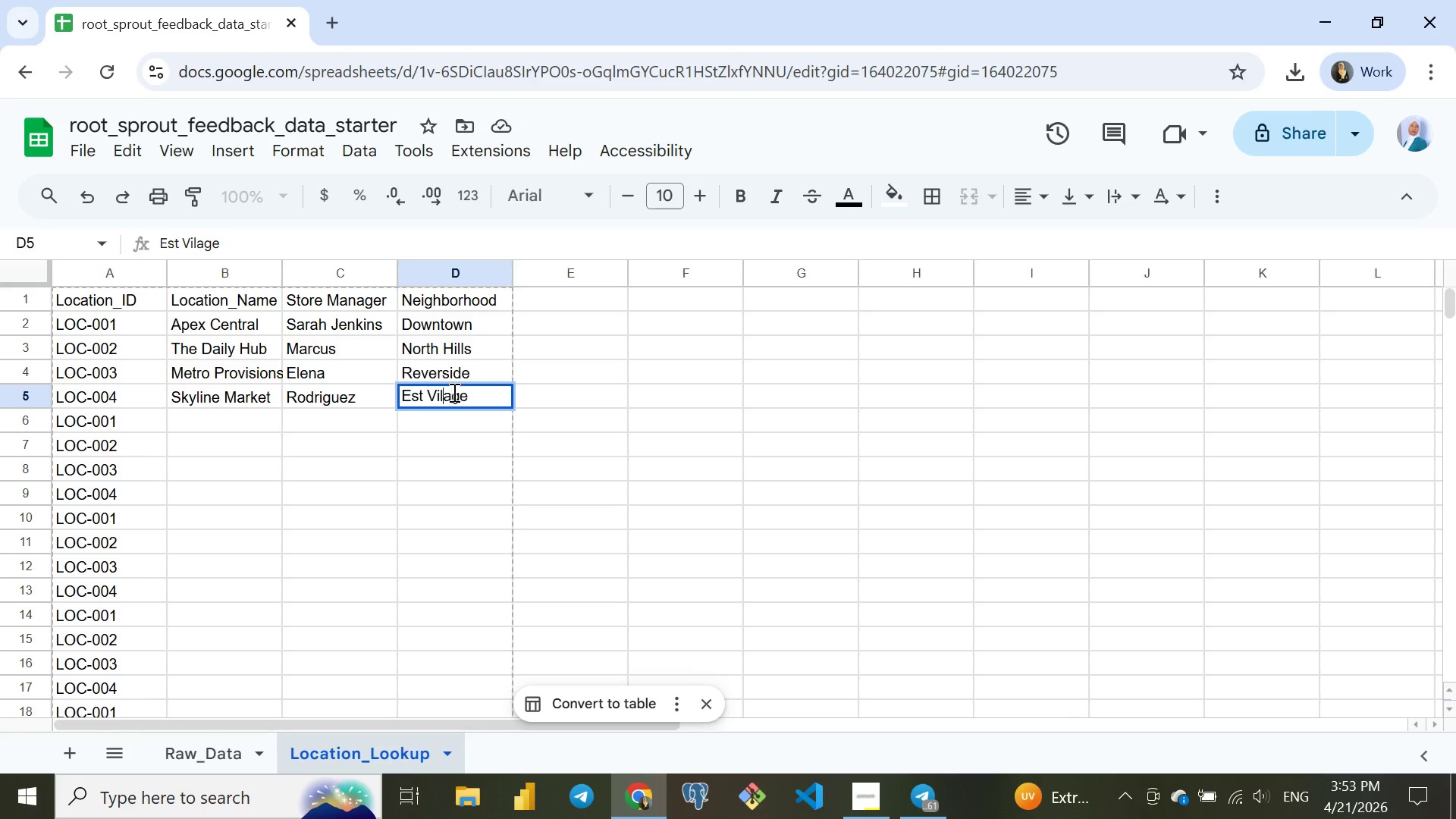 
hold_key(key=ArrowLeft, duration=0.58)
 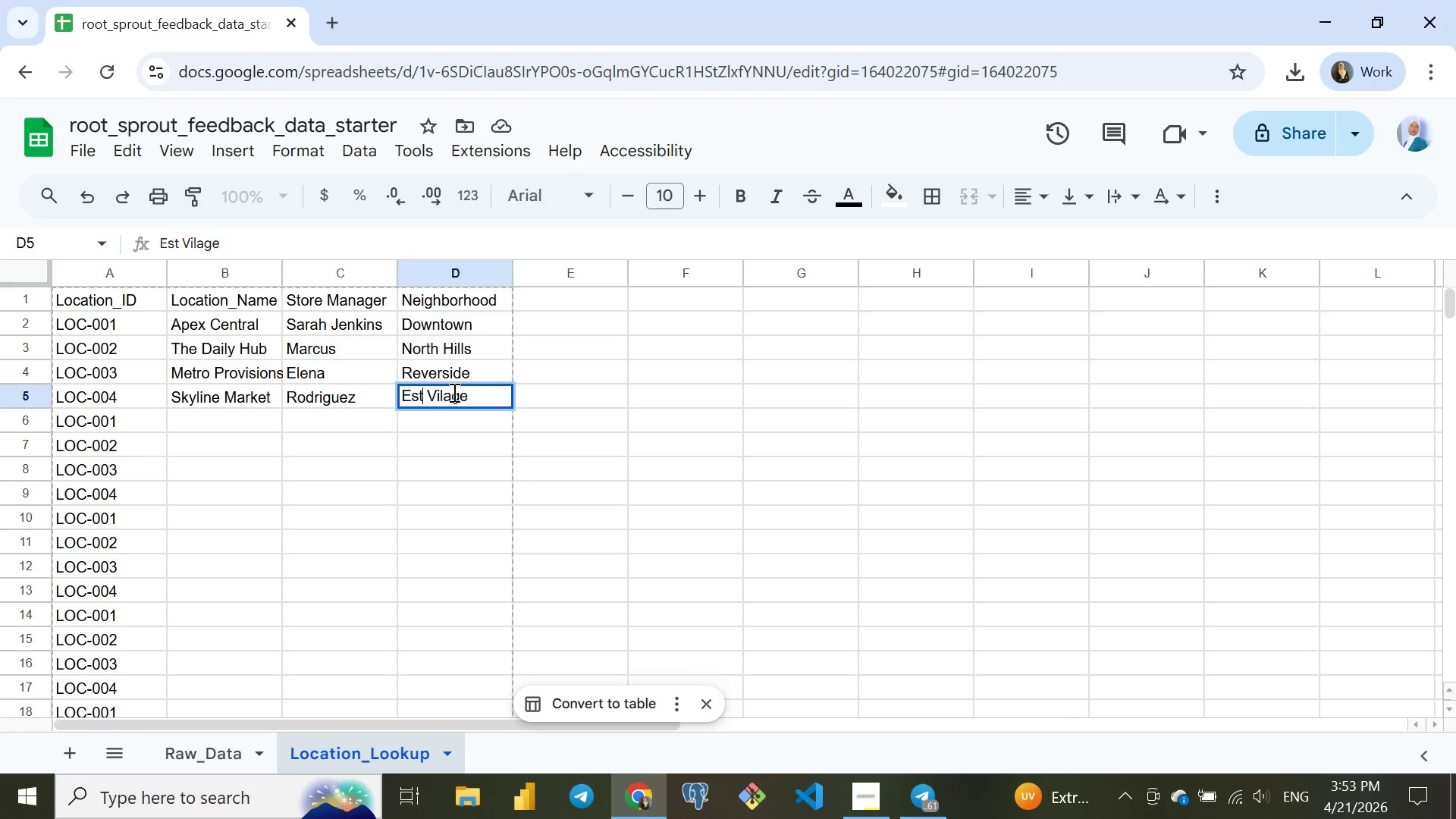 
key(ArrowLeft)
 